 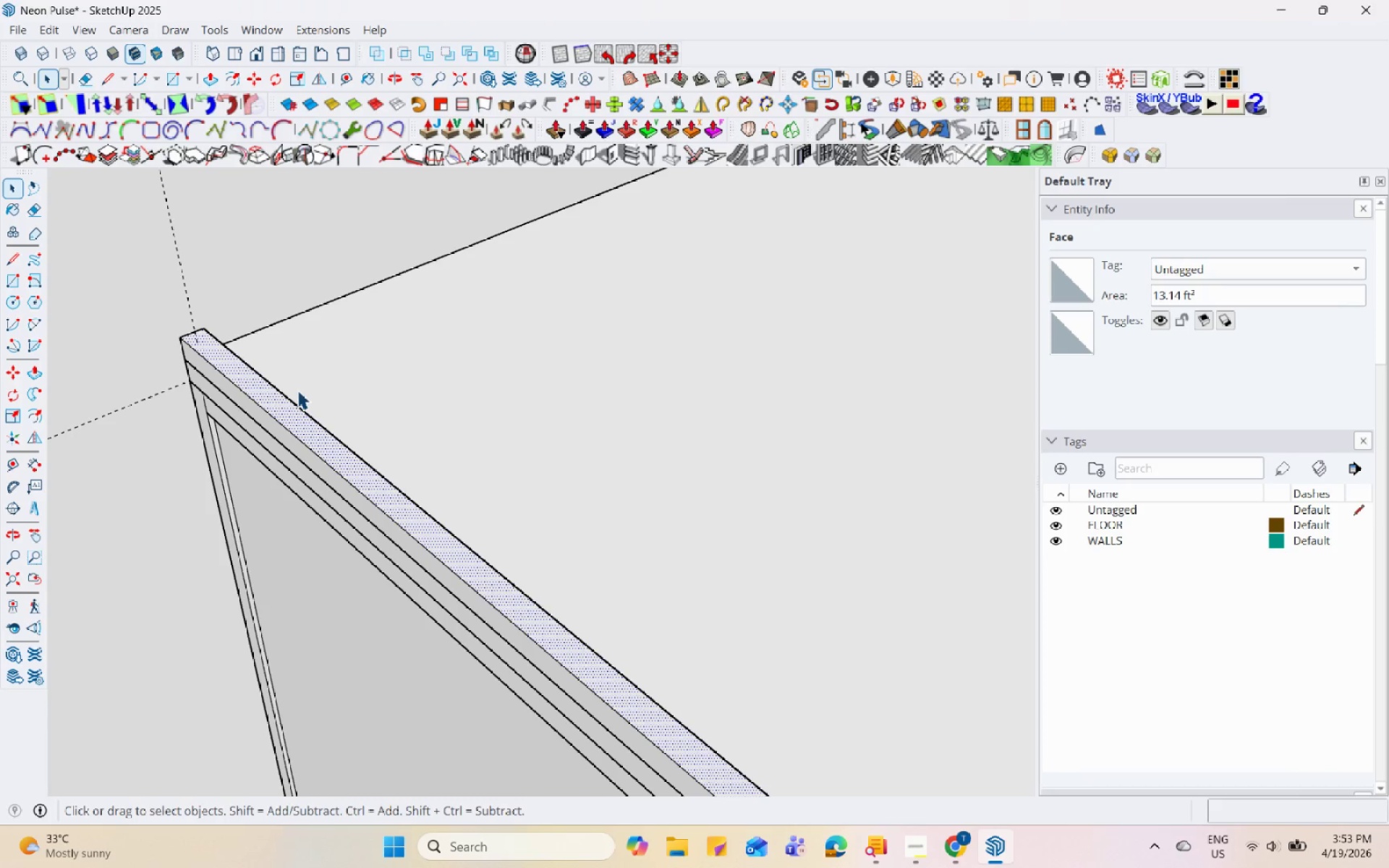 
left_click([35, 417])
 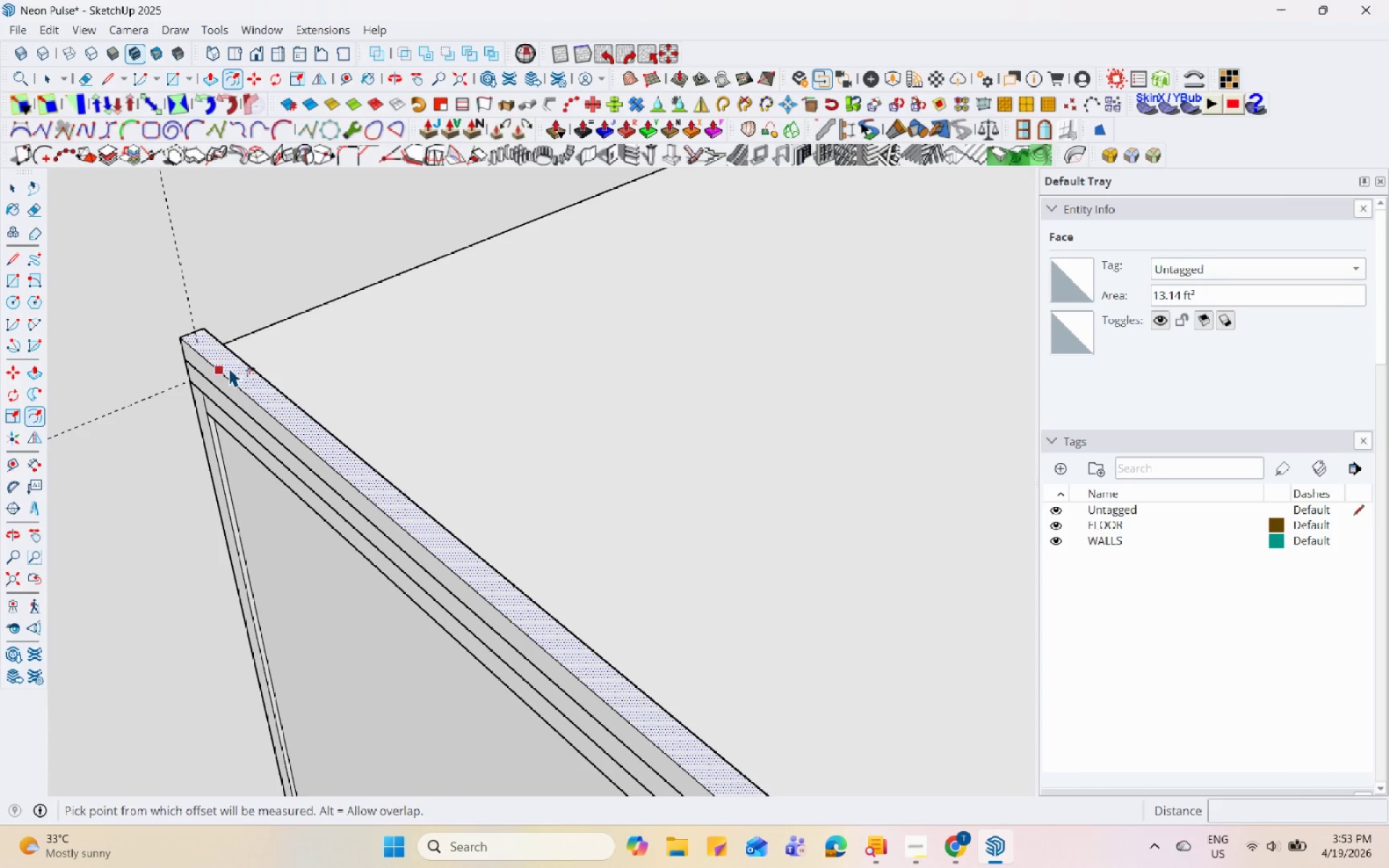 
left_click([221, 365])
 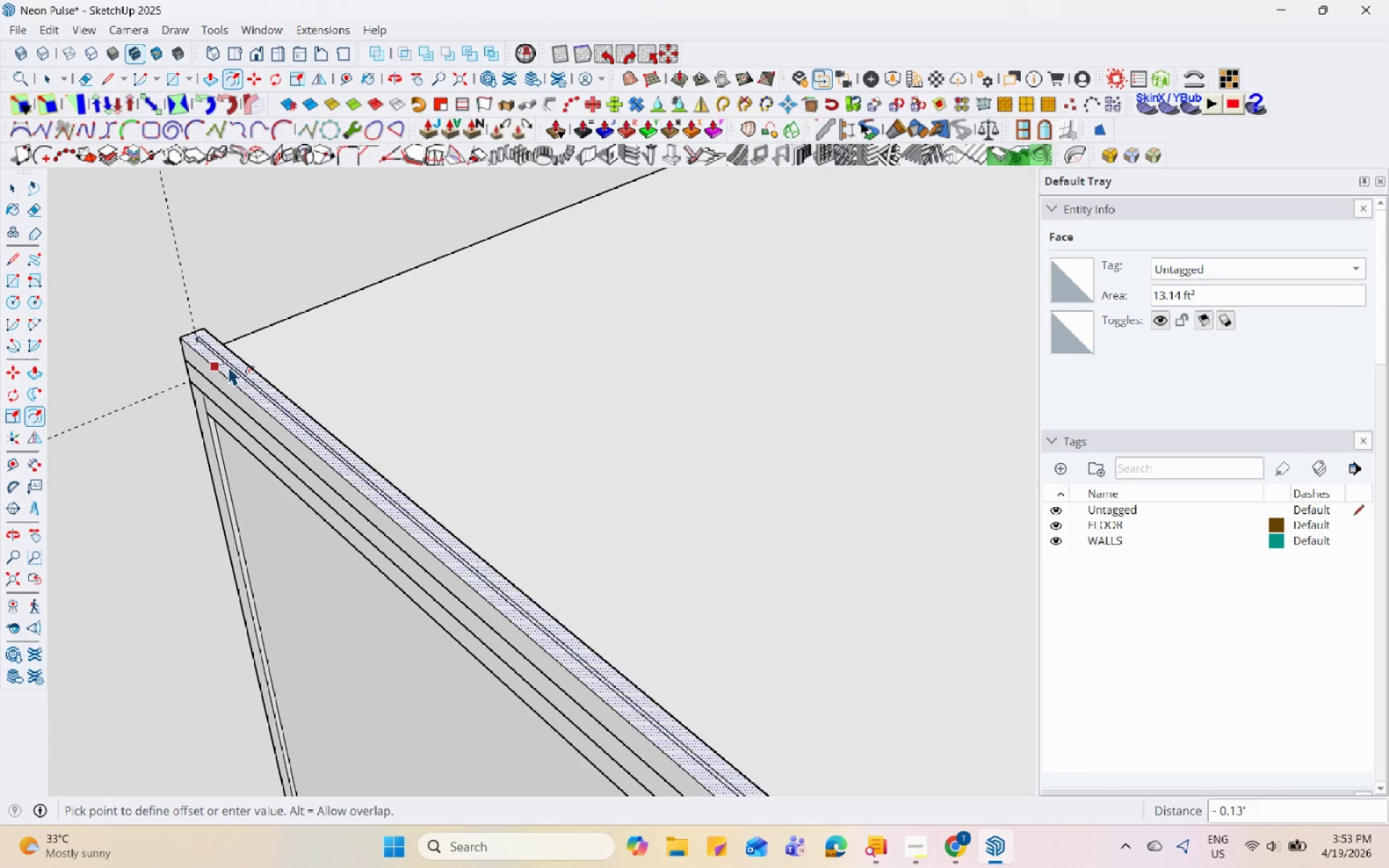 
left_click([227, 365])
 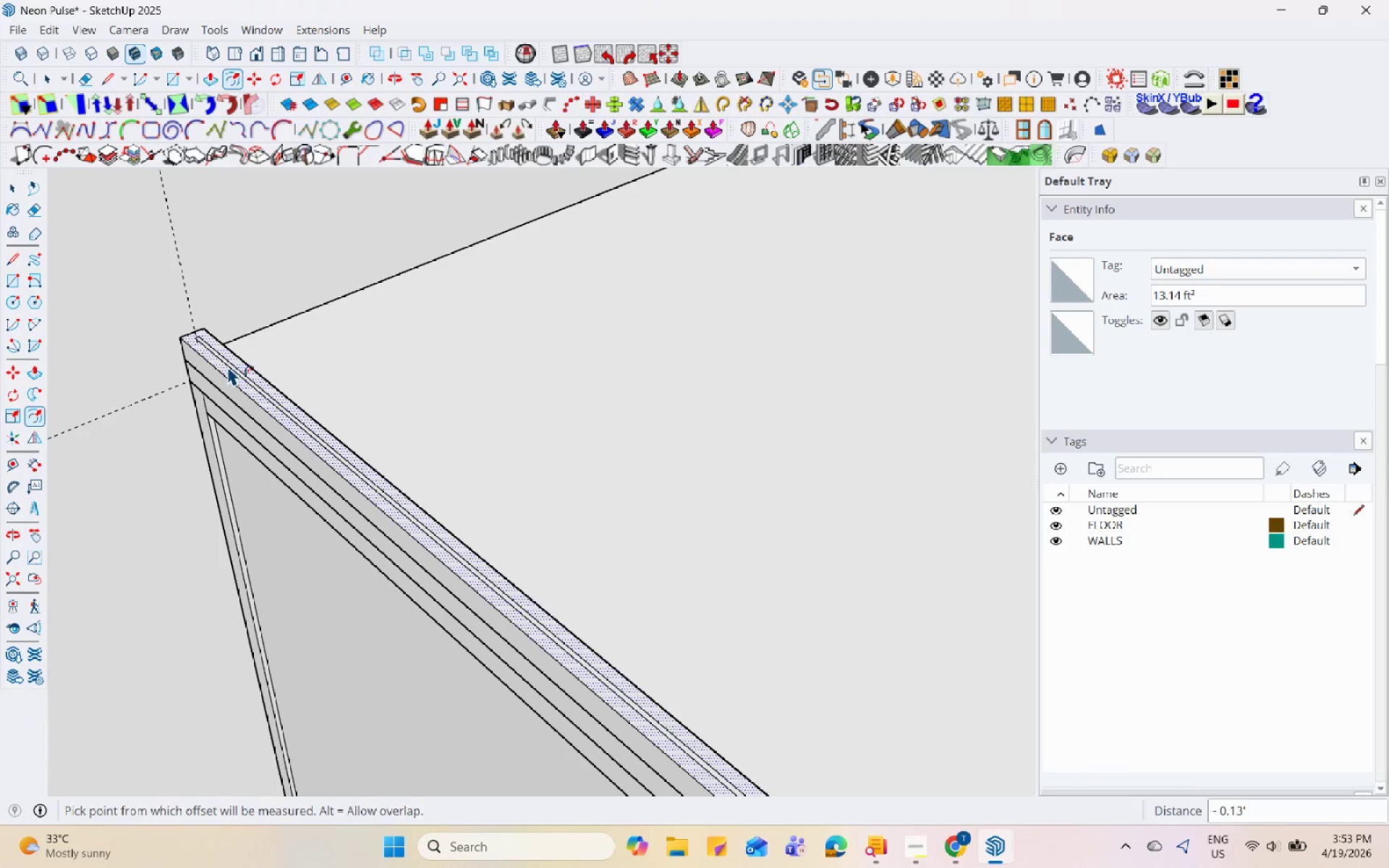 
key(Space)
 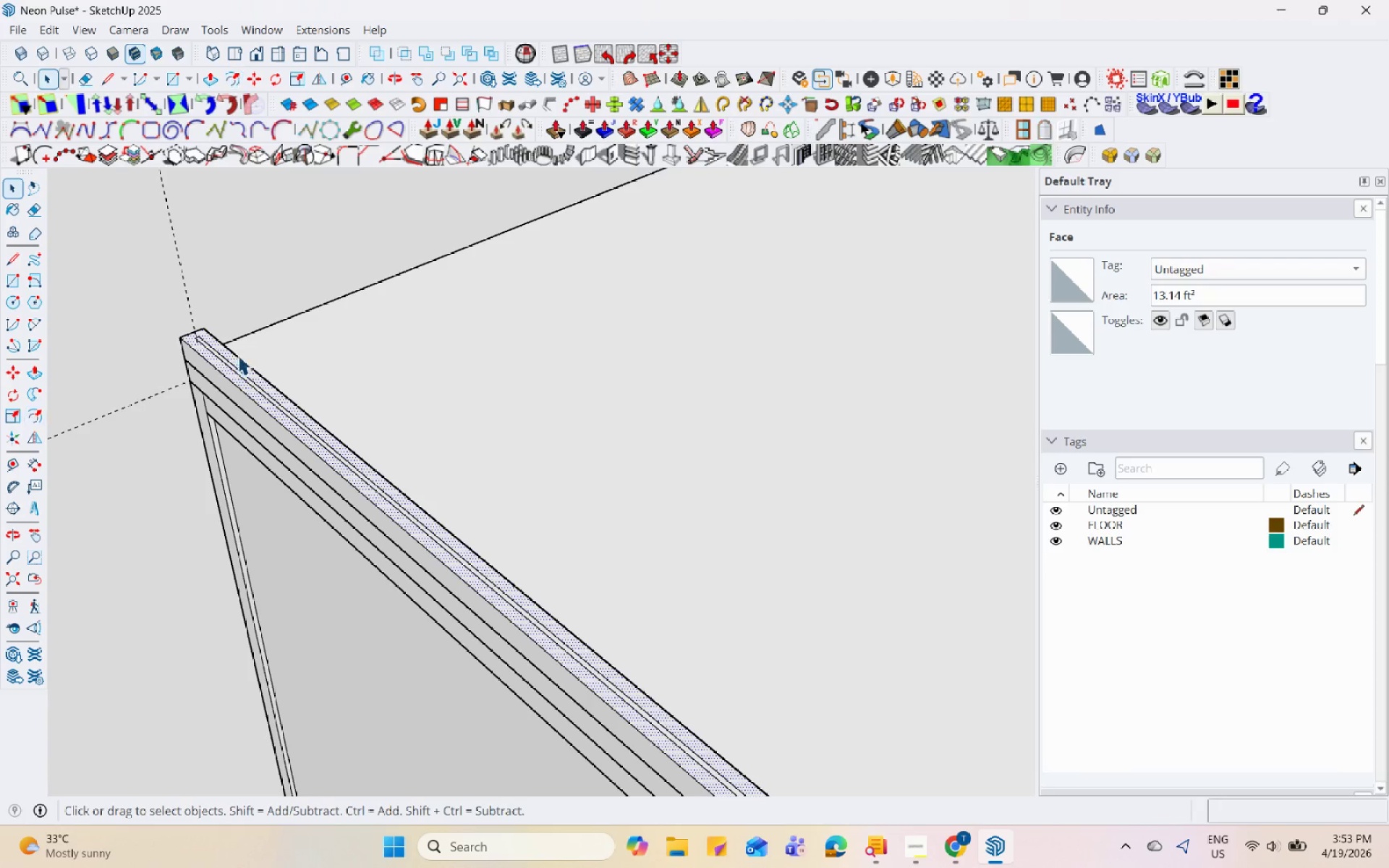 
left_click([238, 379])
 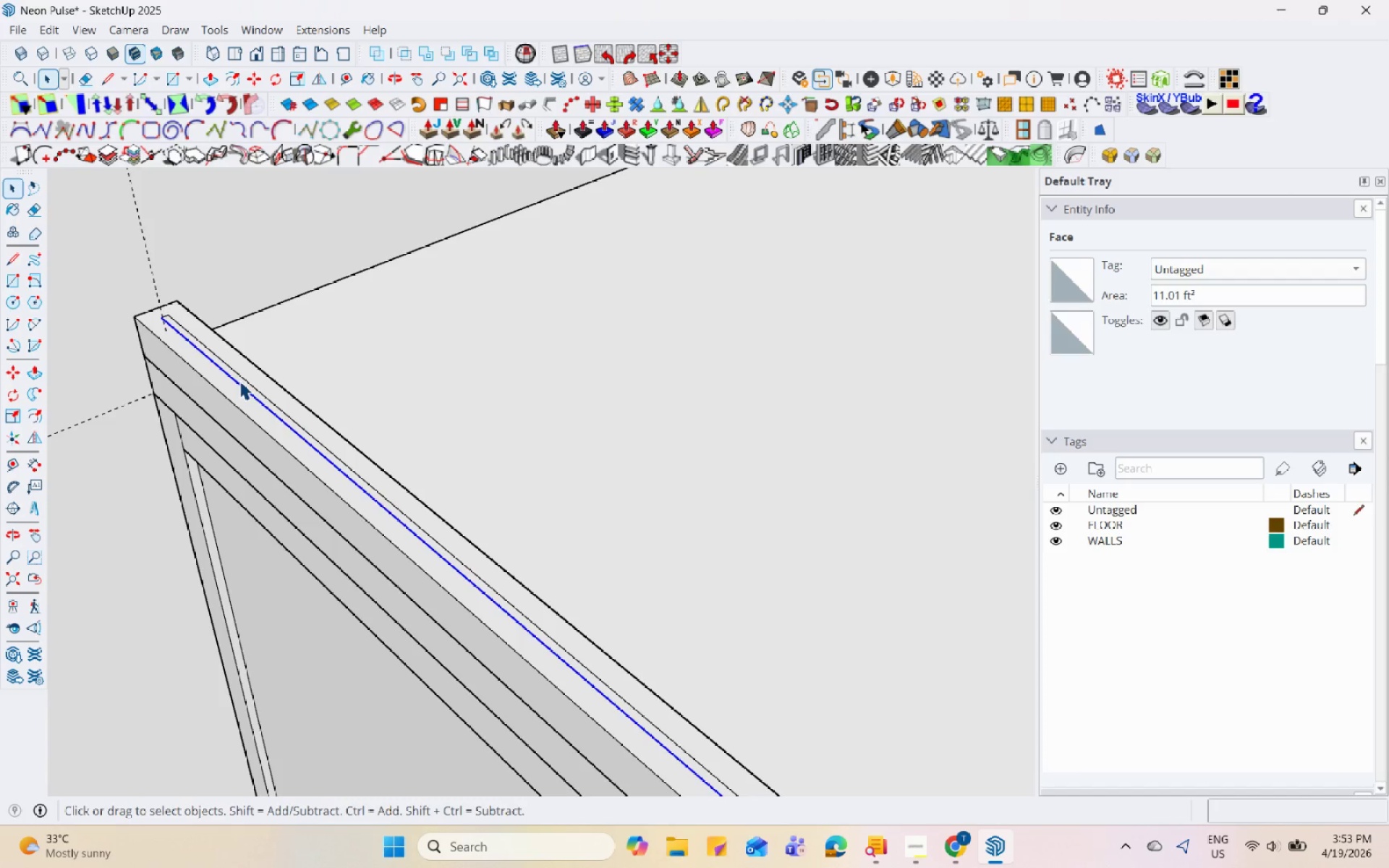 
scroll: coordinate [237, 378], scroll_direction: up, amount: 6.0
 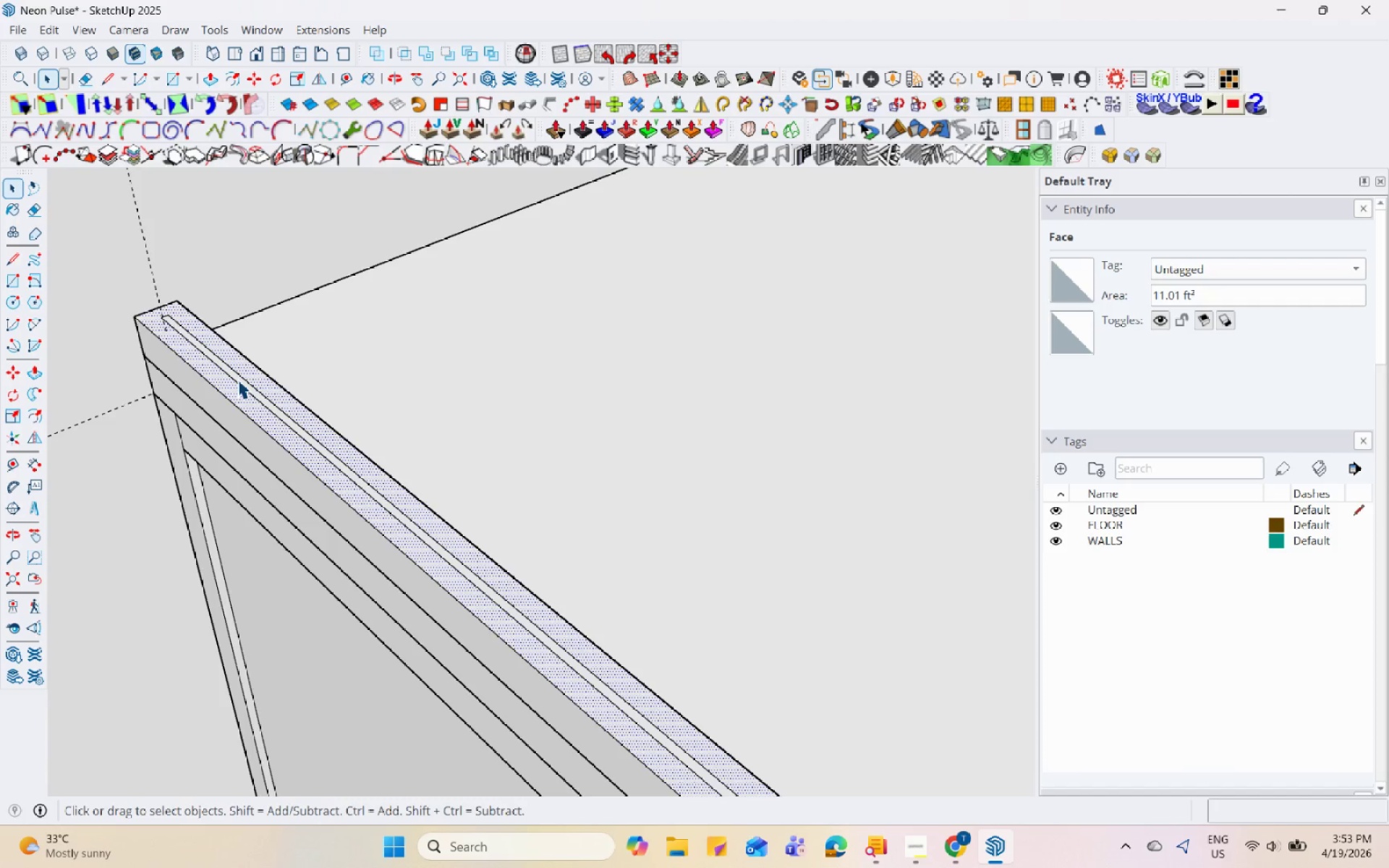 
left_click([245, 384])
 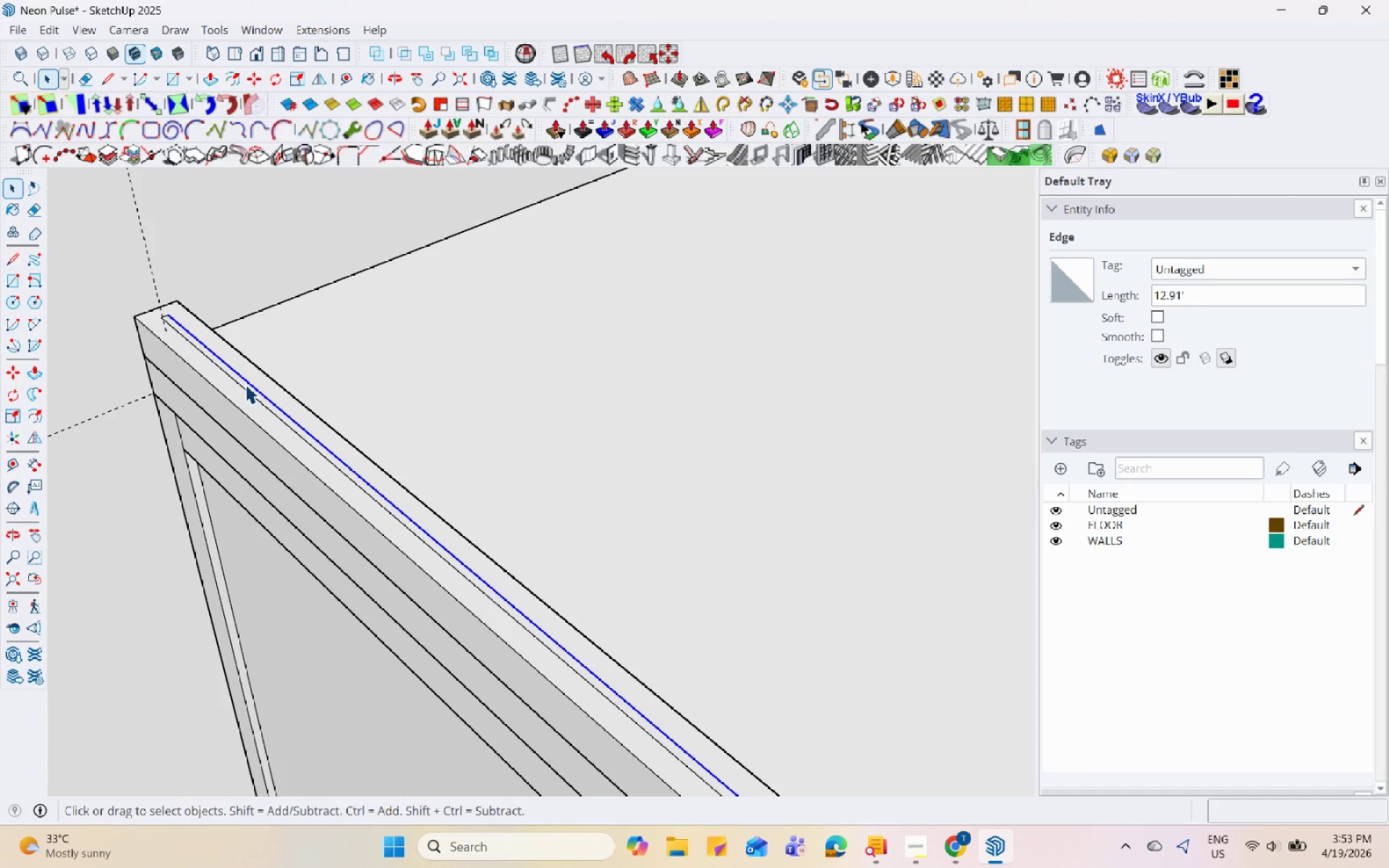 
left_click([245, 384])
 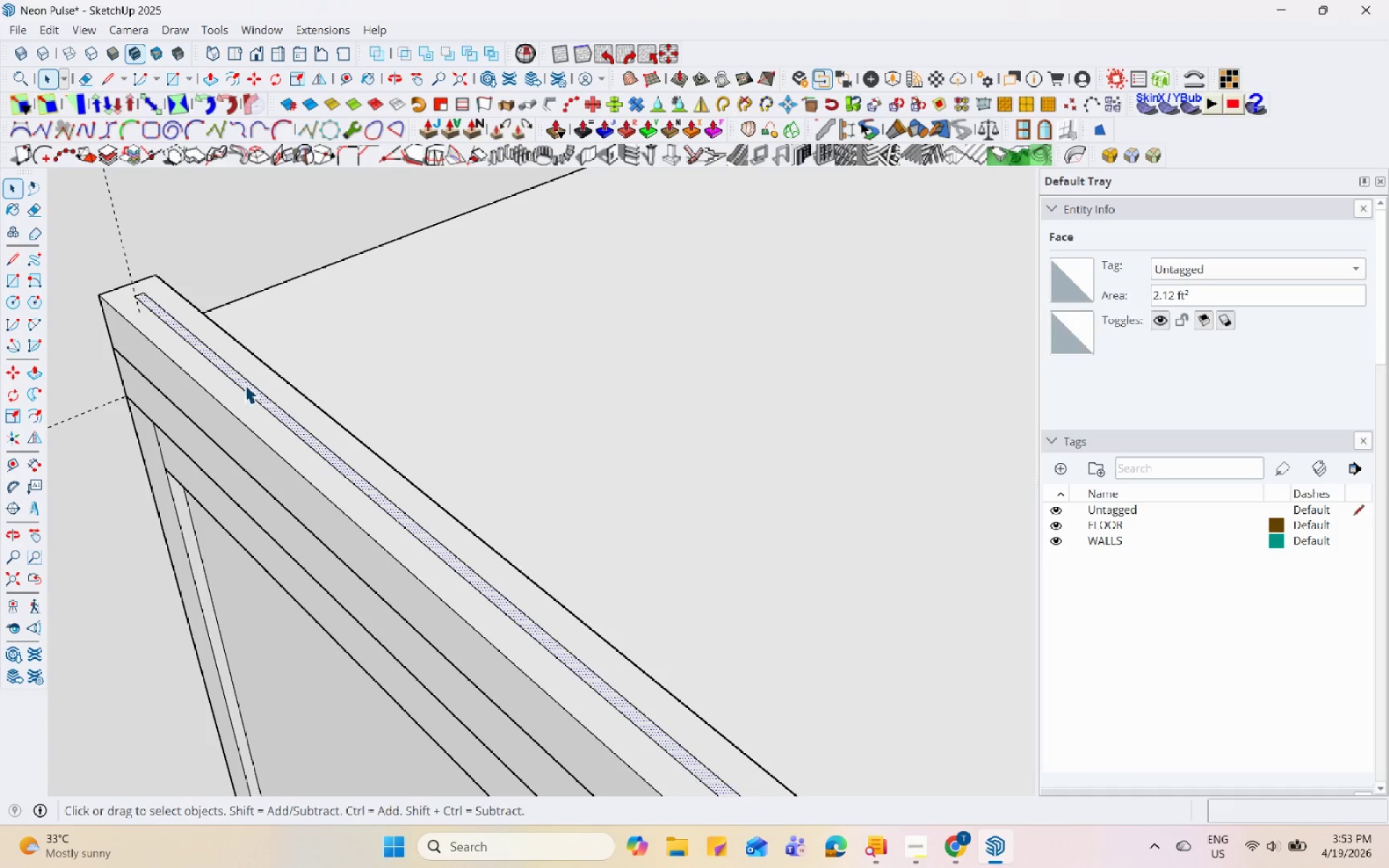 
scroll: coordinate [245, 384], scroll_direction: up, amount: 3.0
 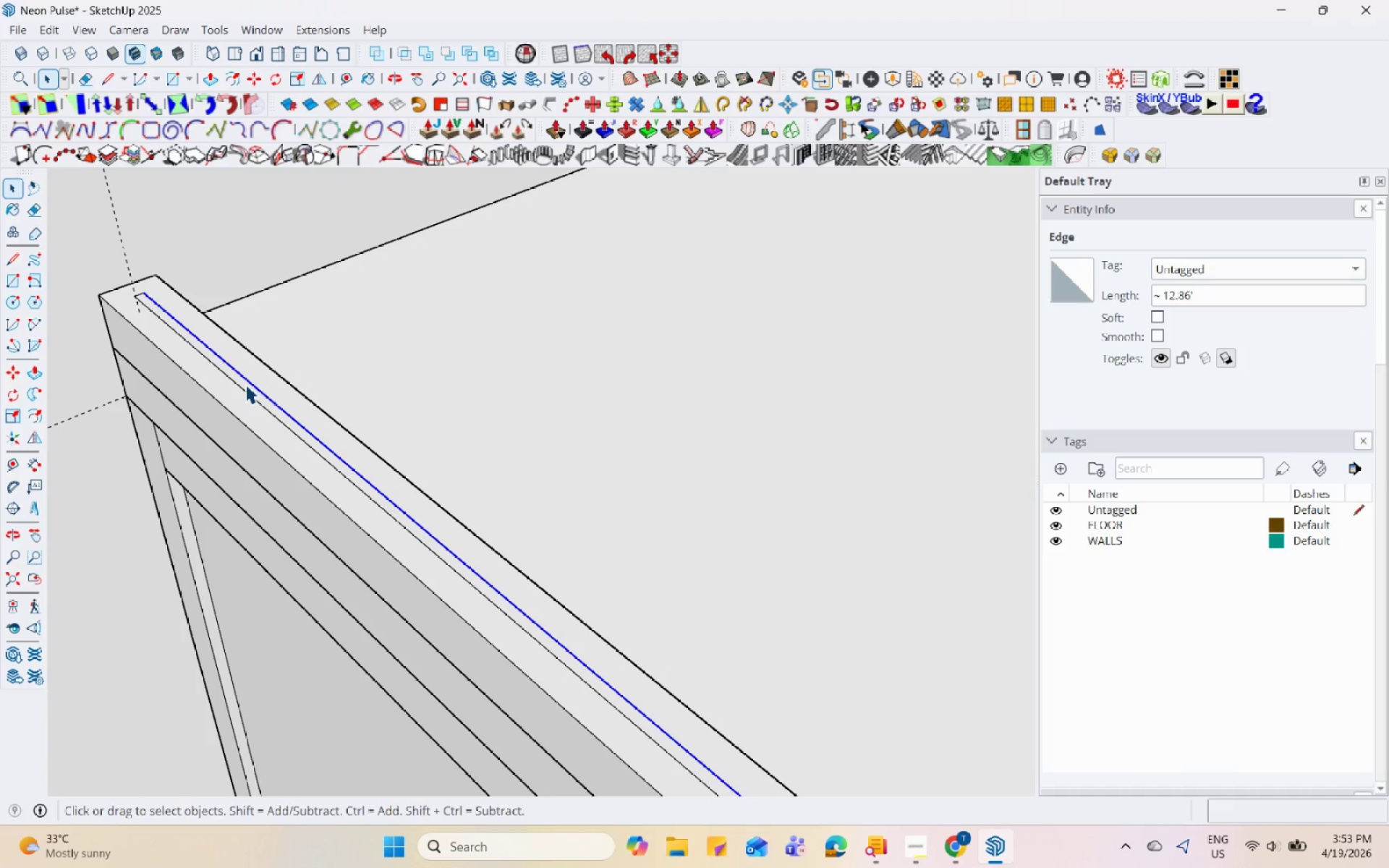 
key(P)
 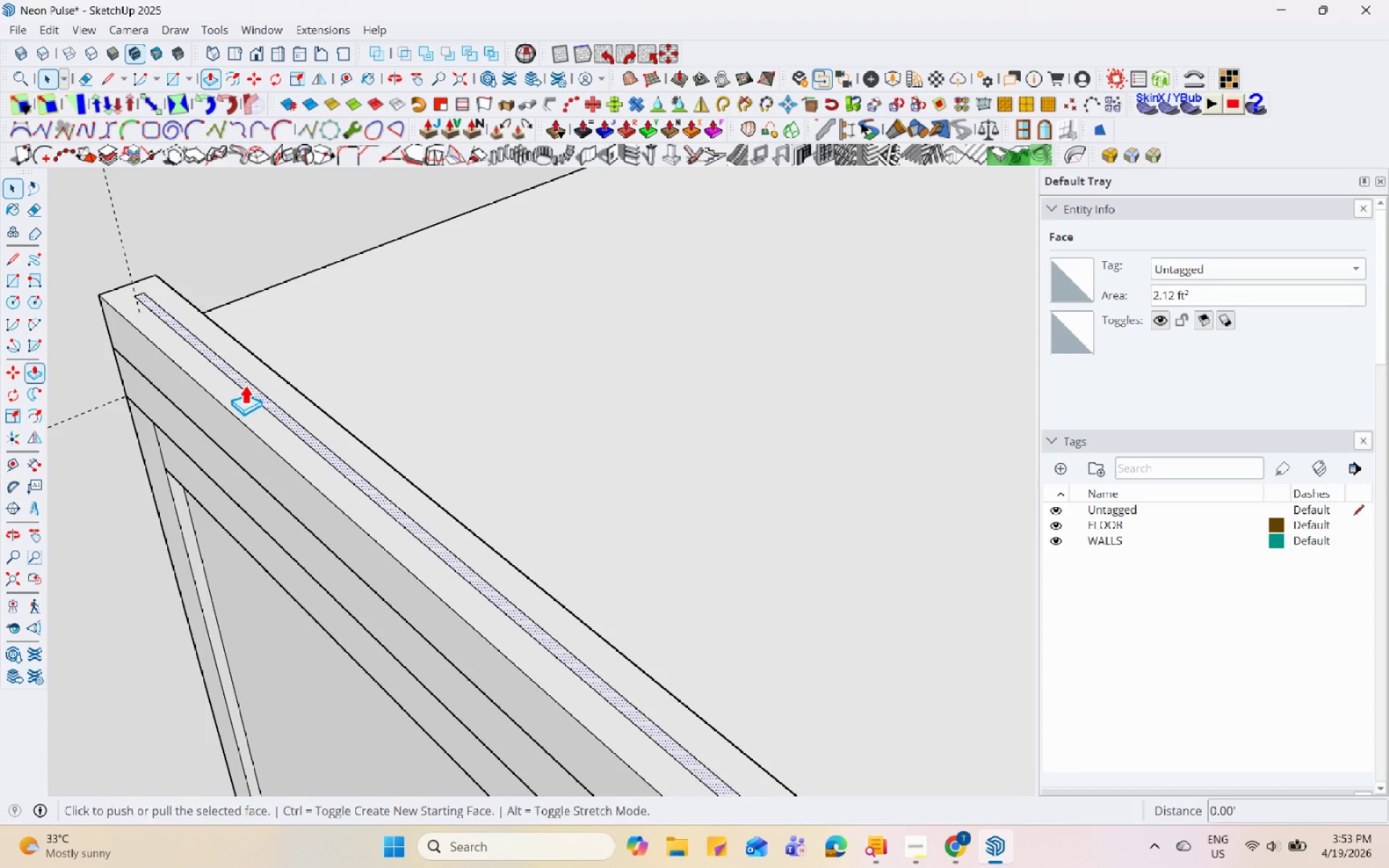 
left_click([245, 384])
 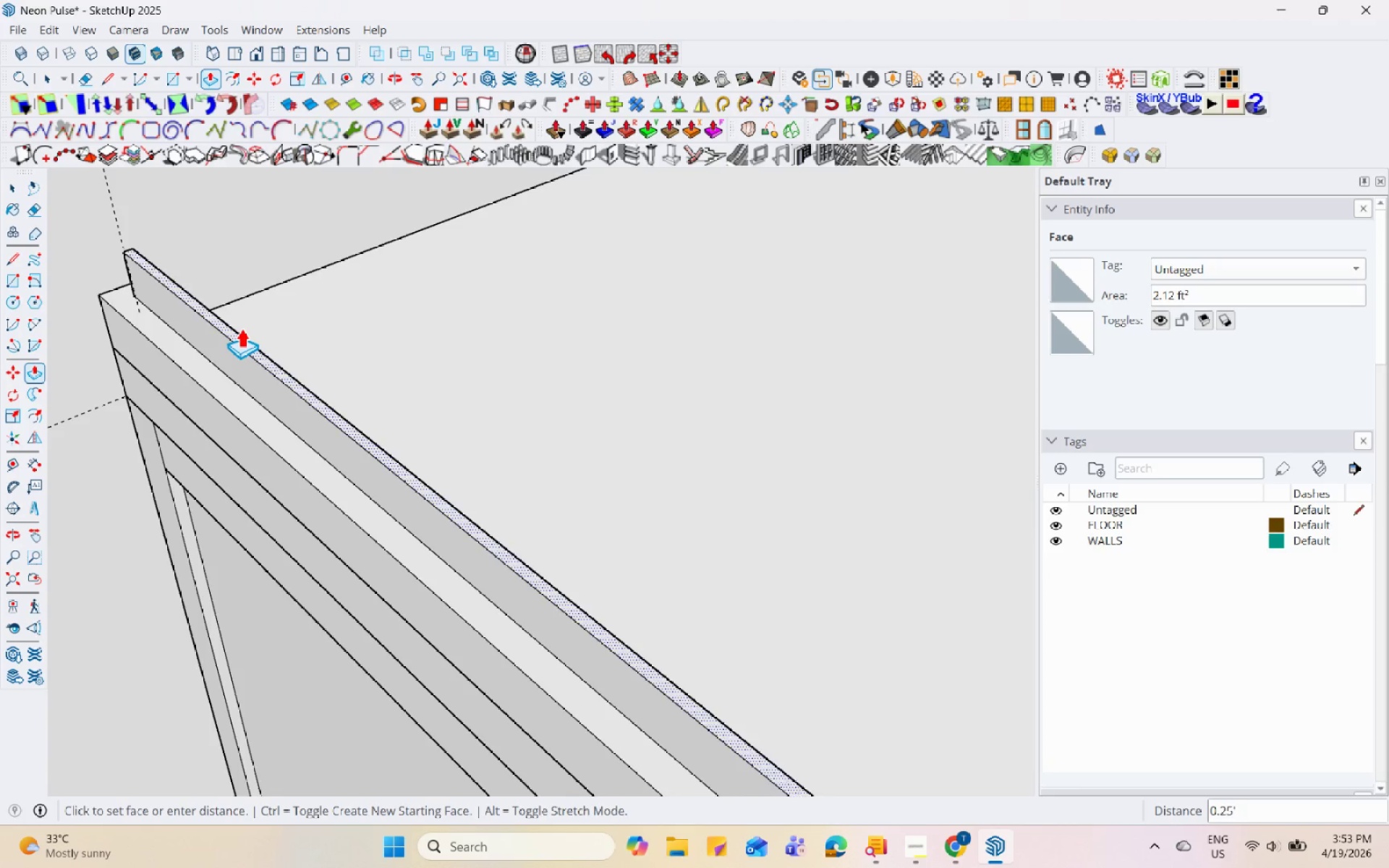 
scroll: coordinate [412, 186], scroll_direction: down, amount: 30.0
 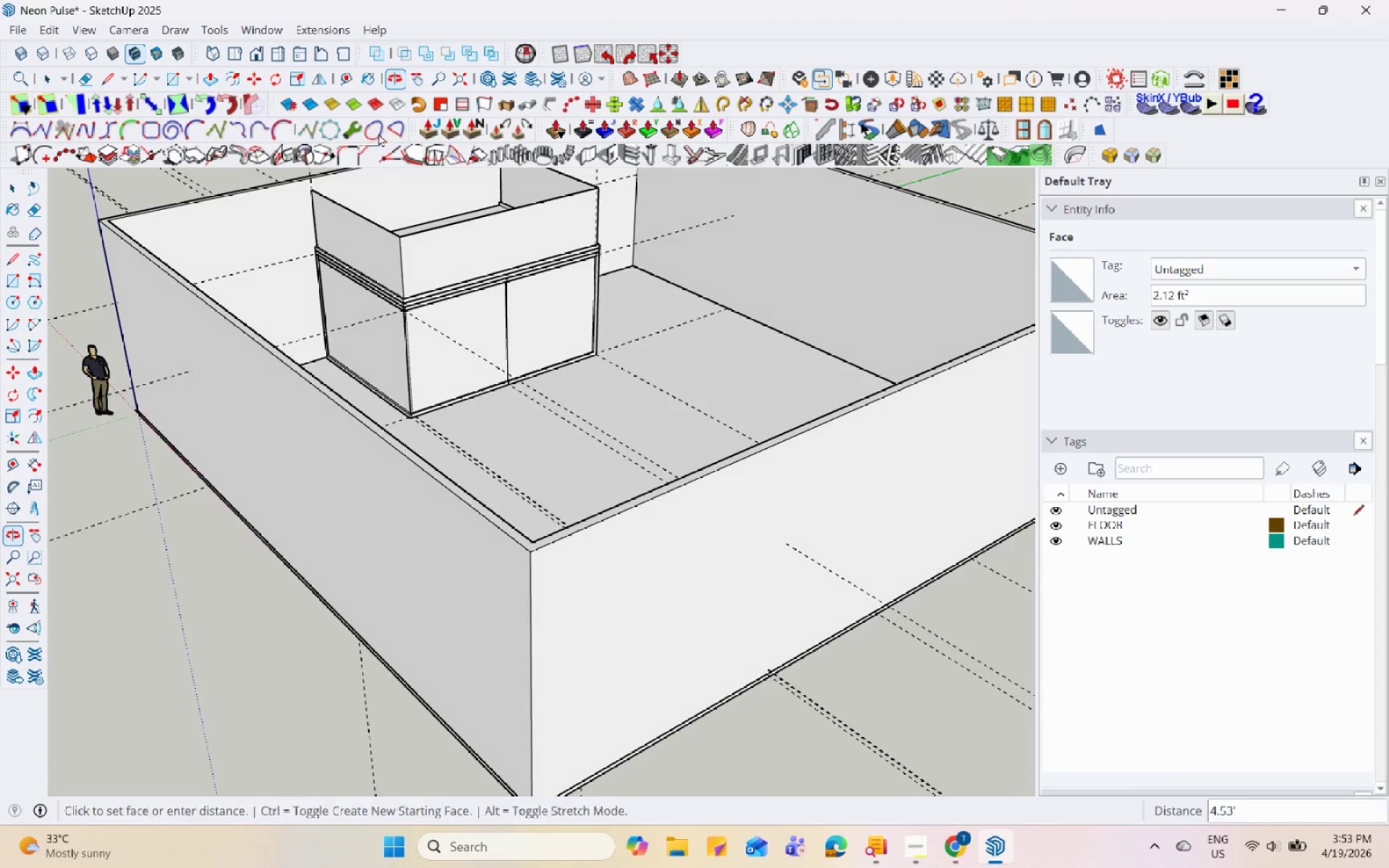 
scroll: coordinate [332, 236], scroll_direction: up, amount: 5.0
 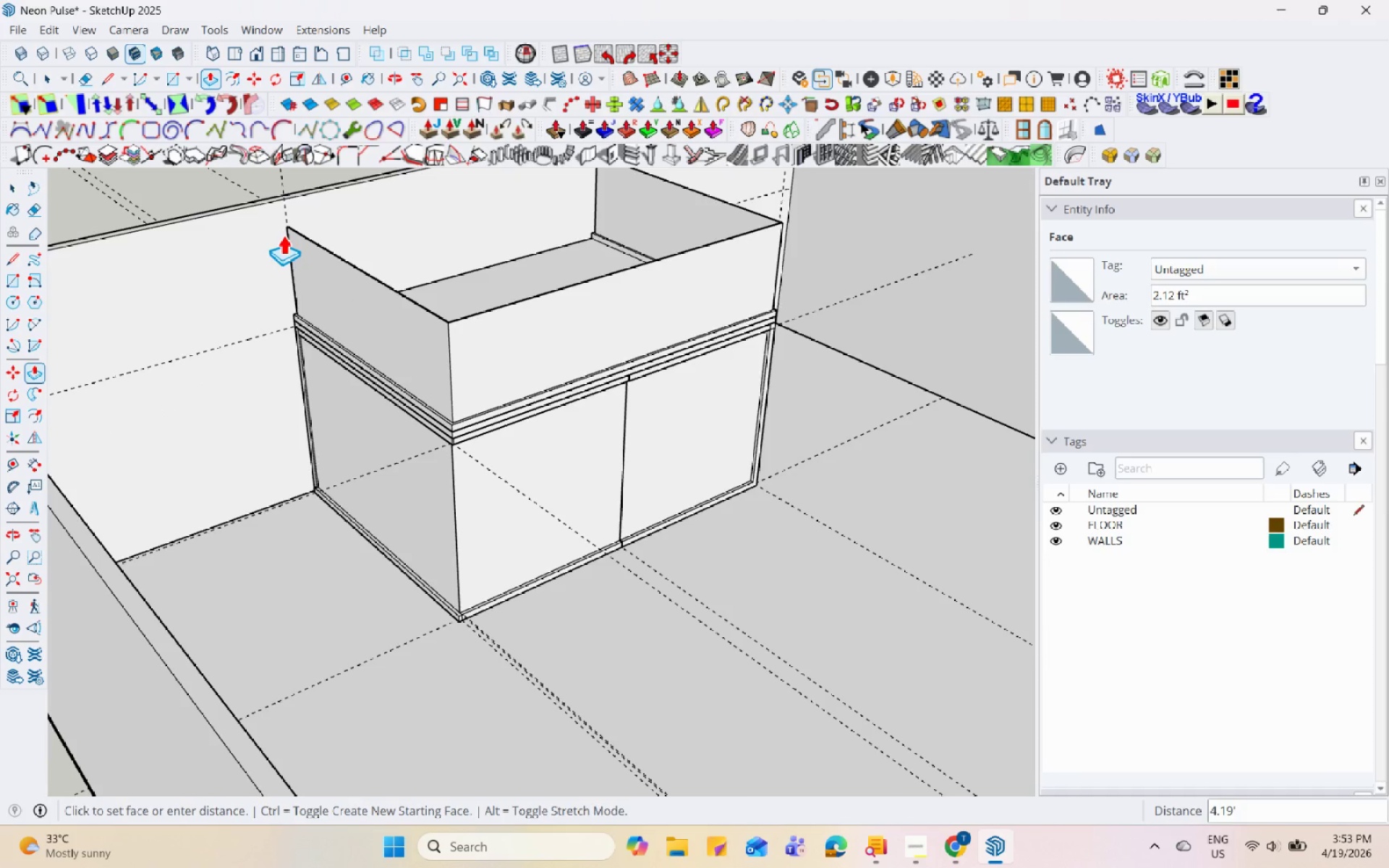 
scroll: coordinate [297, 252], scroll_direction: down, amount: 5.0
 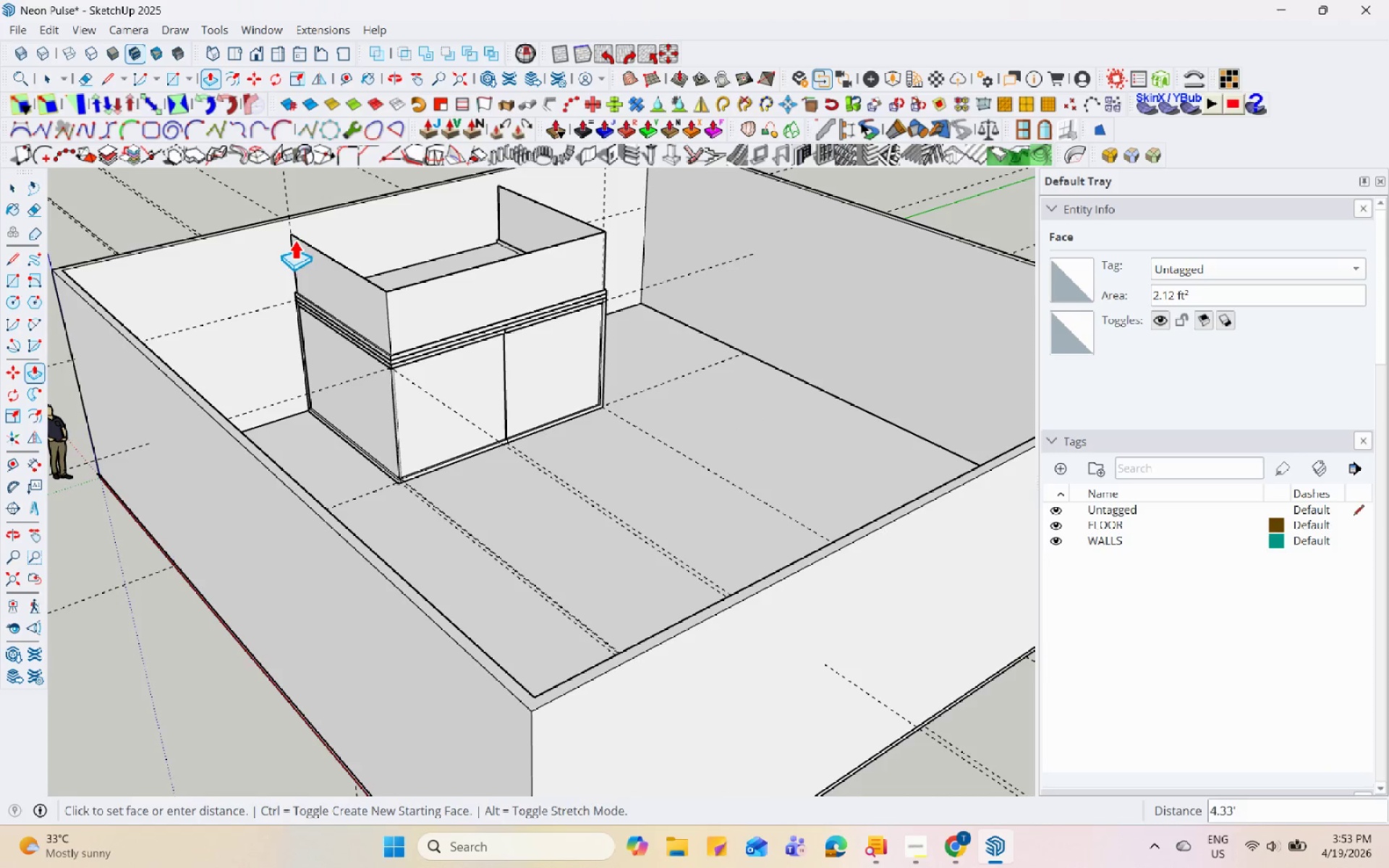 
scroll: coordinate [294, 239], scroll_direction: up, amount: 4.0
 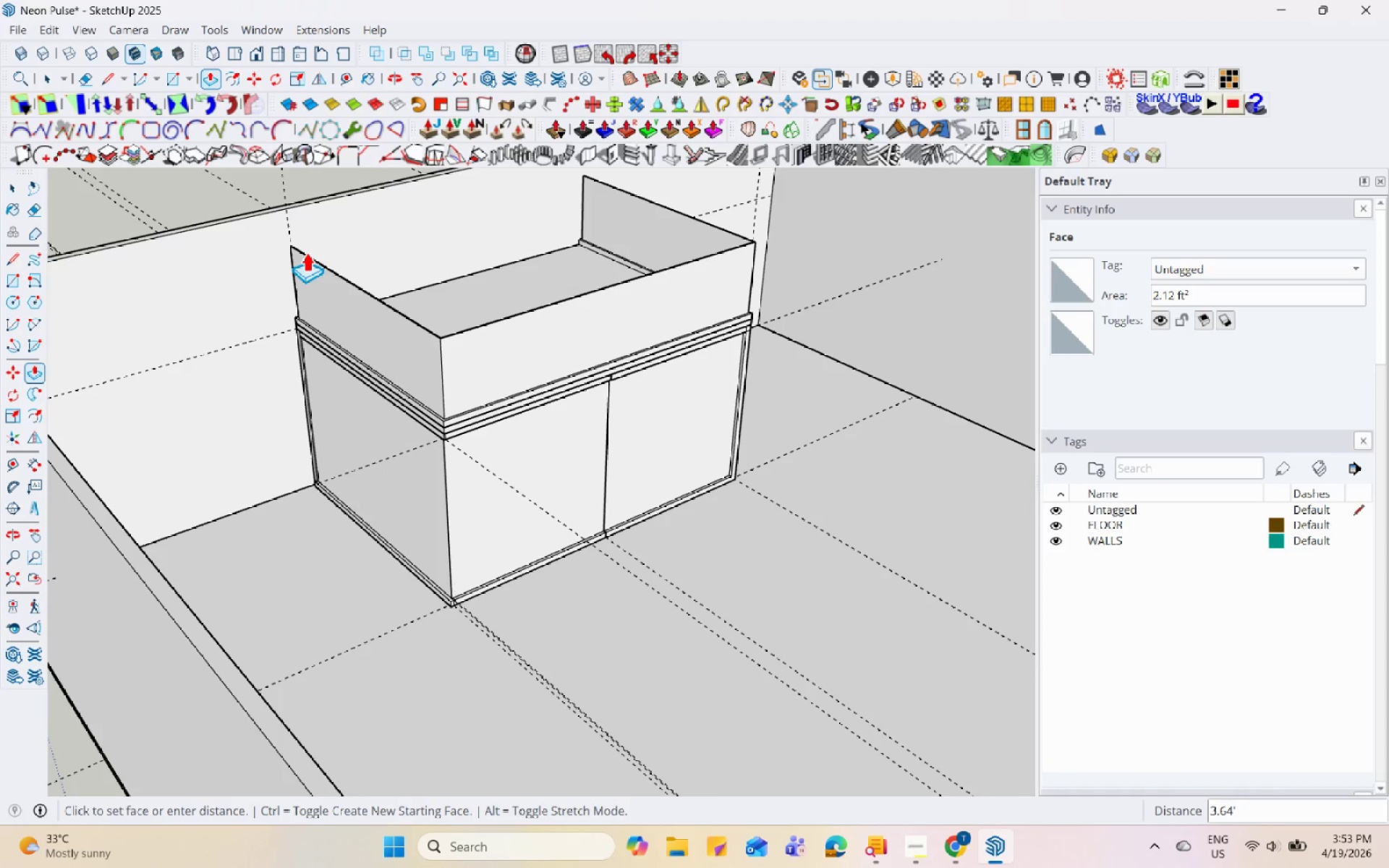 
wait(5.18)
 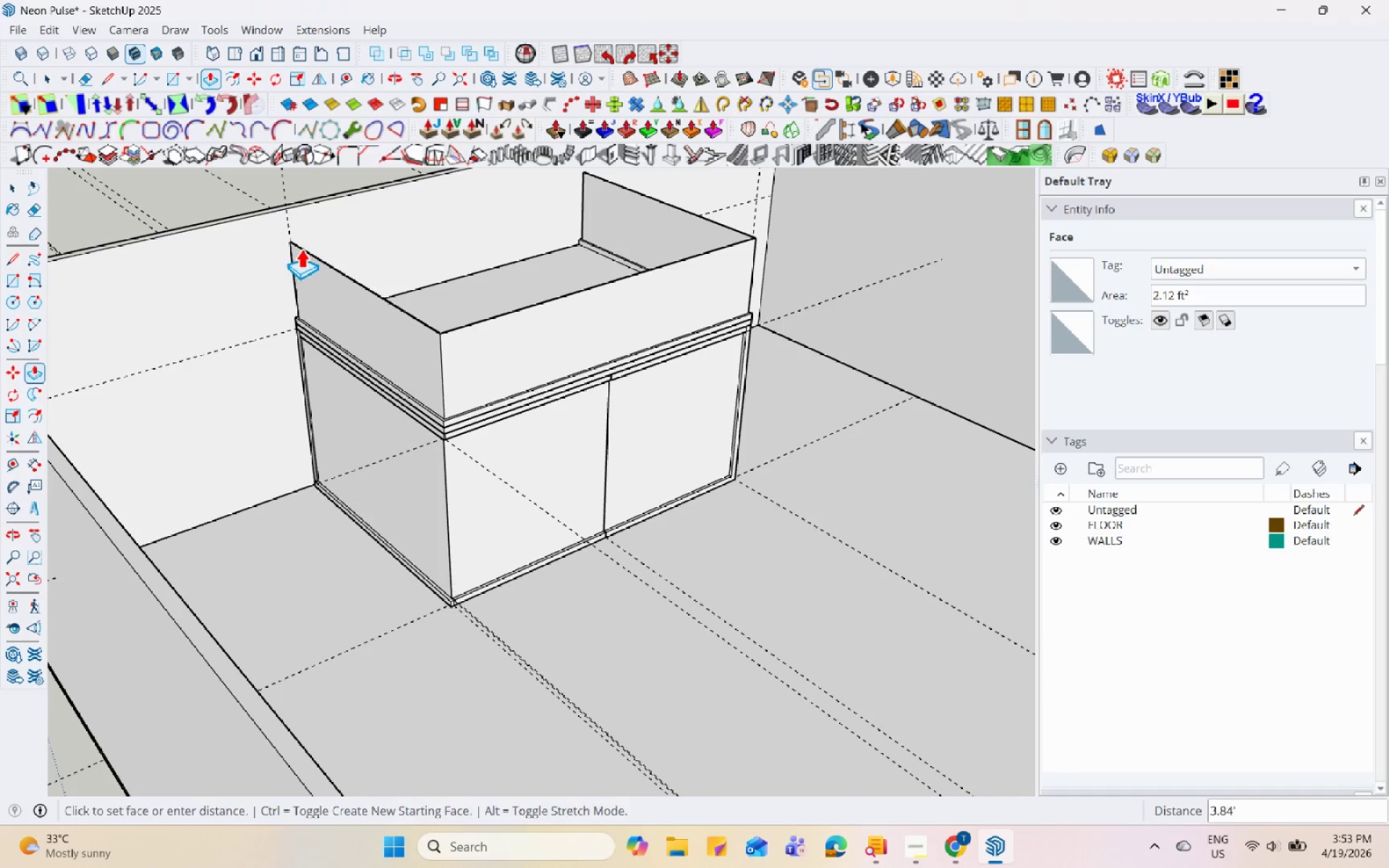 
left_click([306, 252])
 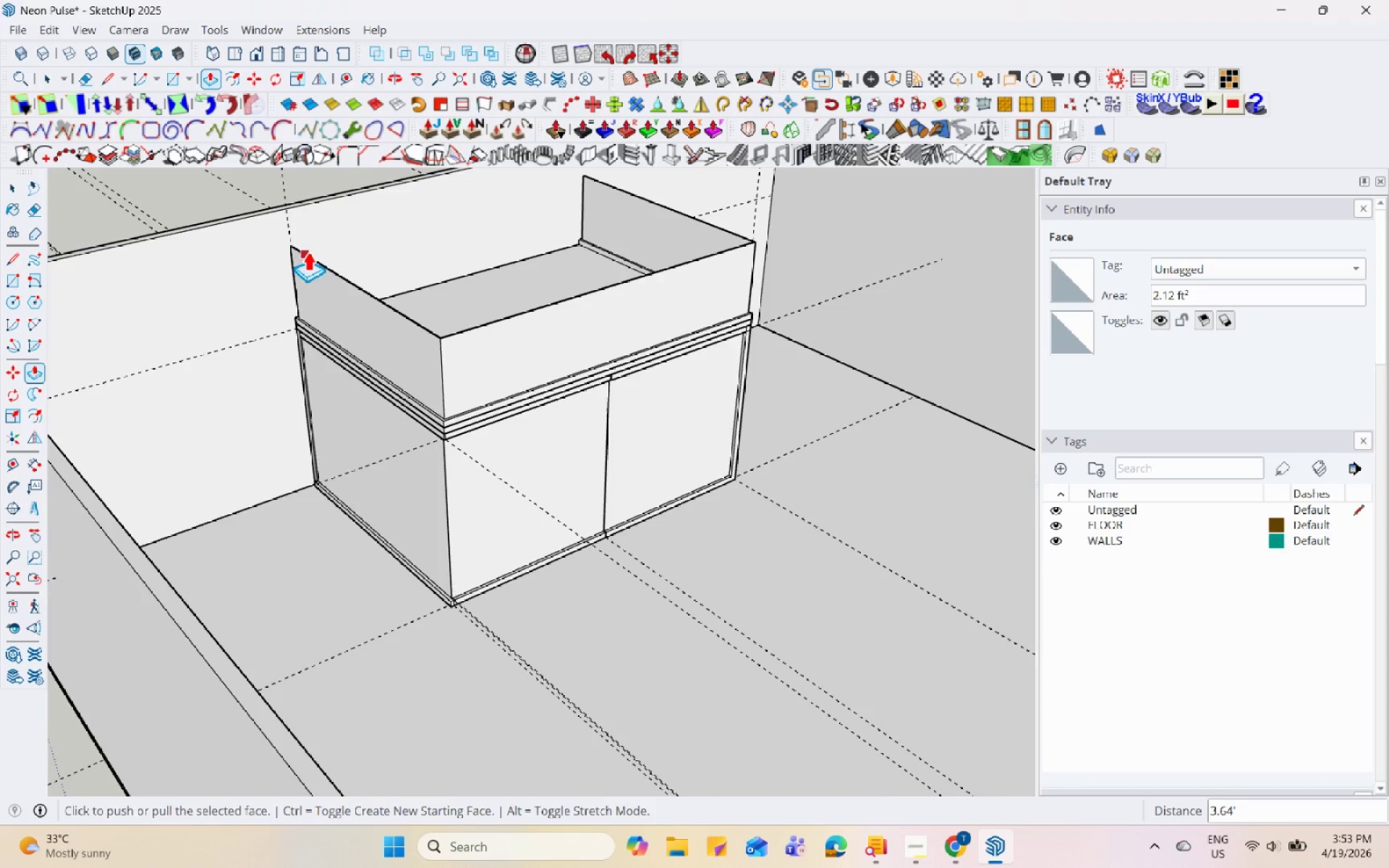 
hold_key(key=Space, duration=7.38)
 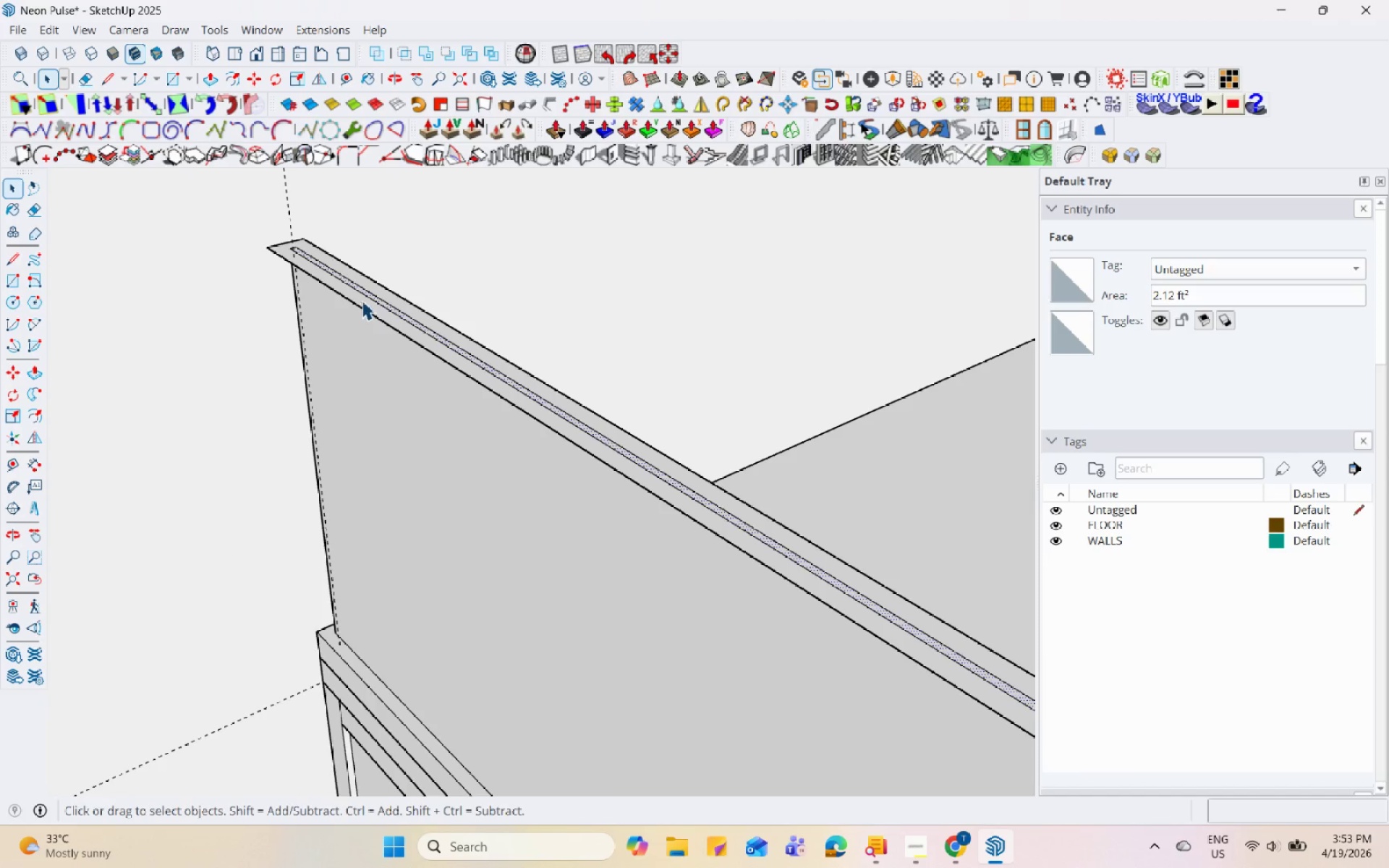 
scroll: coordinate [263, 263], scroll_direction: up, amount: 27.0
 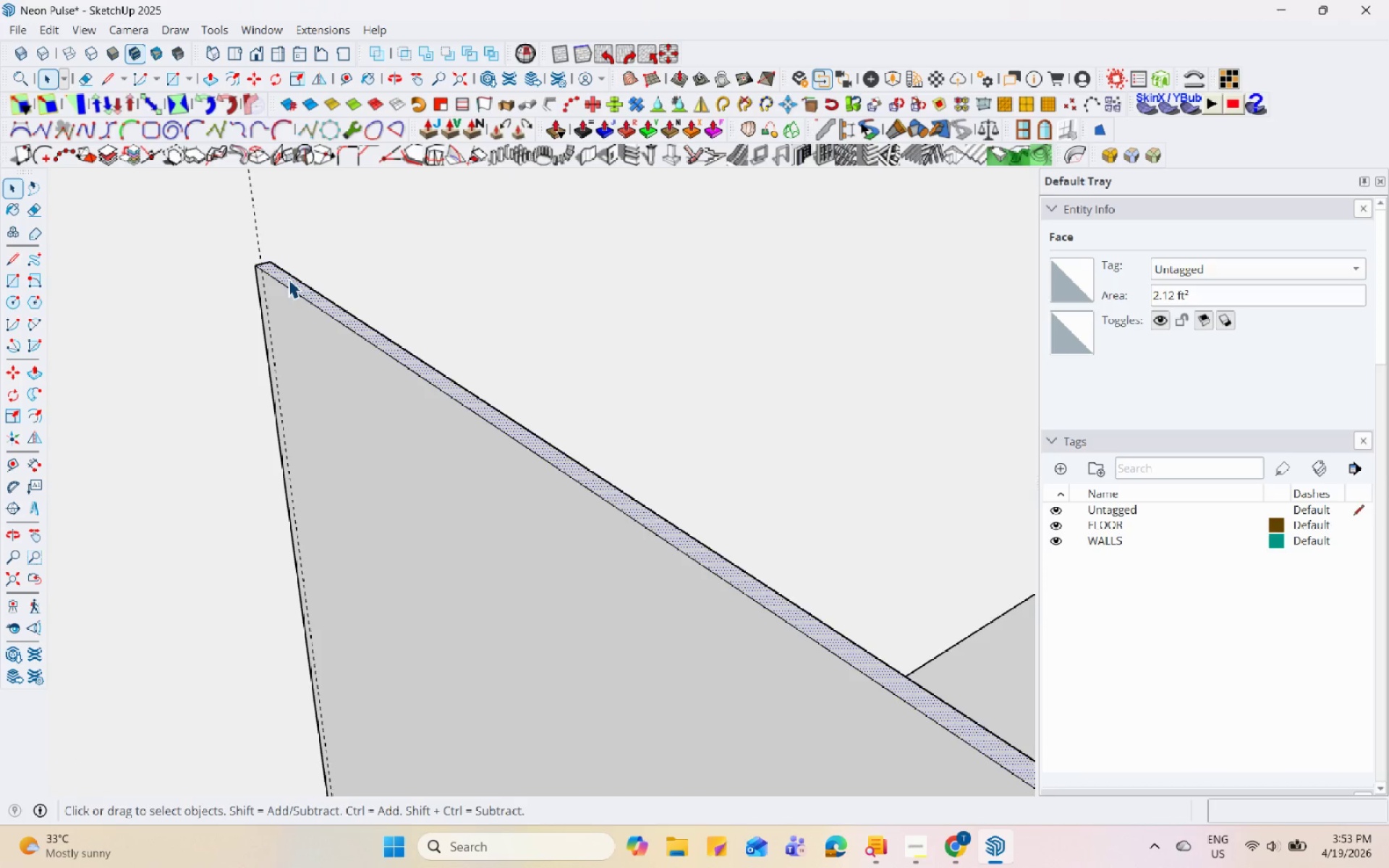 
scroll: coordinate [284, 256], scroll_direction: down, amount: 17.0
 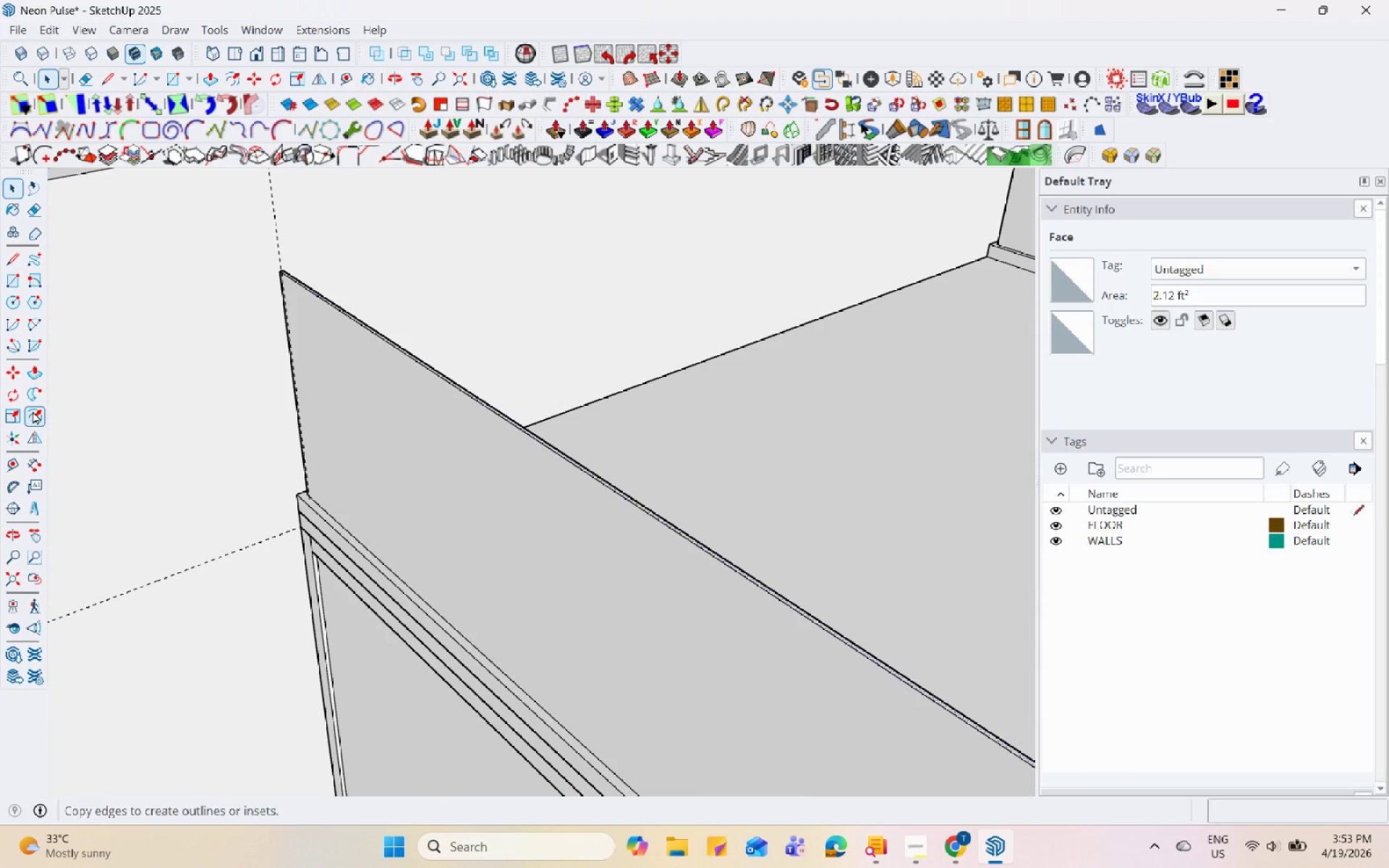 
scroll: coordinate [289, 291], scroll_direction: up, amount: 6.0
 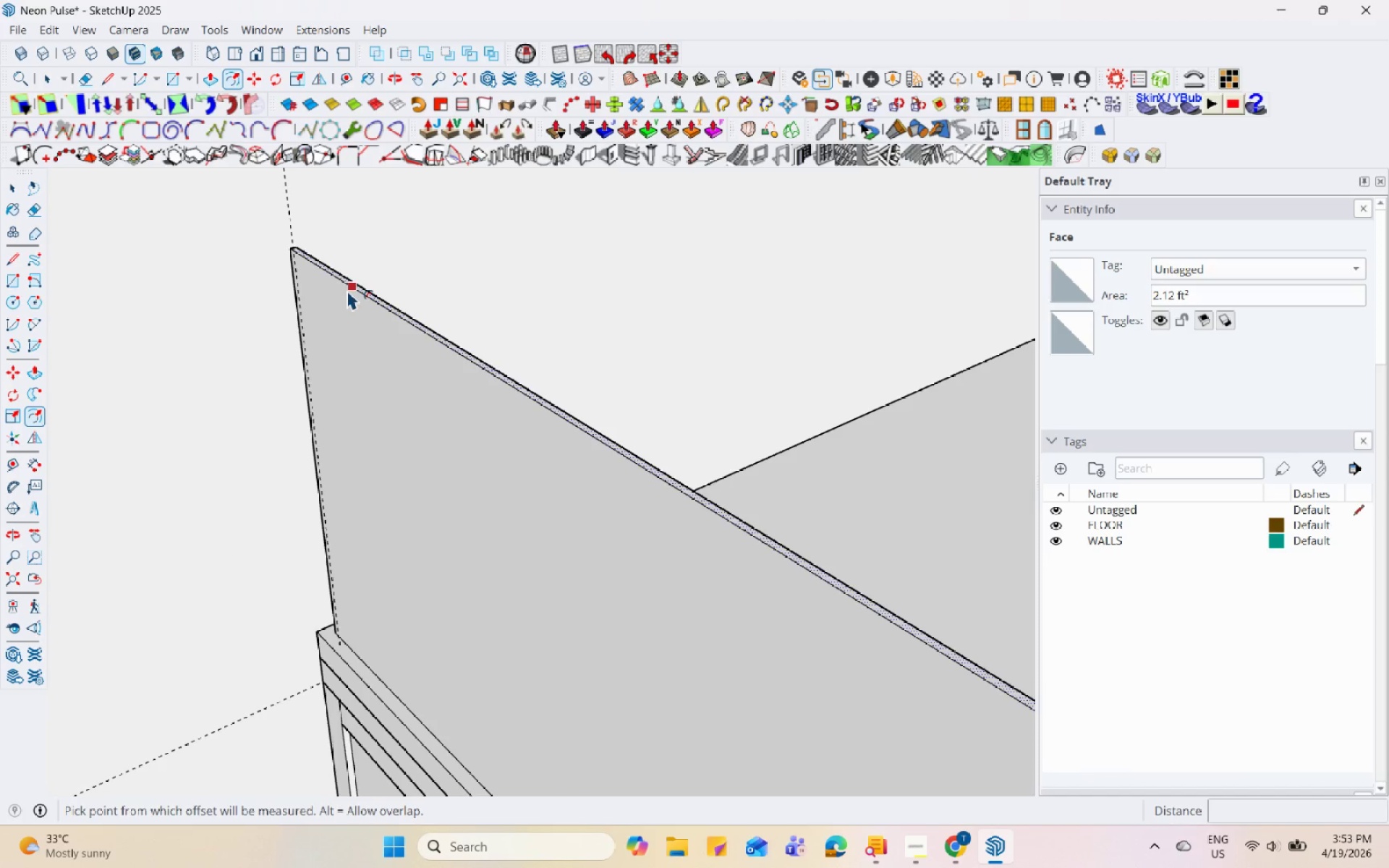 
left_click([349, 286])
 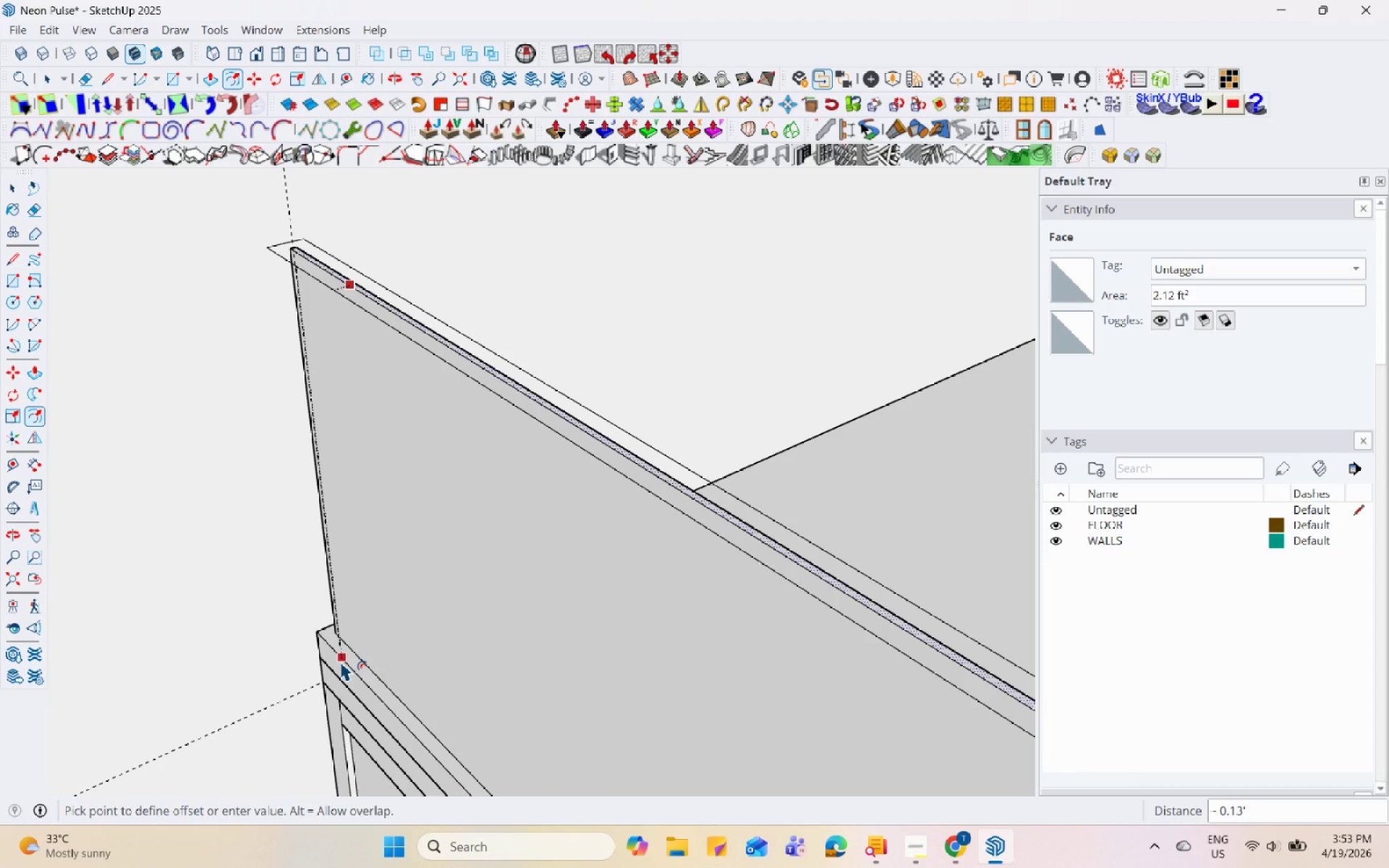 
left_click([340, 660])
 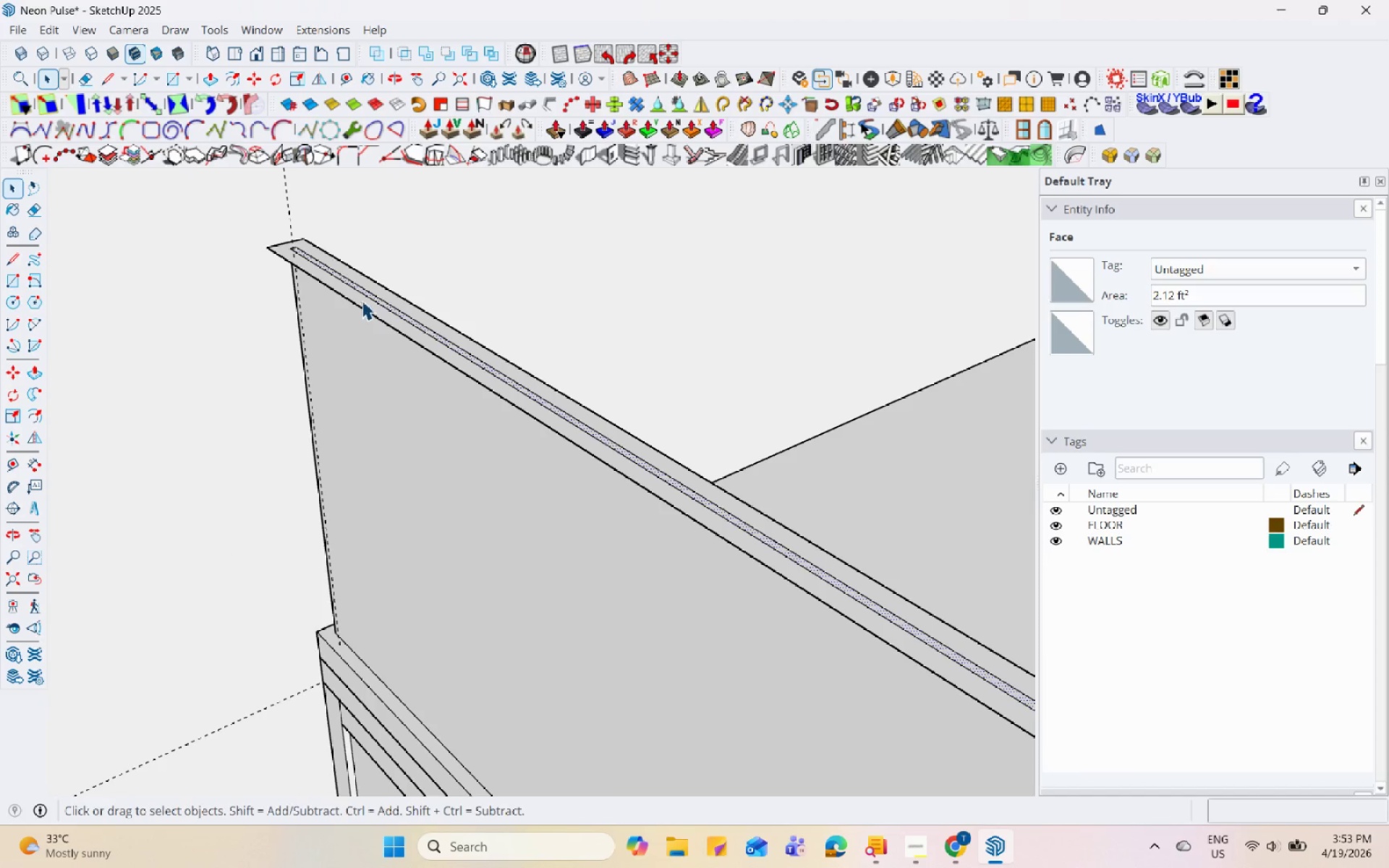 
left_click([363, 298])
 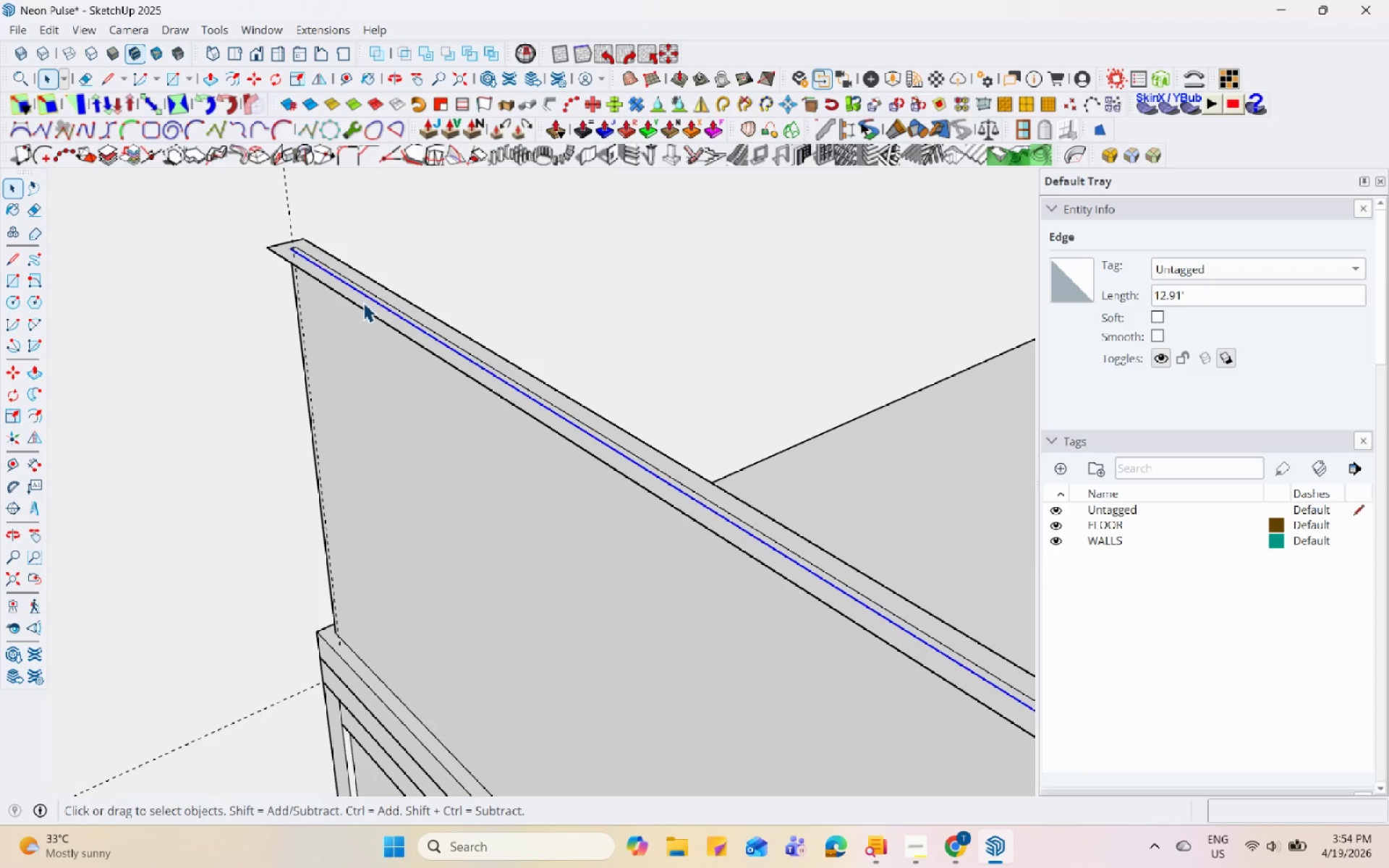 
wait(30.67)
 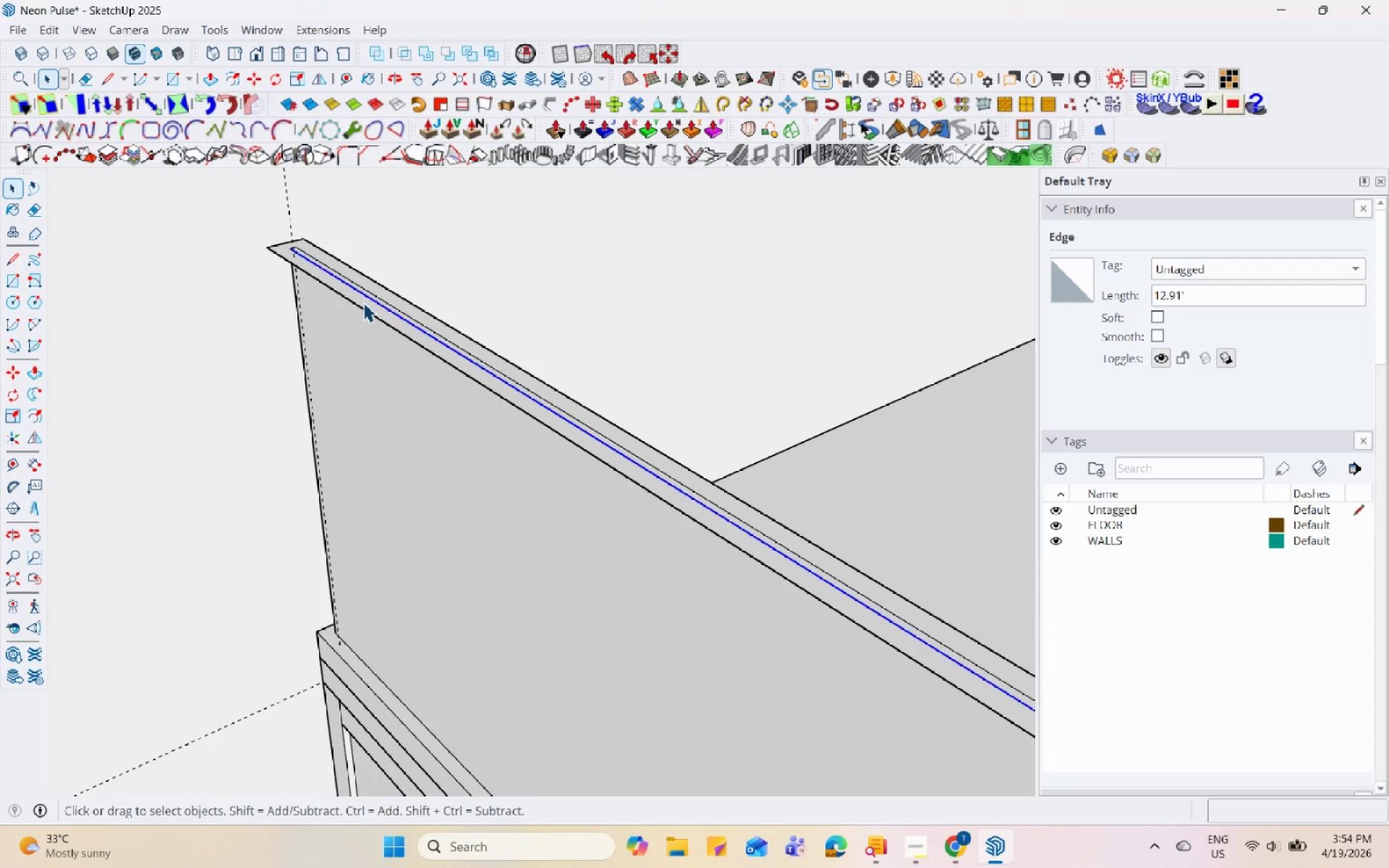 
scroll: coordinate [307, 264], scroll_direction: up, amount: 9.0
 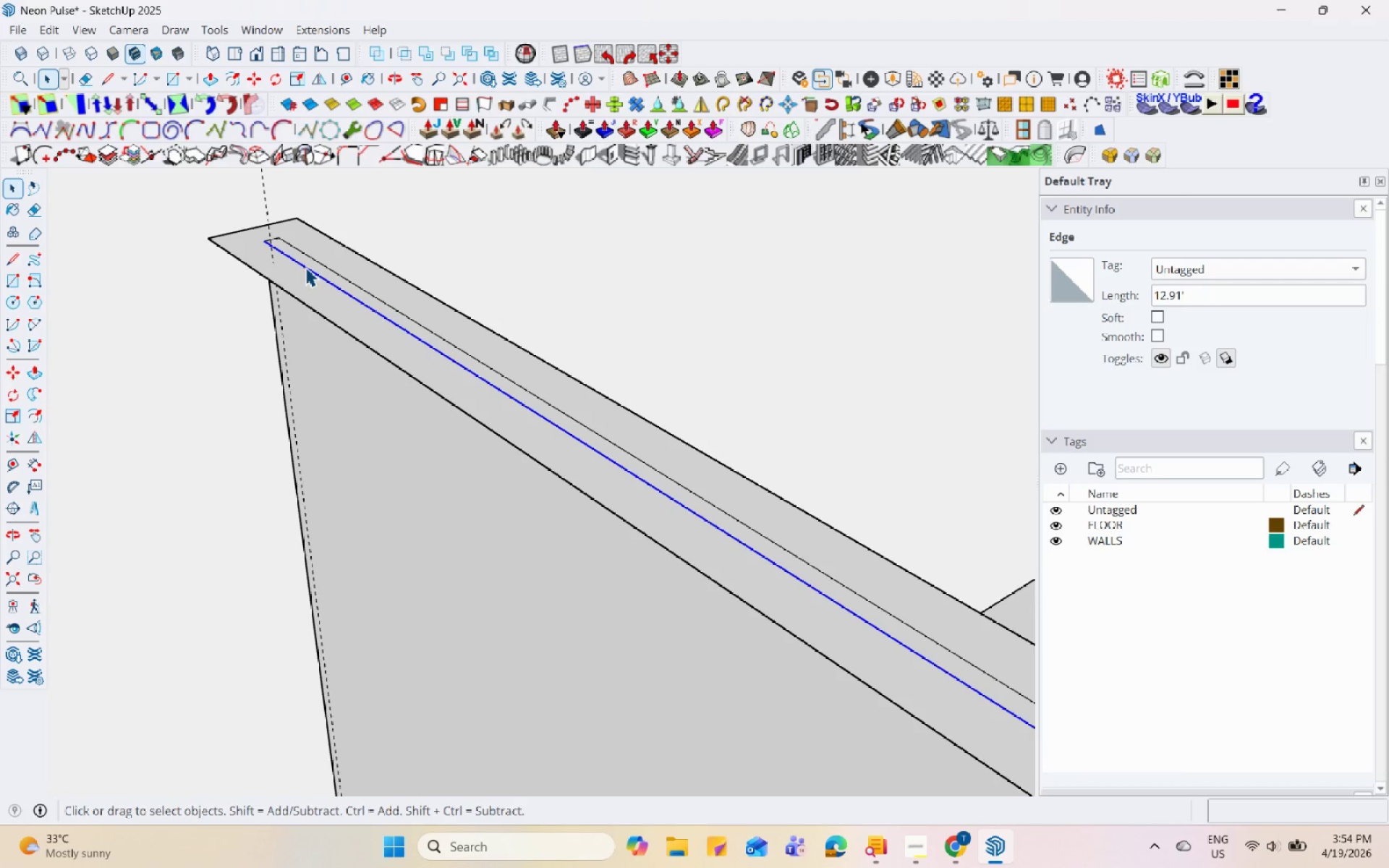 
right_click([305, 267])
 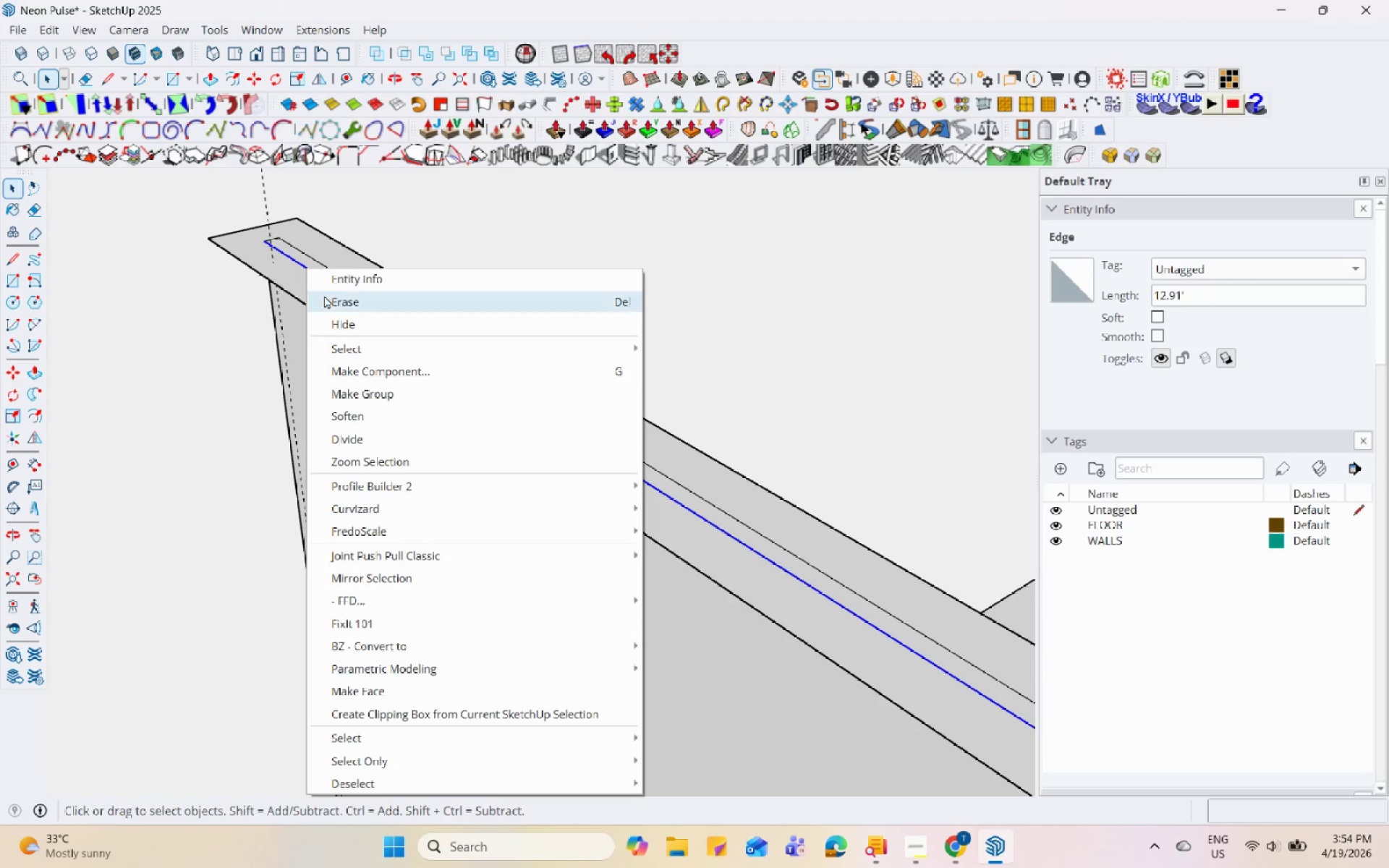 
left_click([329, 298])
 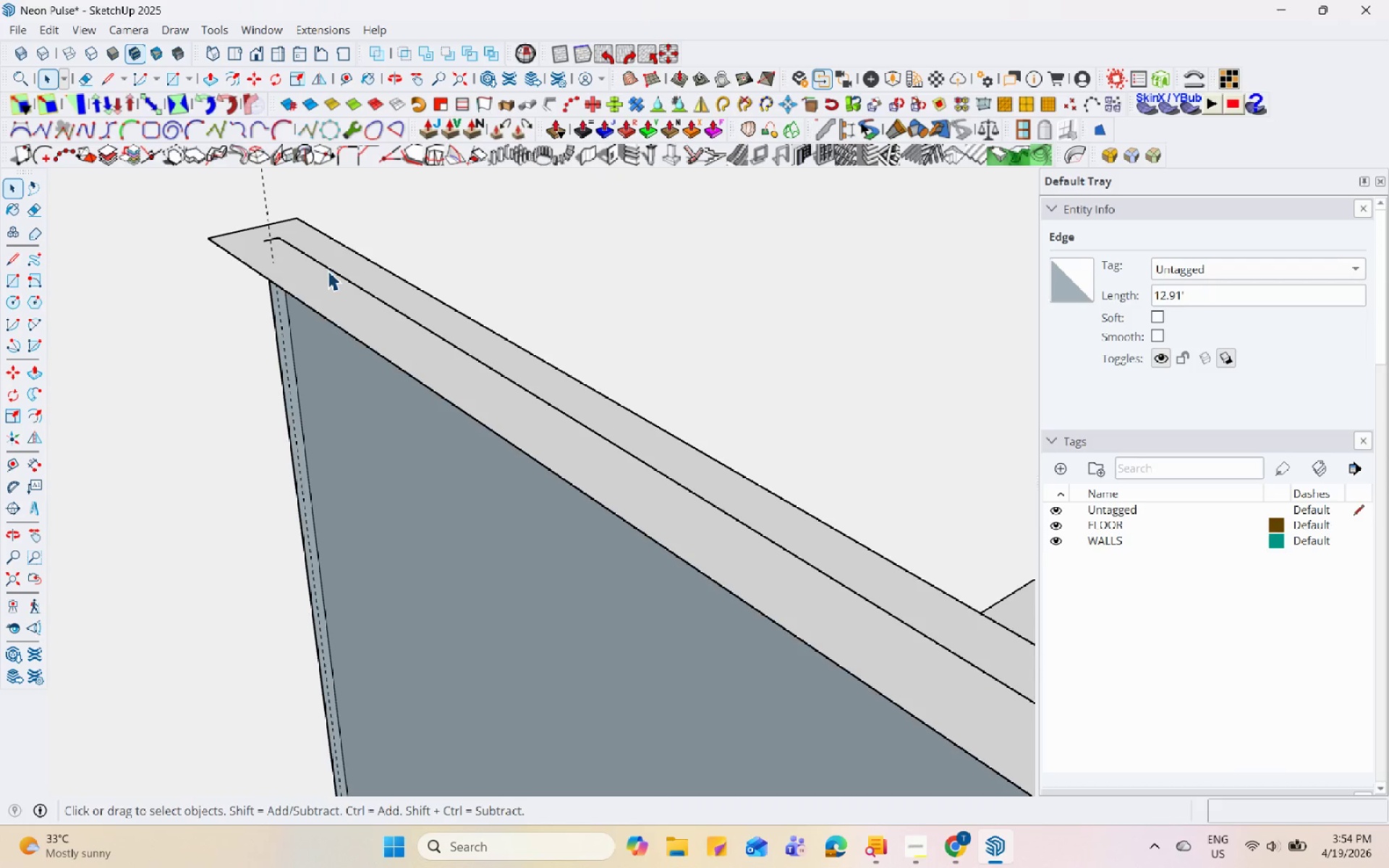 
left_click([326, 269])
 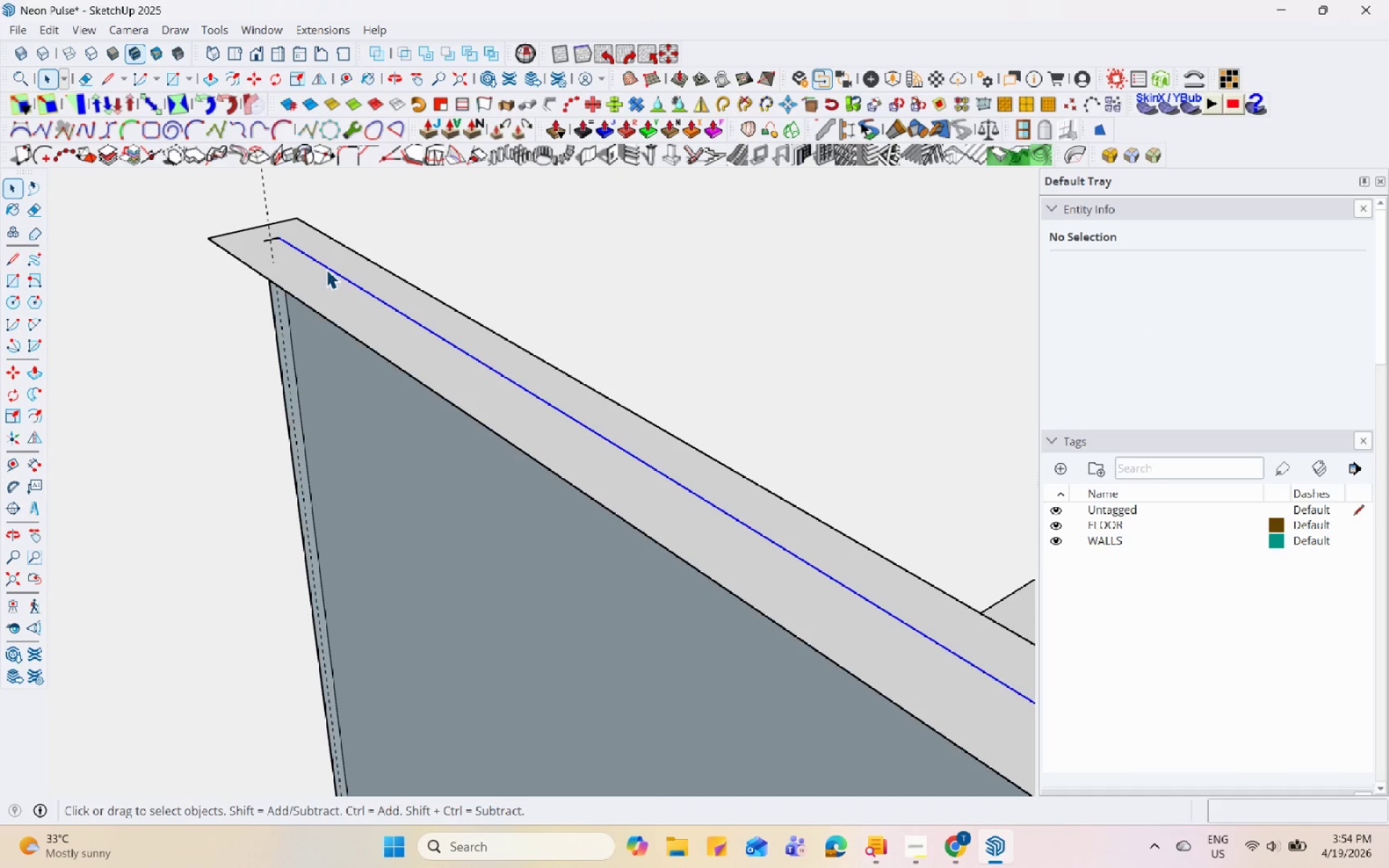 
key(Control+Z)
 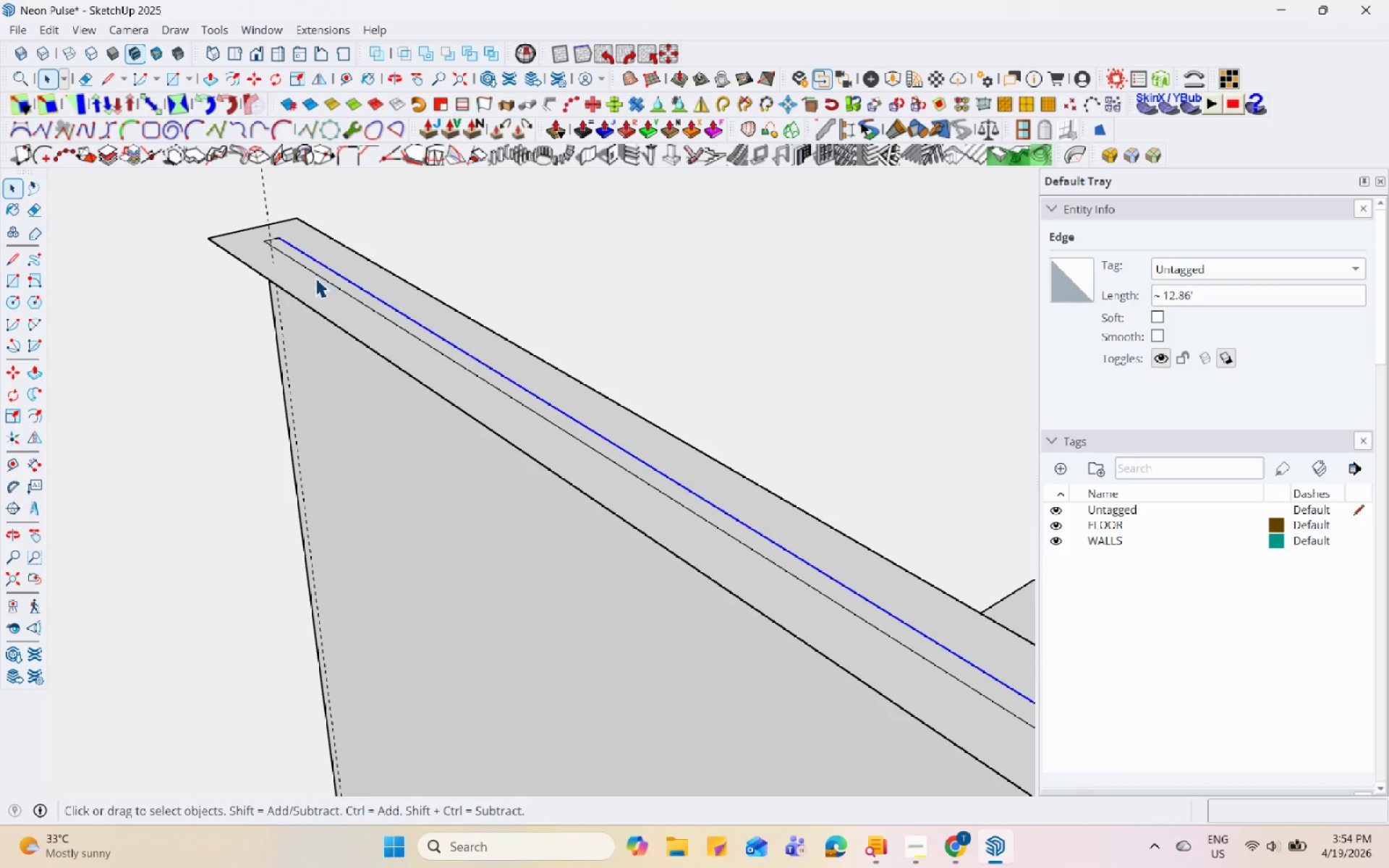 
left_click([315, 277])
 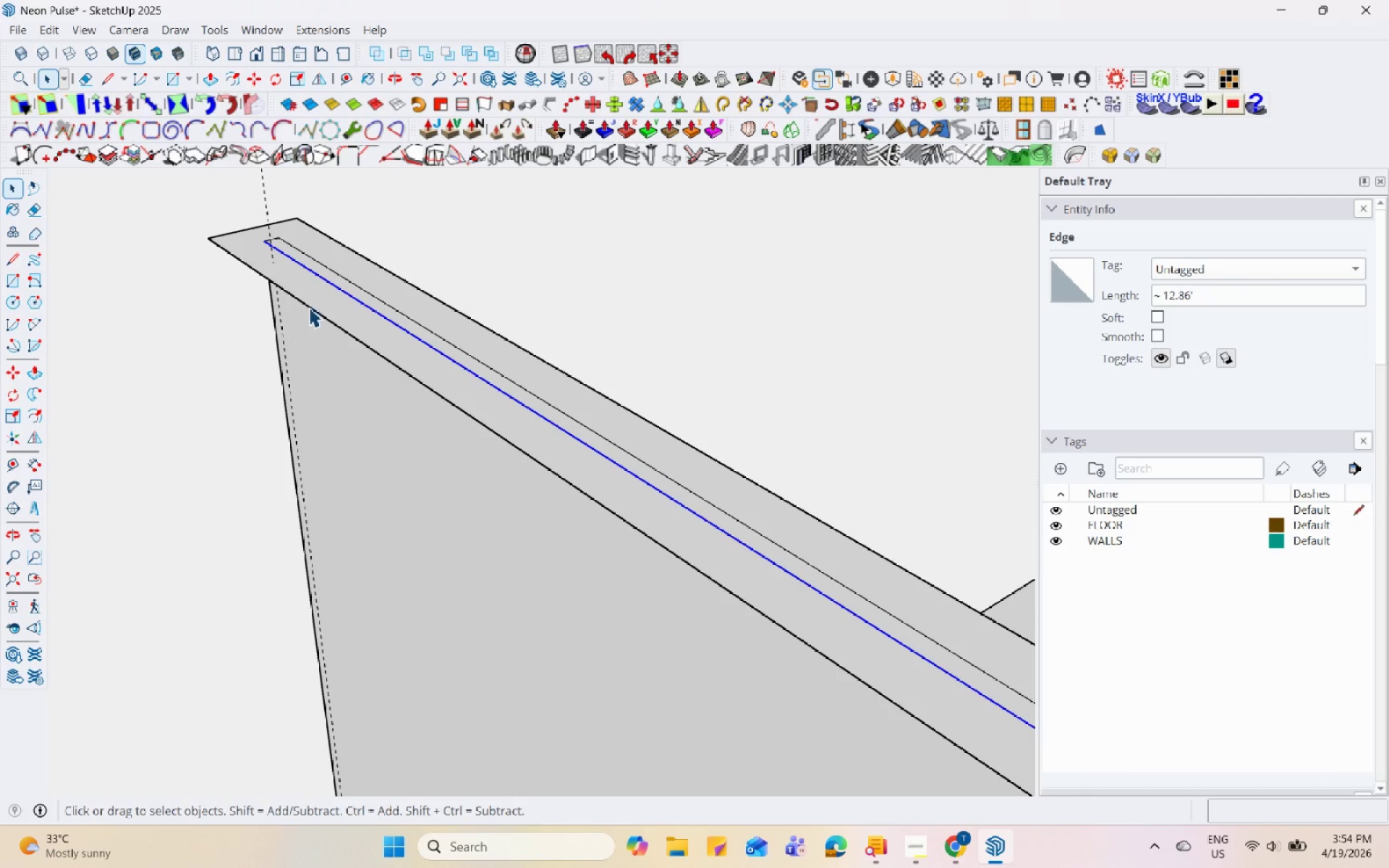 
left_click([317, 291])
 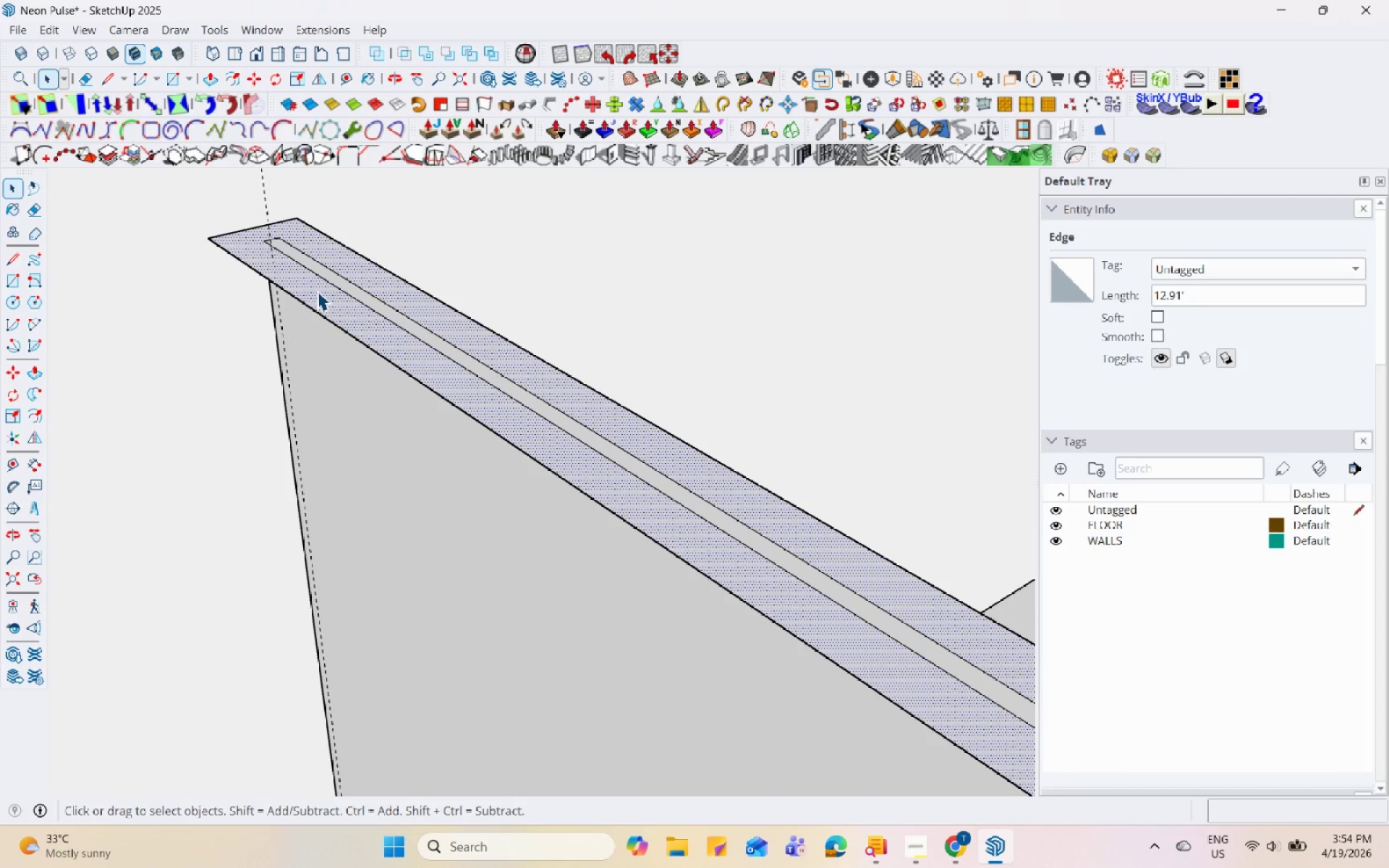 
key(P)
 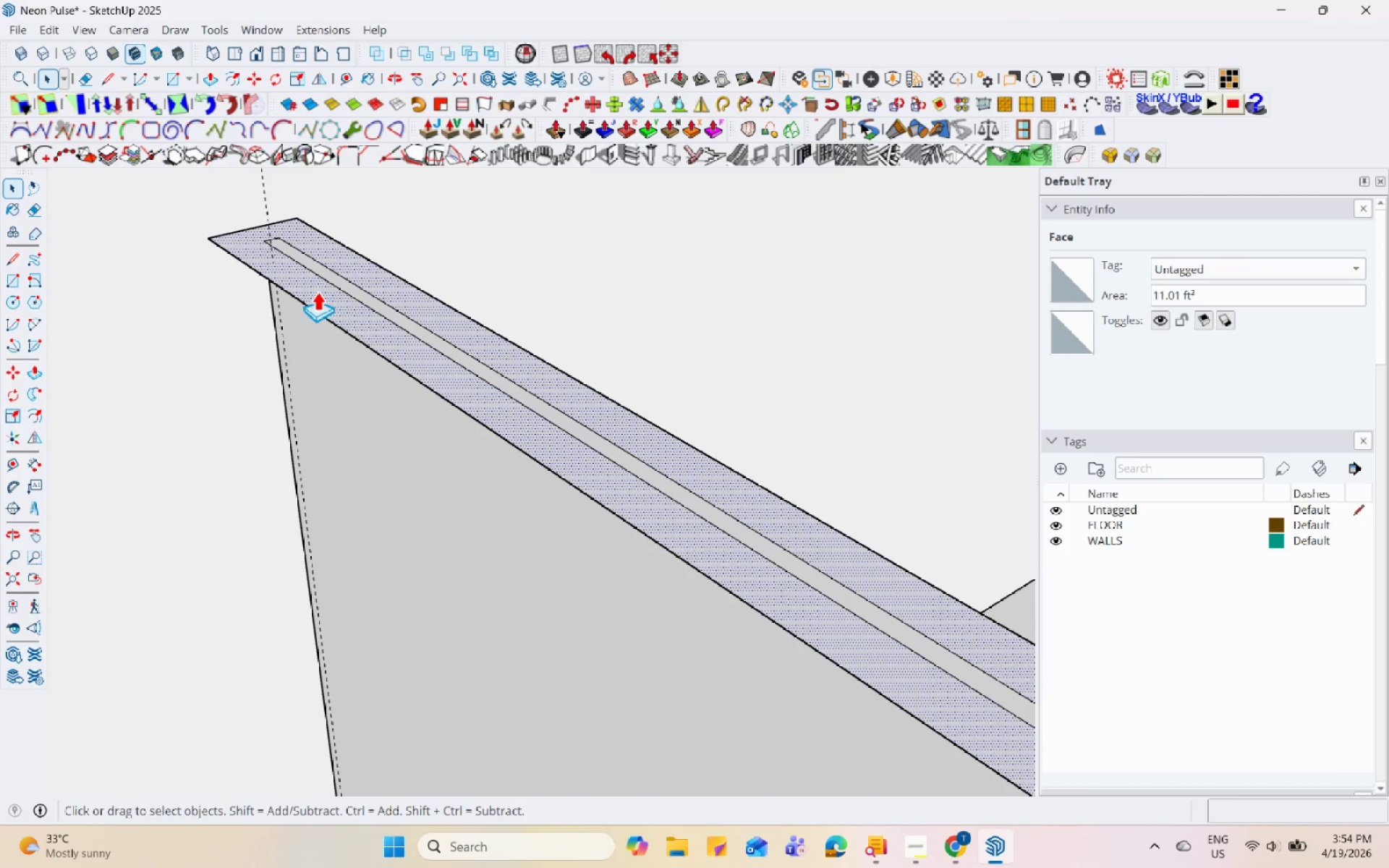 
left_click([317, 291])
 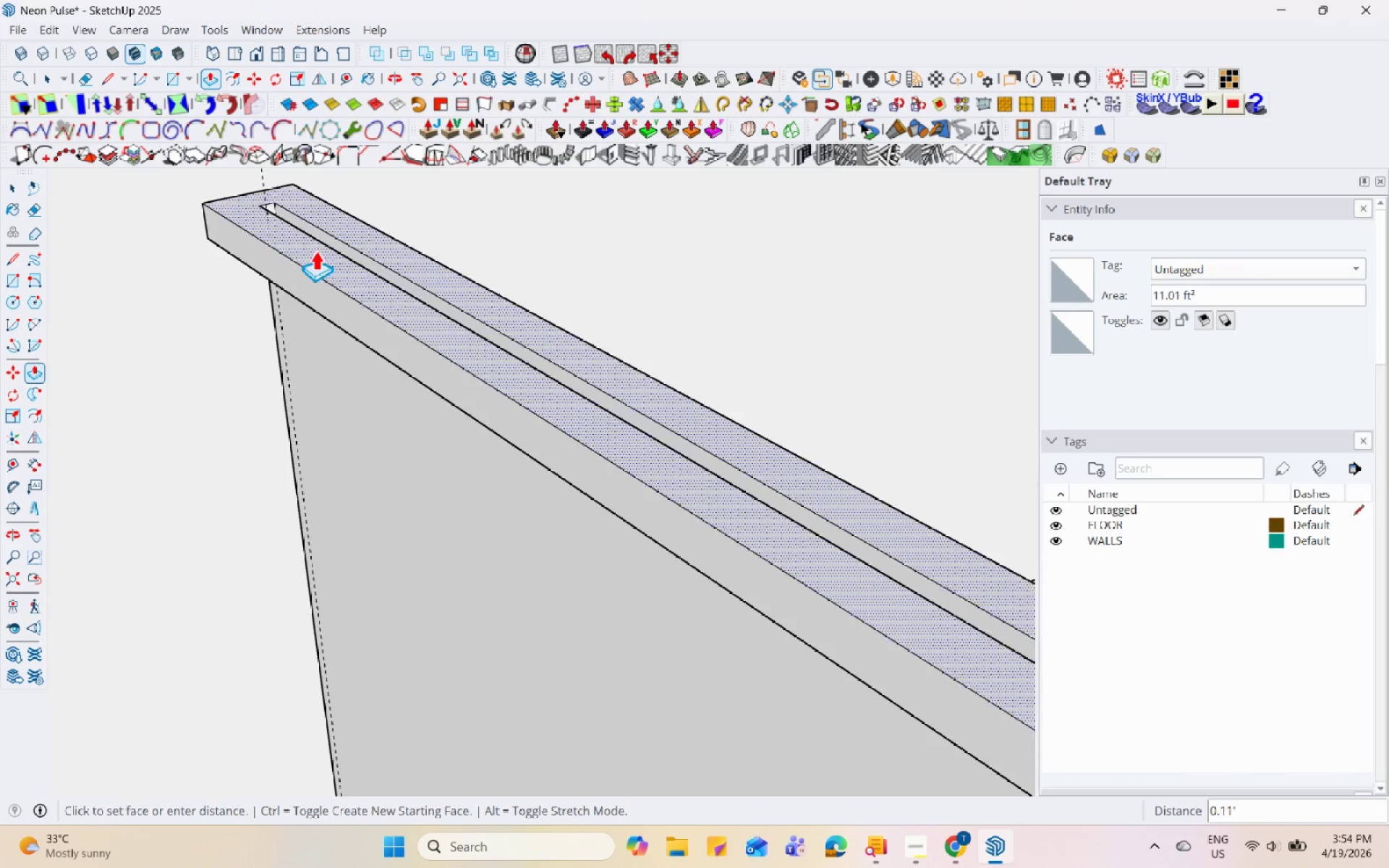 
scroll: coordinate [325, 252], scroll_direction: down, amount: 11.0
 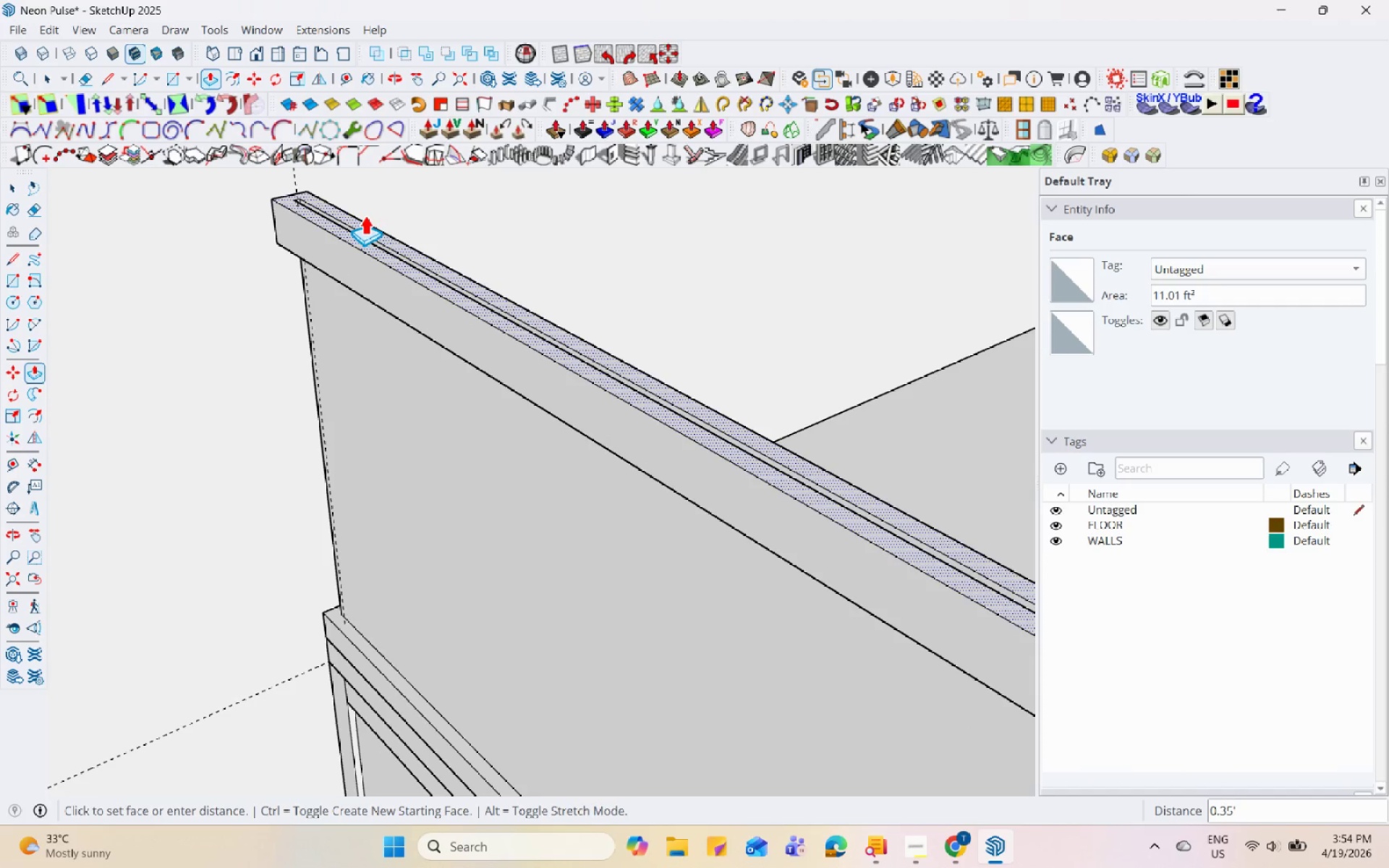 
key(Numpad0)
 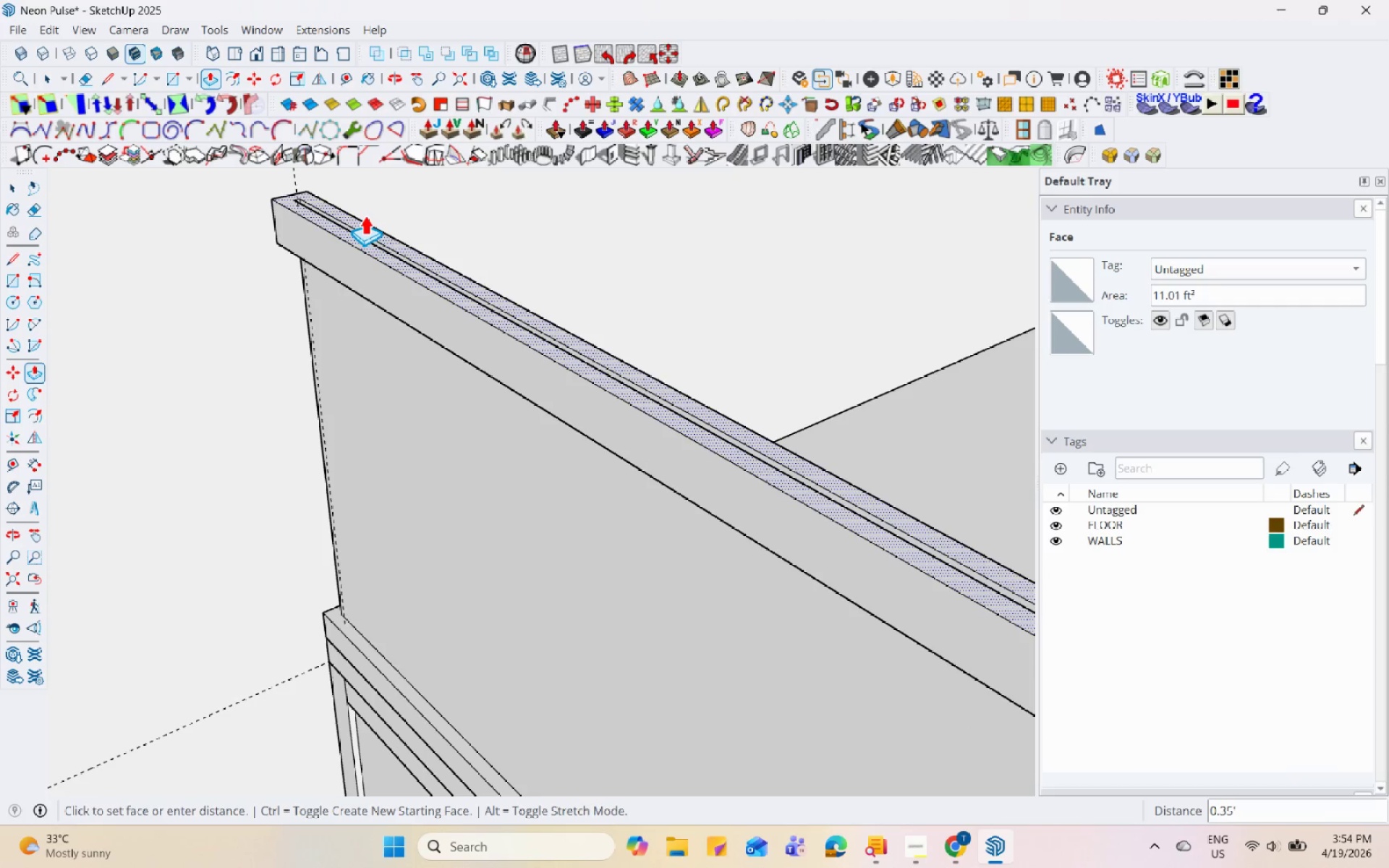 
key(NumpadDecimal)
 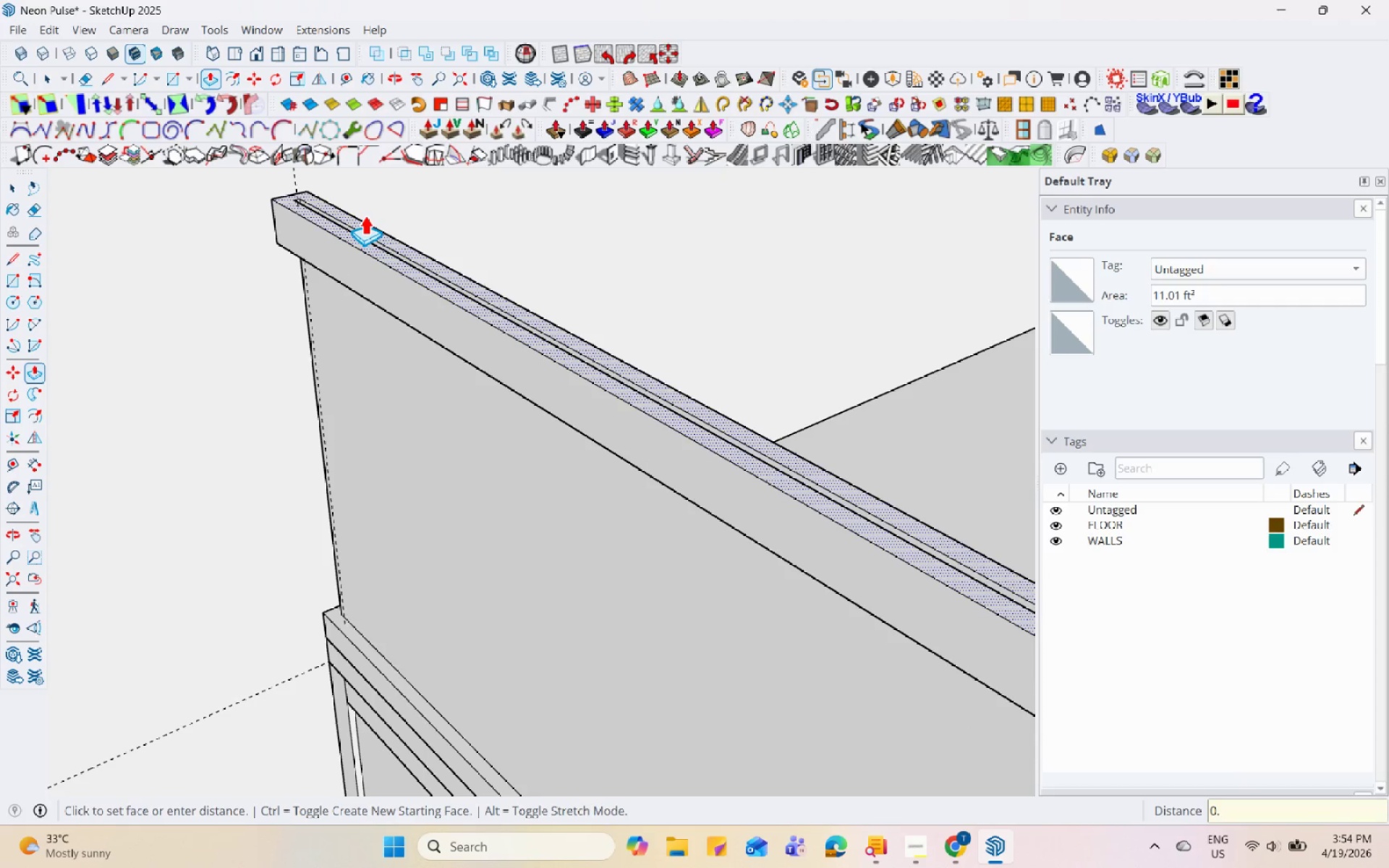 
key(Numpad3)
 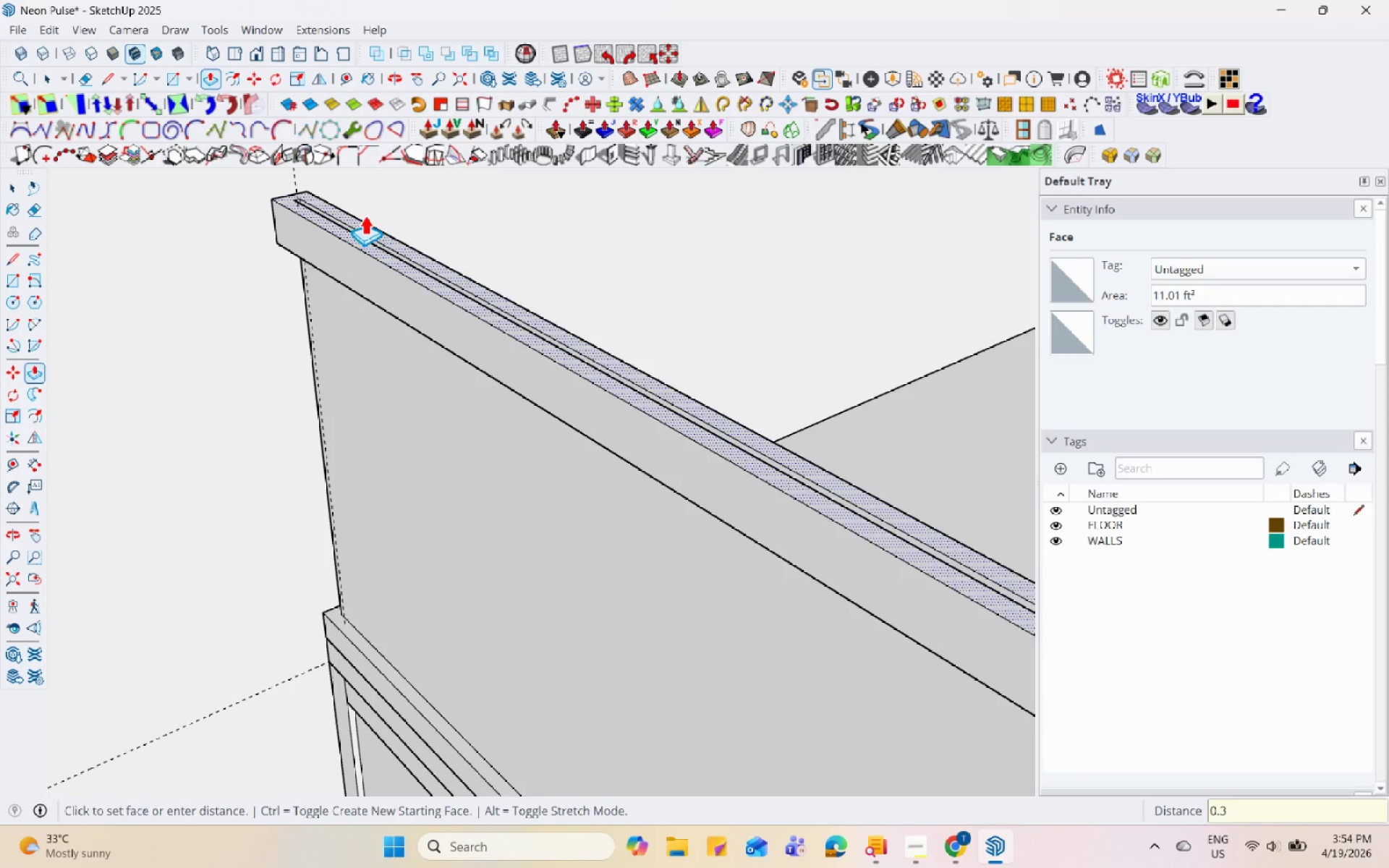 
key(Enter)
 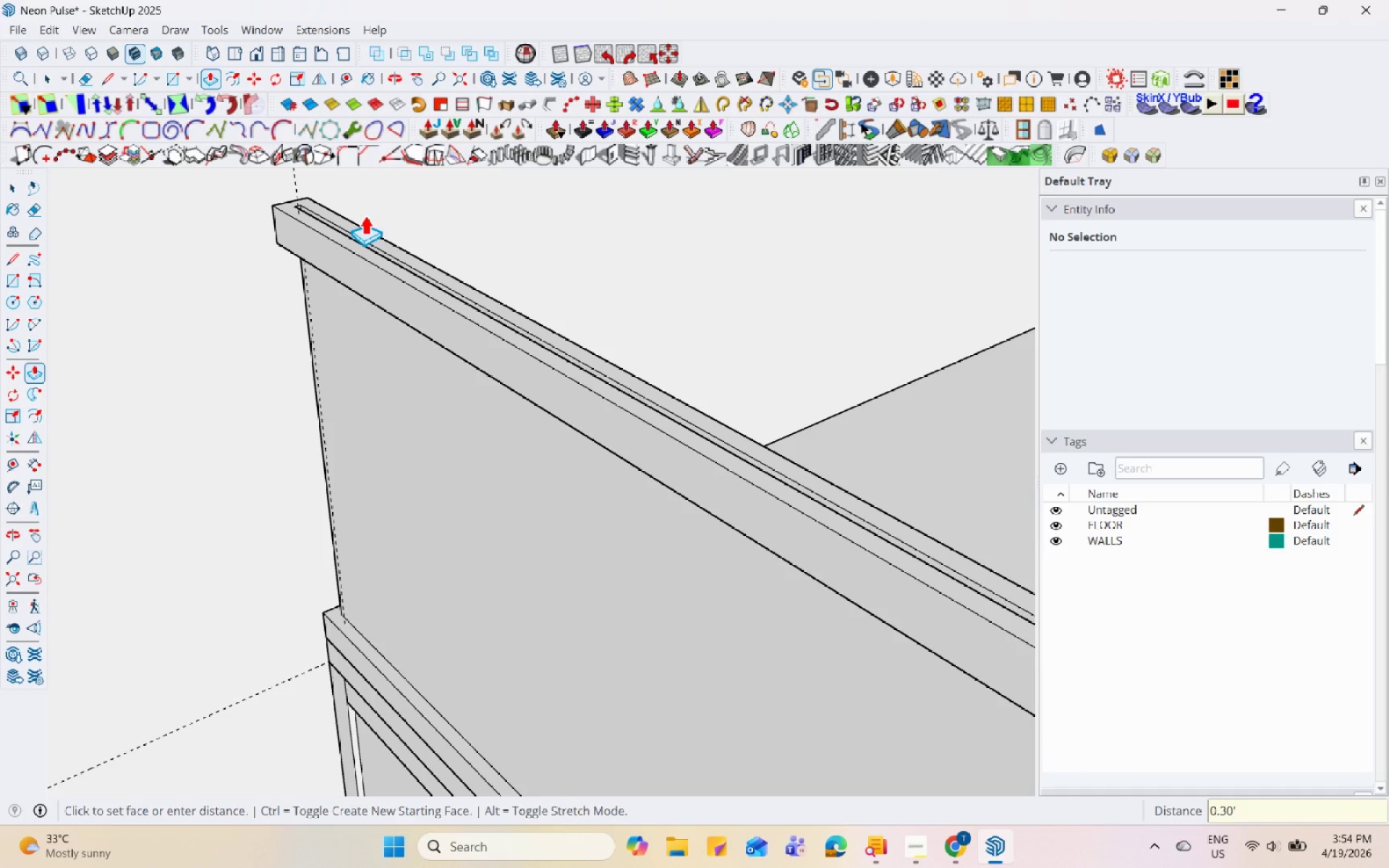 
scroll: coordinate [344, 631], scroll_direction: up, amount: 6.0
 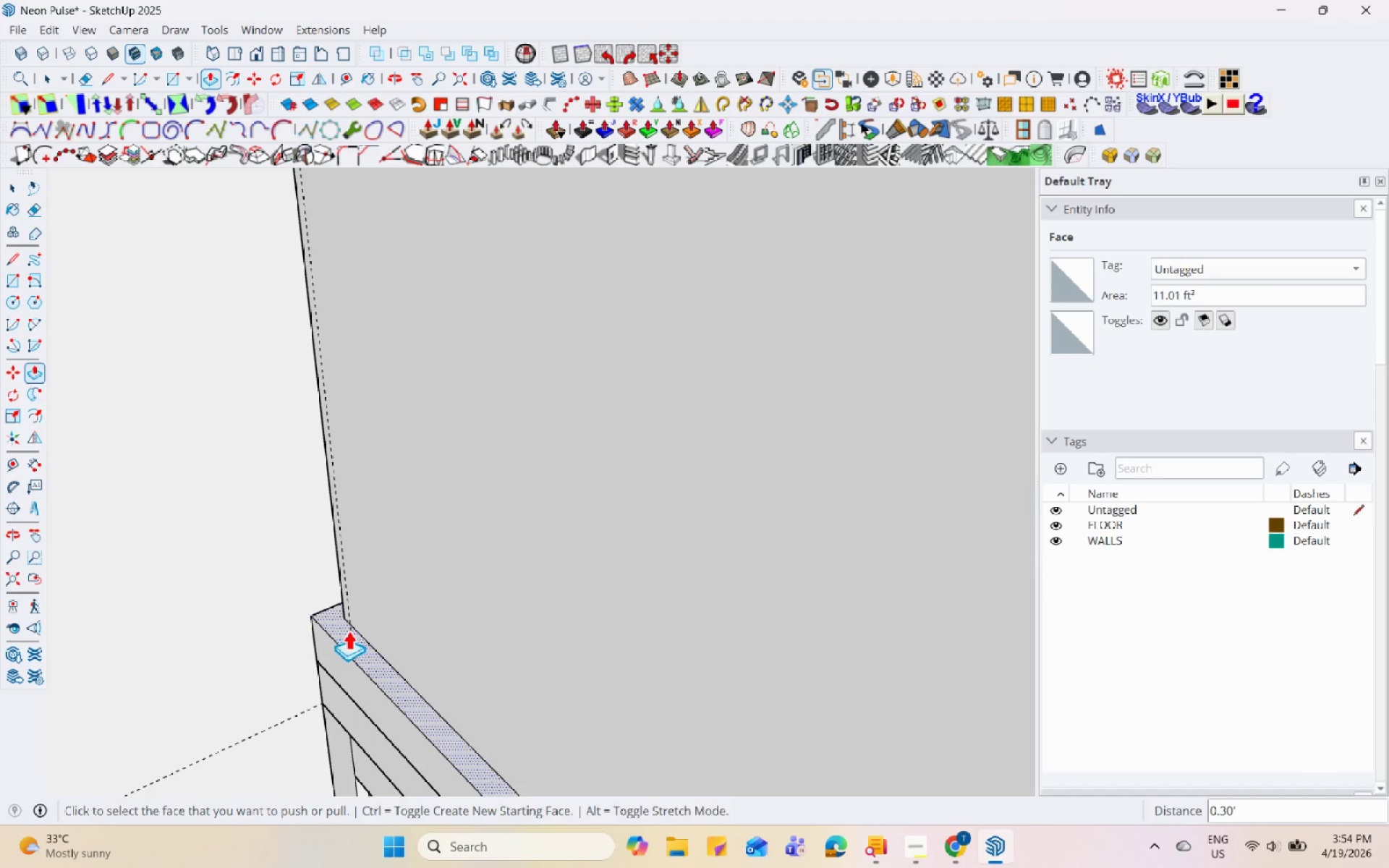 
key(L)
 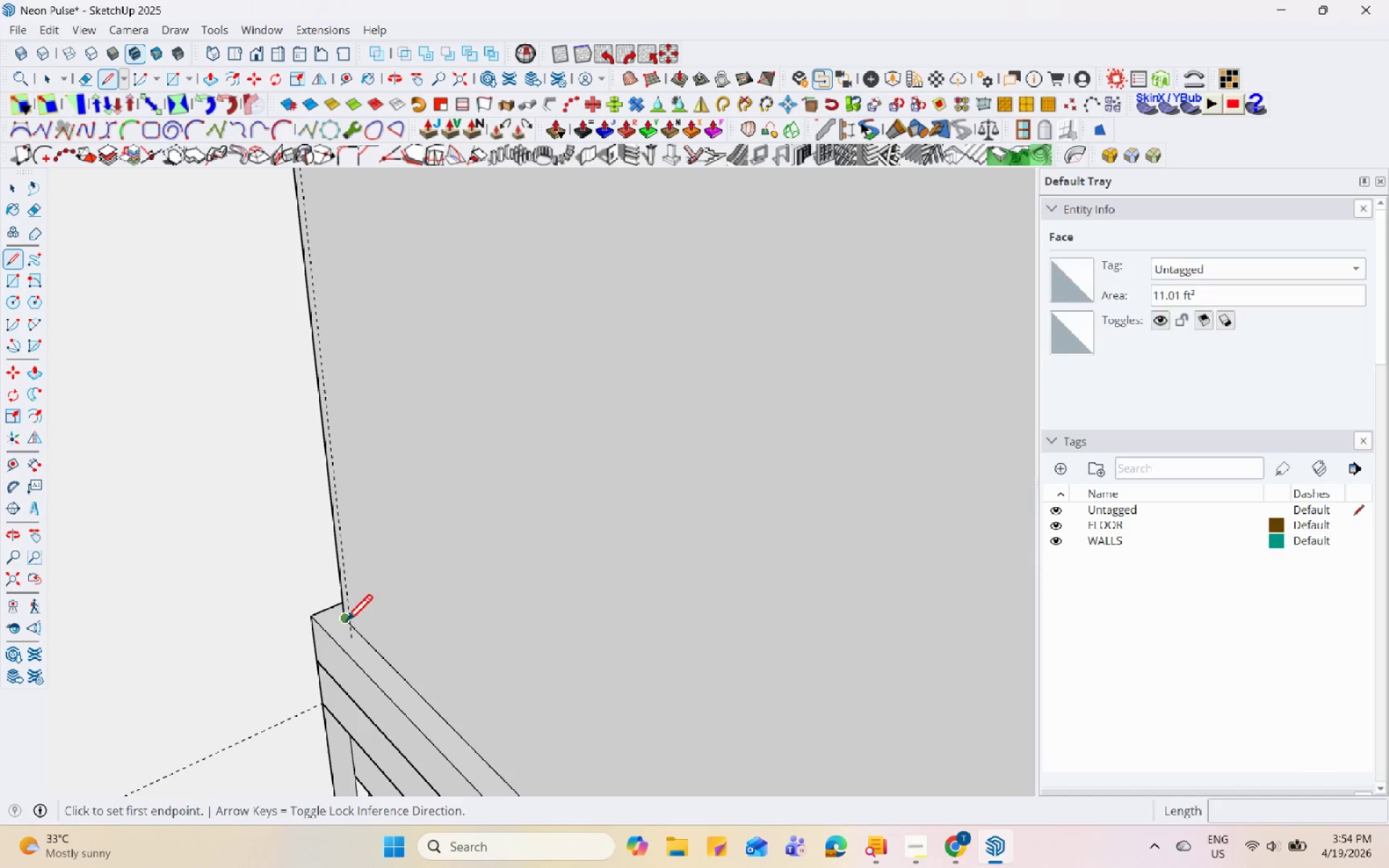 
left_click([349, 621])
 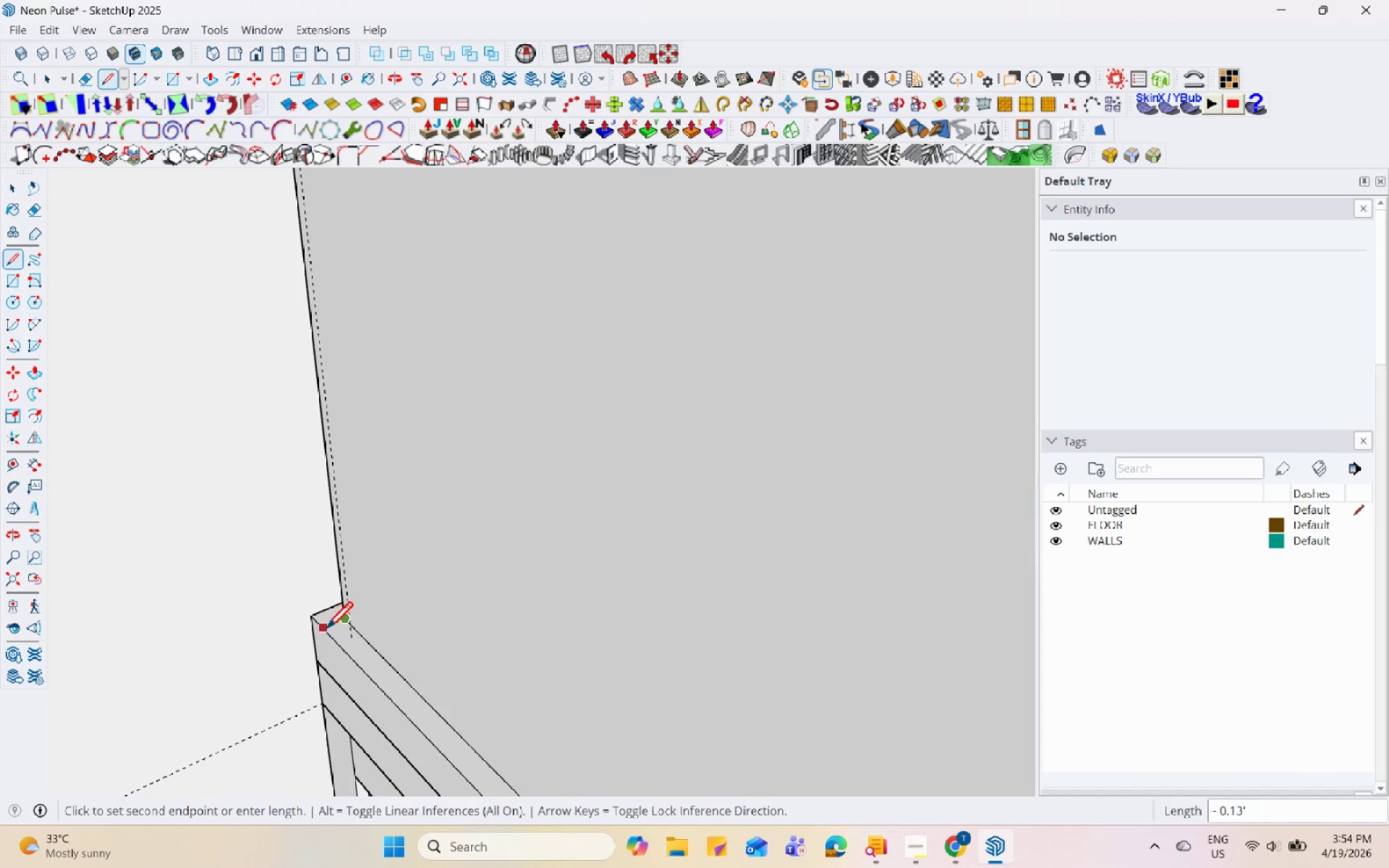 
scroll: coordinate [370, 500], scroll_direction: down, amount: 21.0
 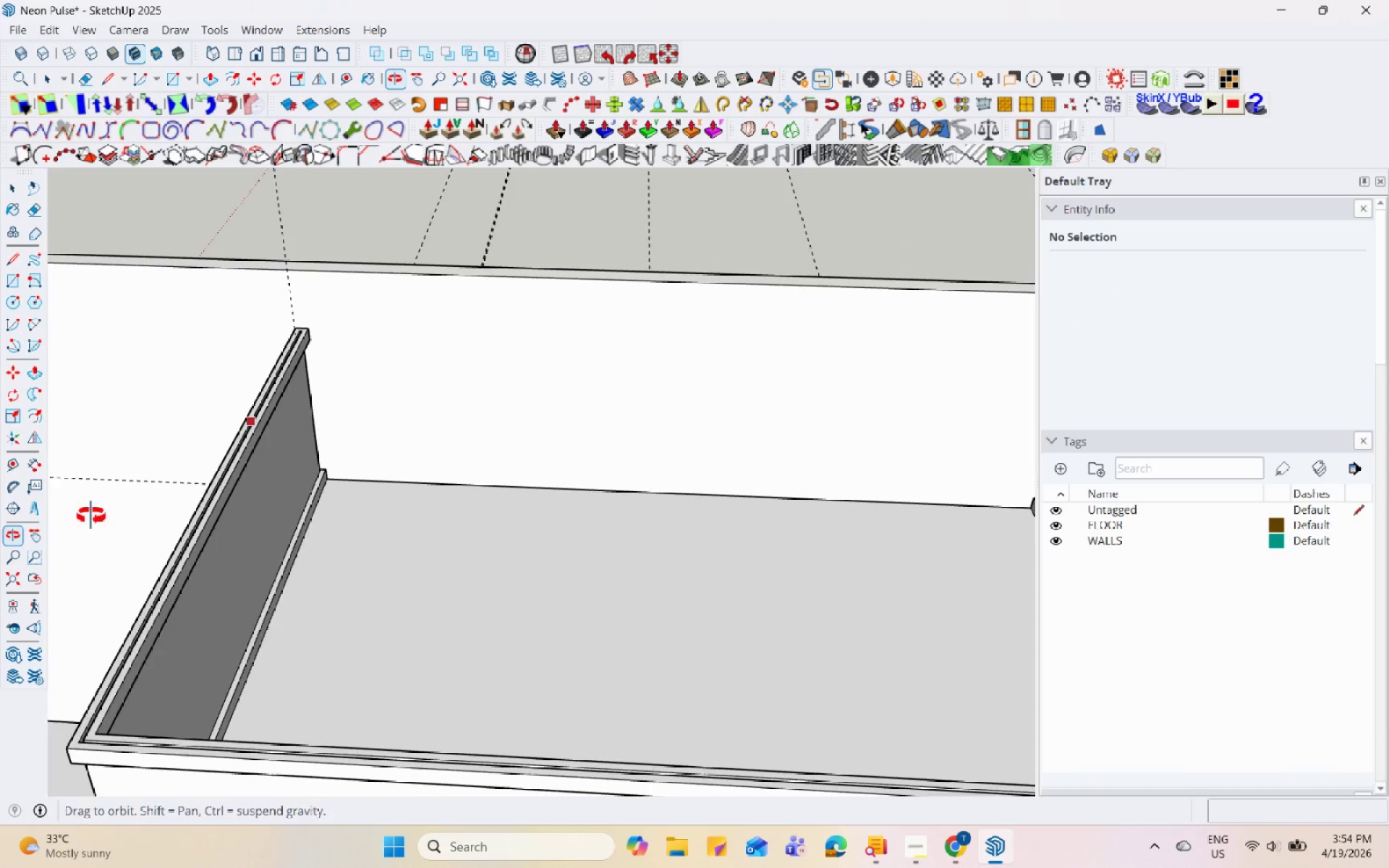 
scroll: coordinate [265, 492], scroll_direction: up, amount: 14.0
 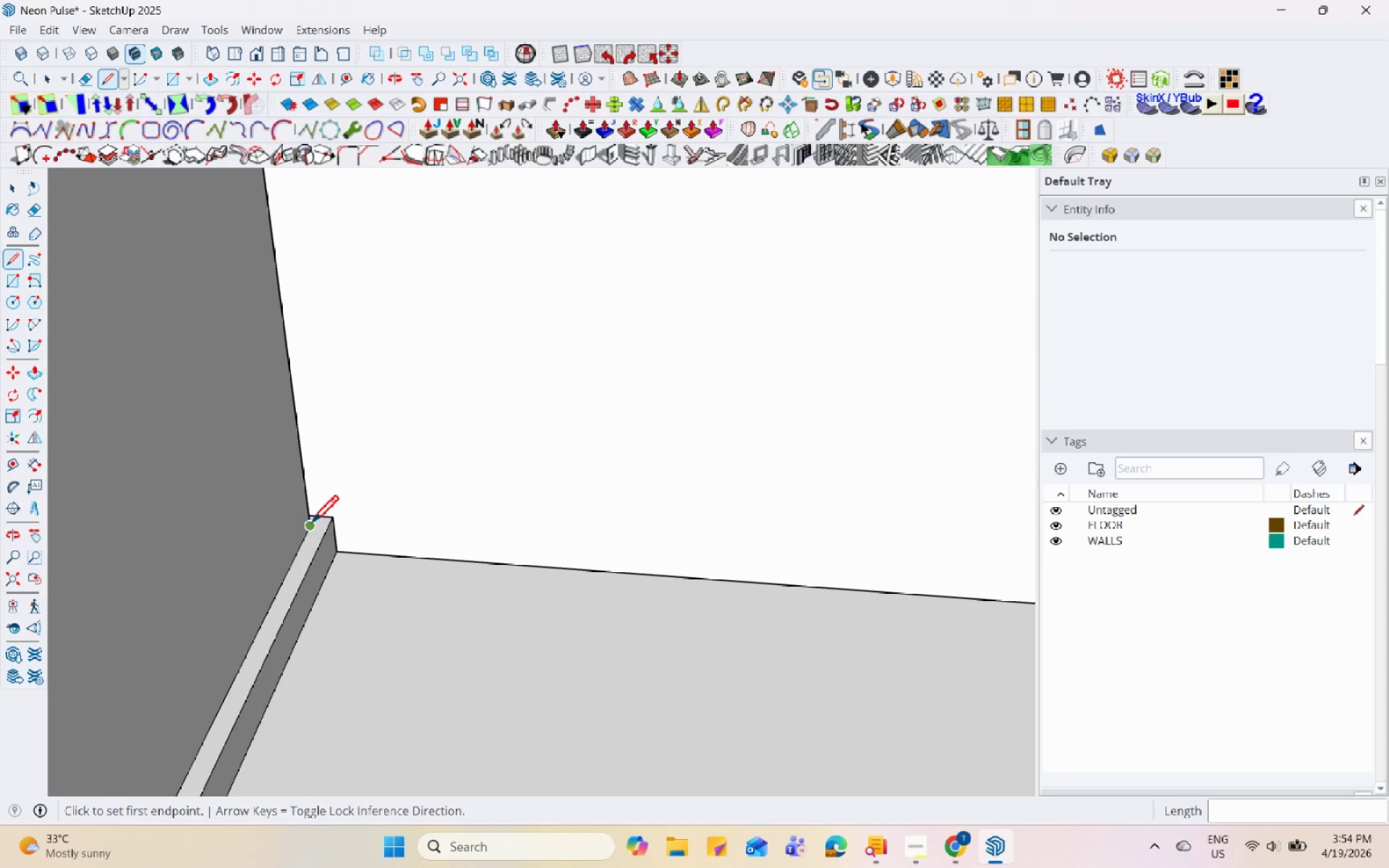 
left_click([311, 524])
 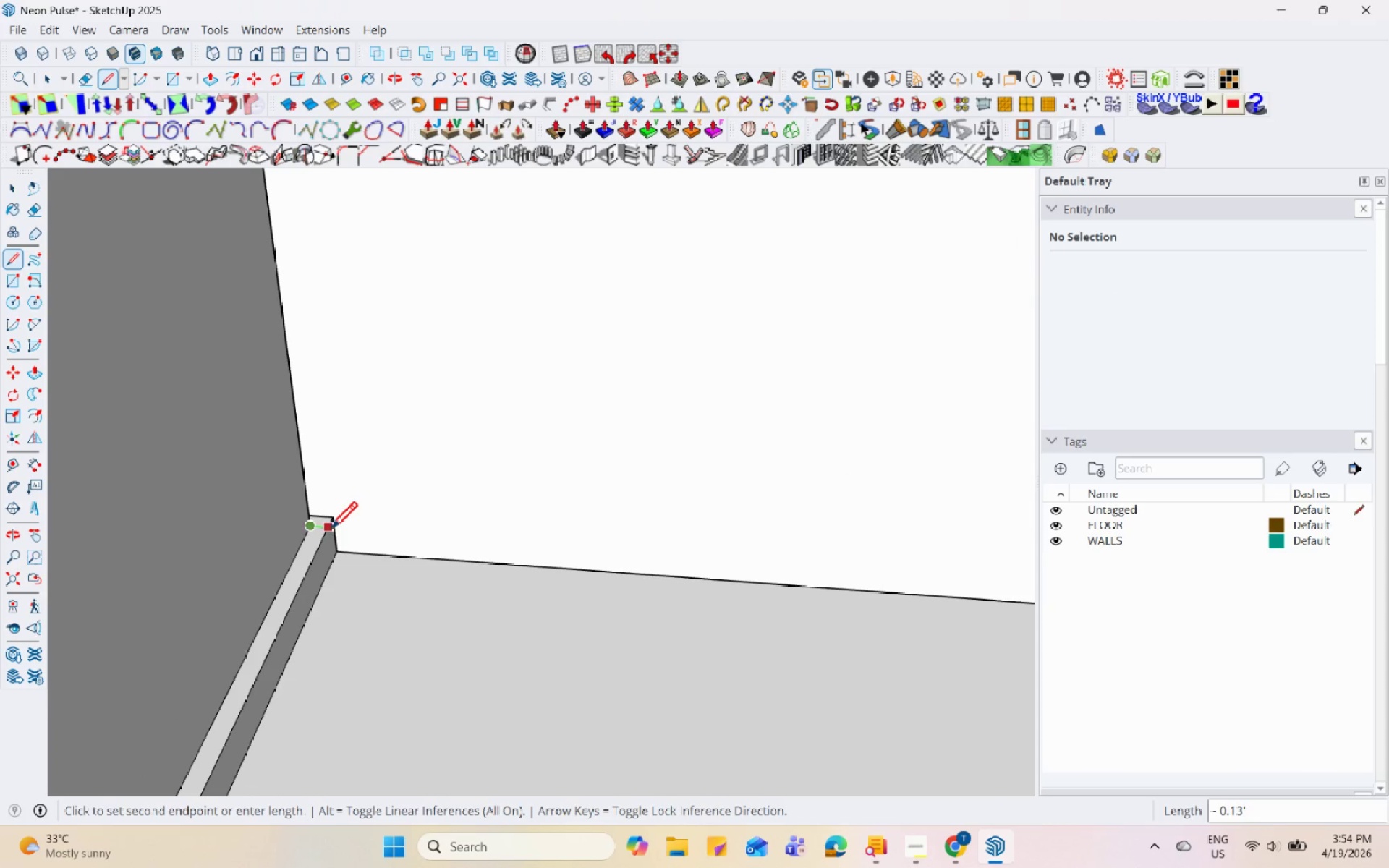 
left_click([328, 534])
 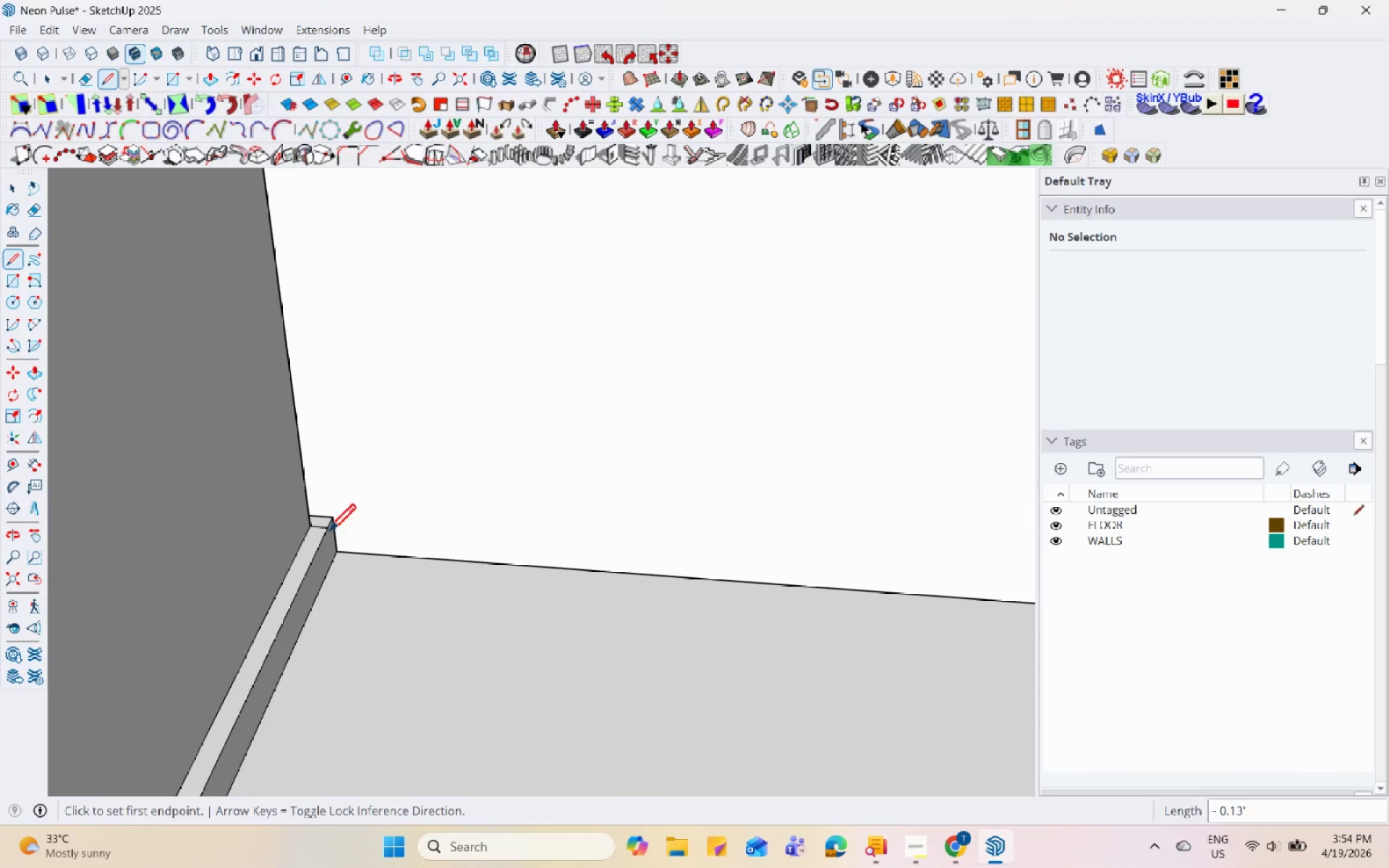 
key(Space)
 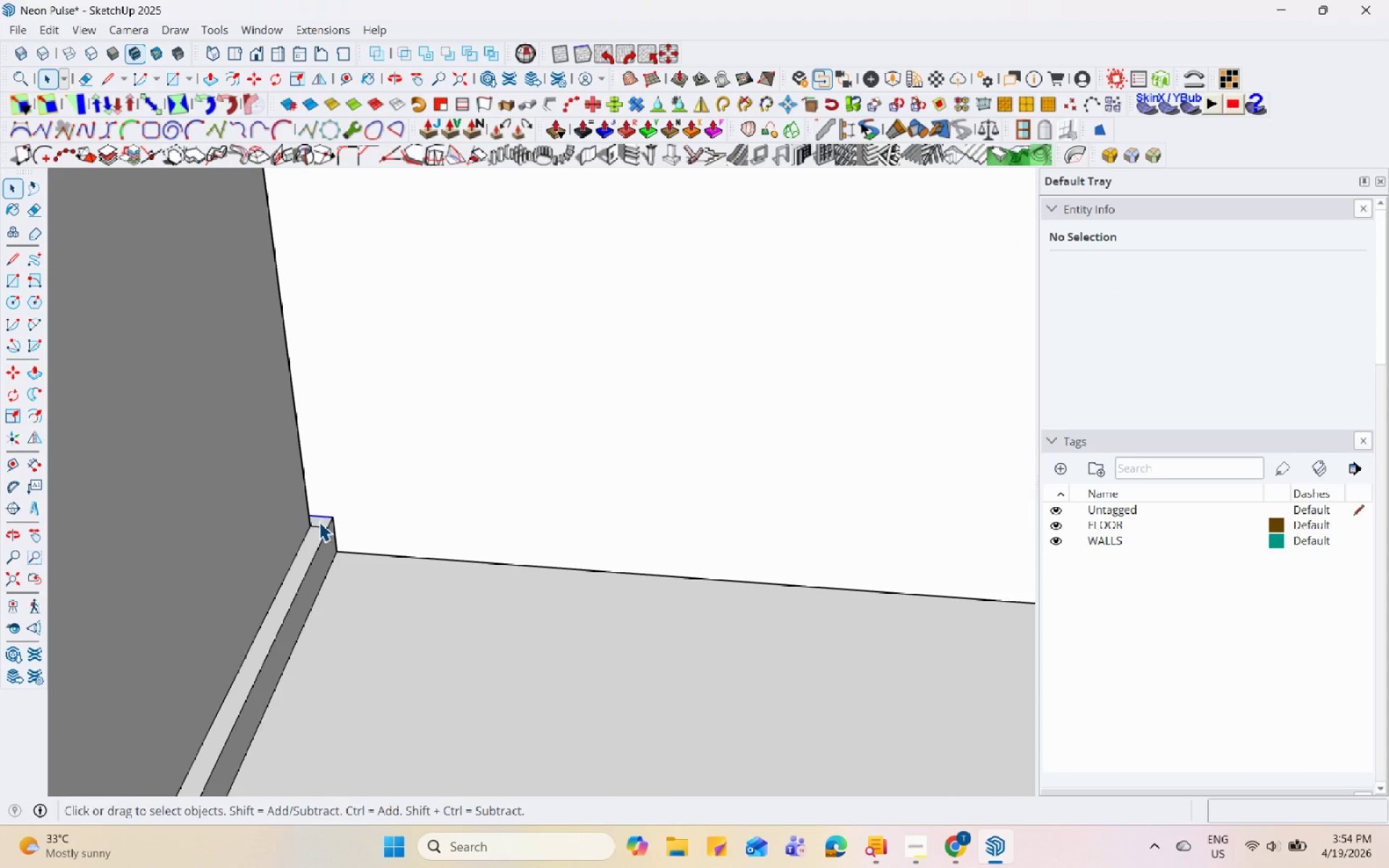 
triple_click([319, 522])
 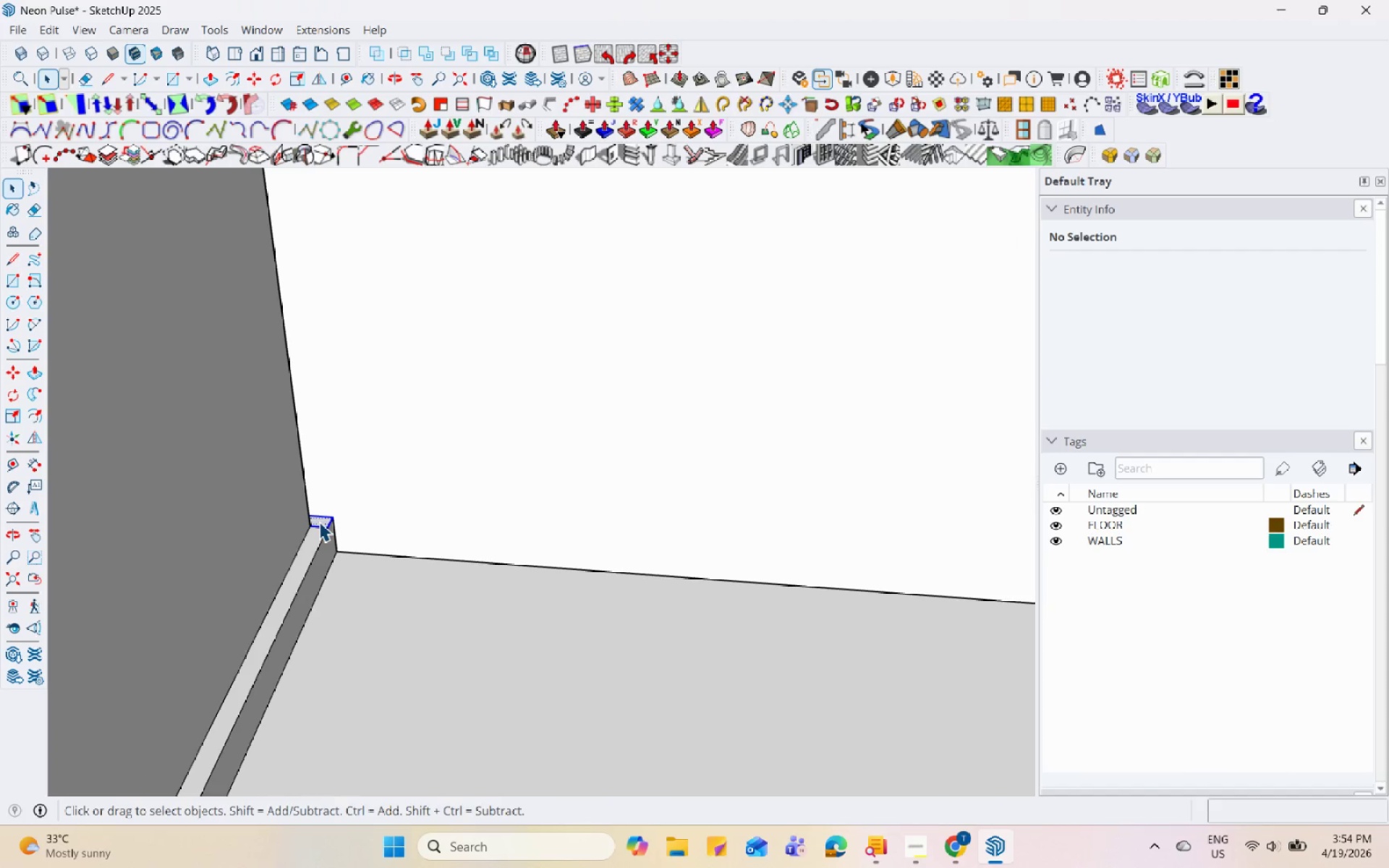 
key(P)
 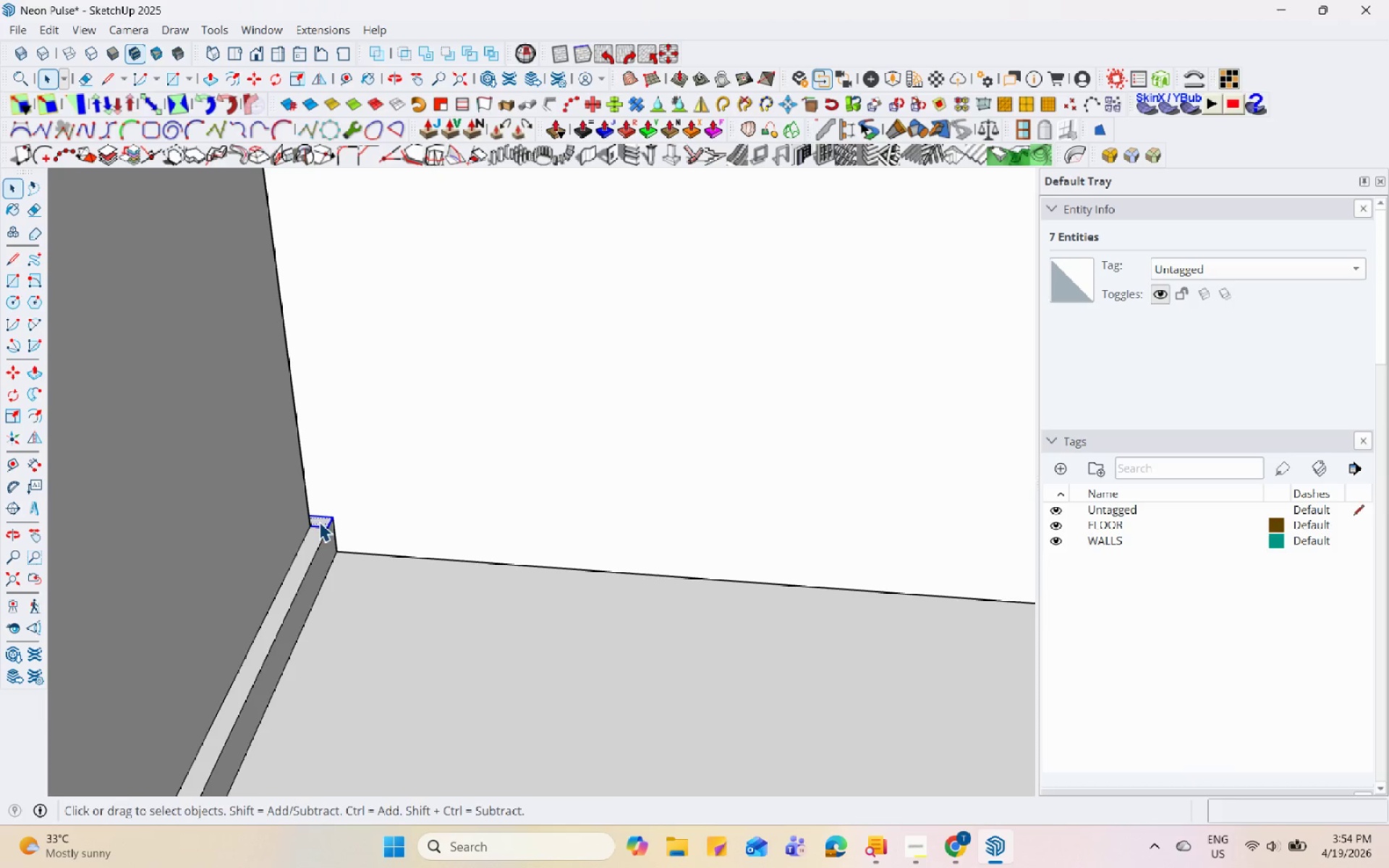 
left_click([319, 522])
 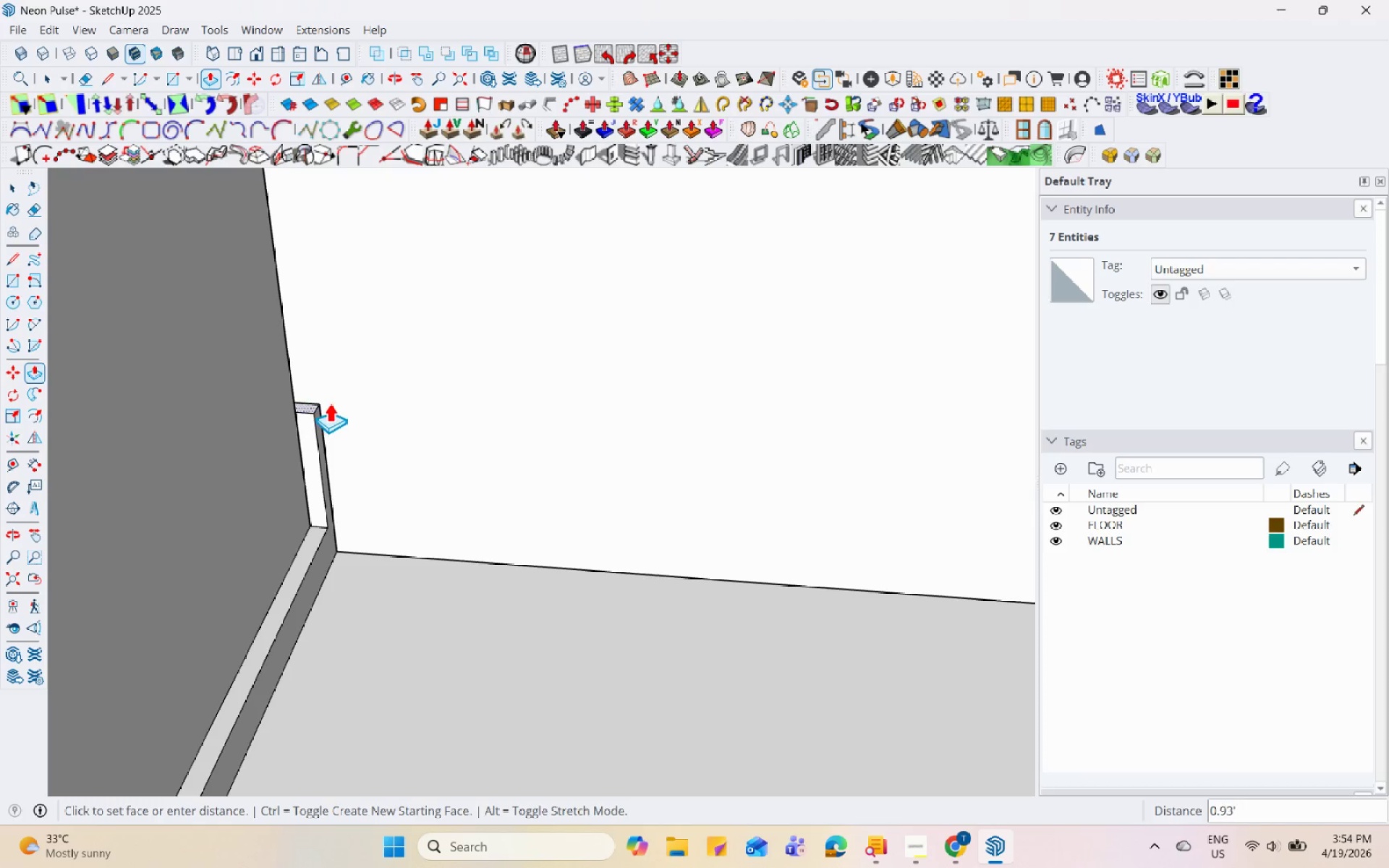 
scroll: coordinate [317, 284], scroll_direction: down, amount: 1.0
 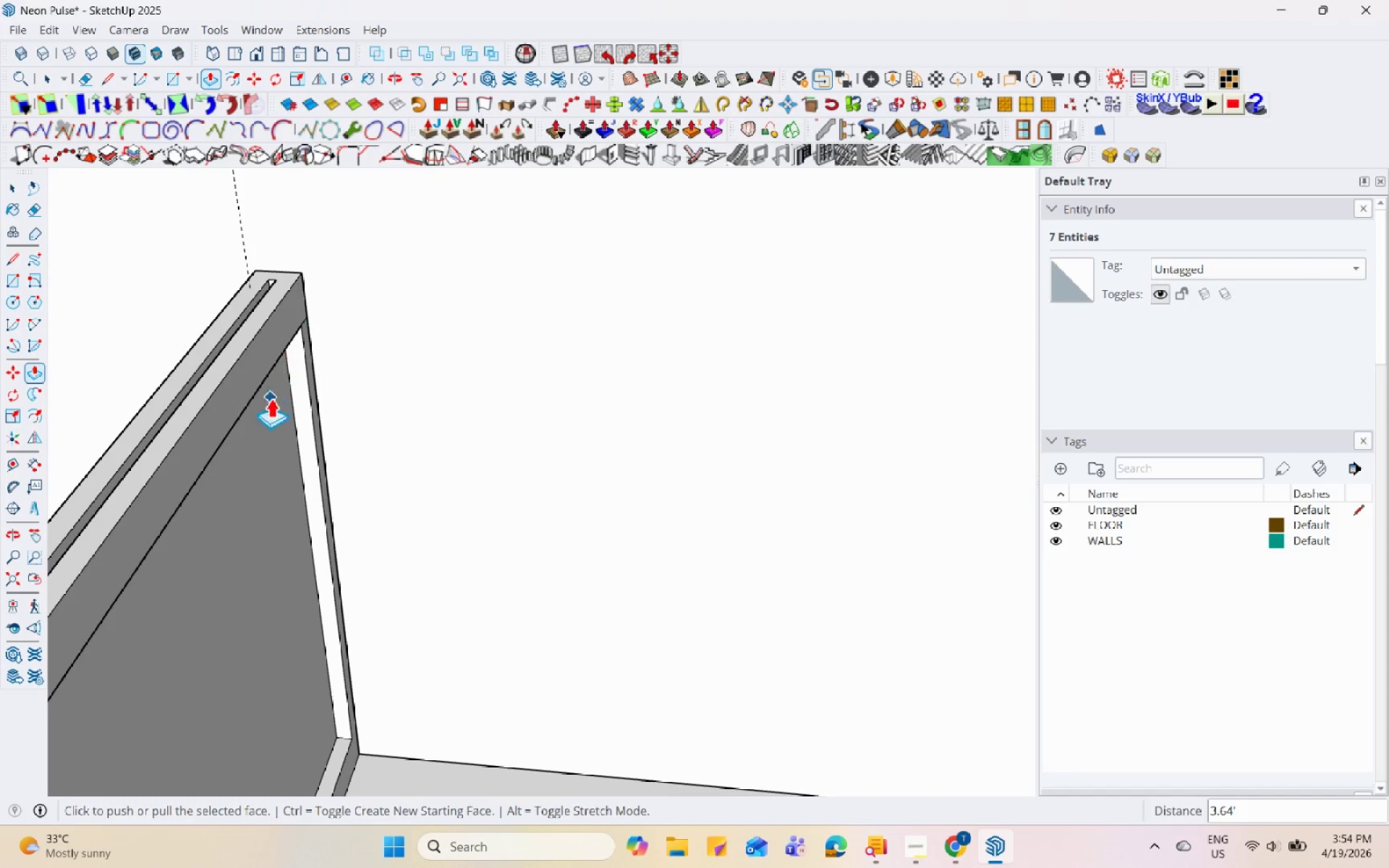 
key(Space)
 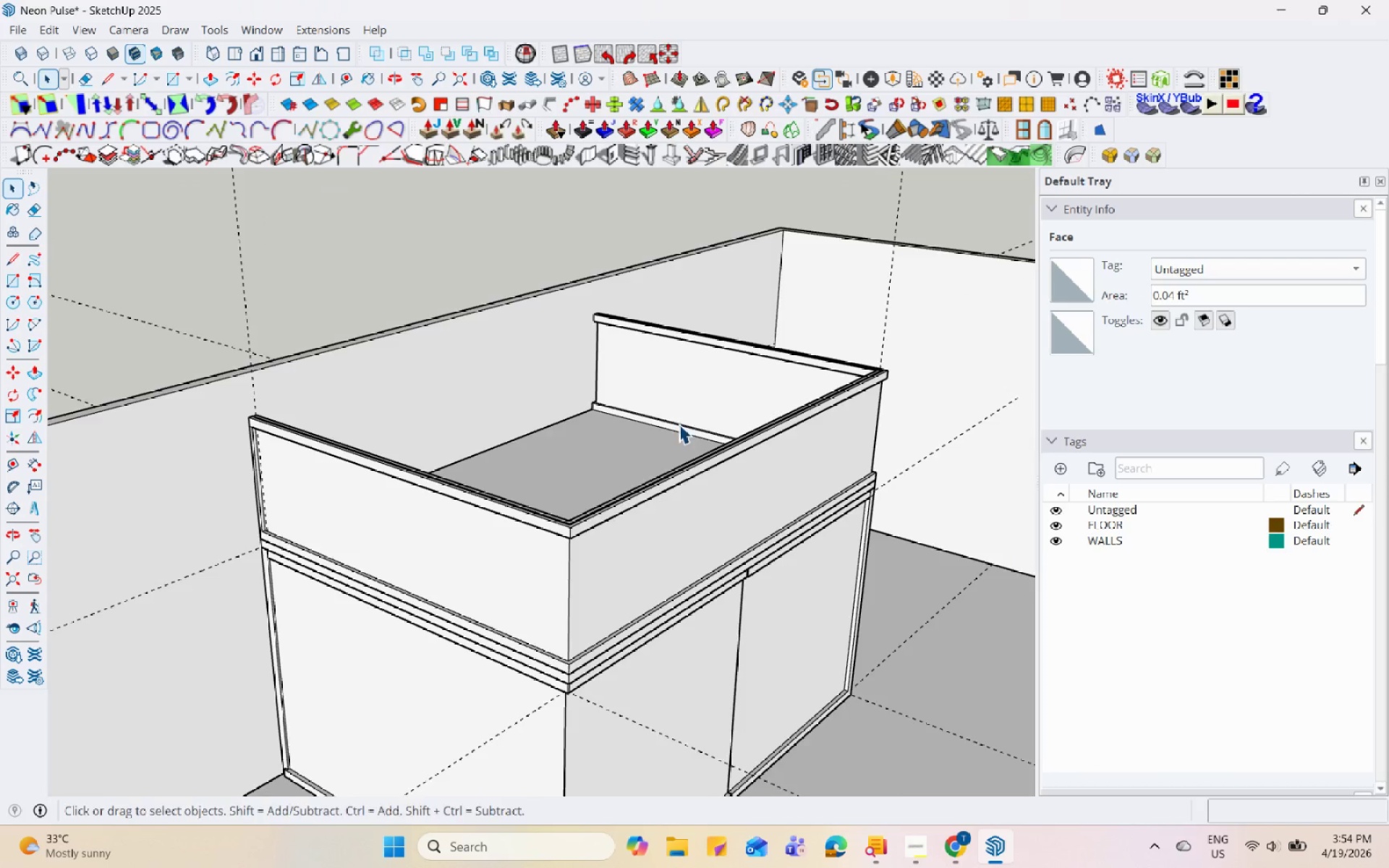 
scroll: coordinate [637, 360], scroll_direction: down, amount: 24.0
 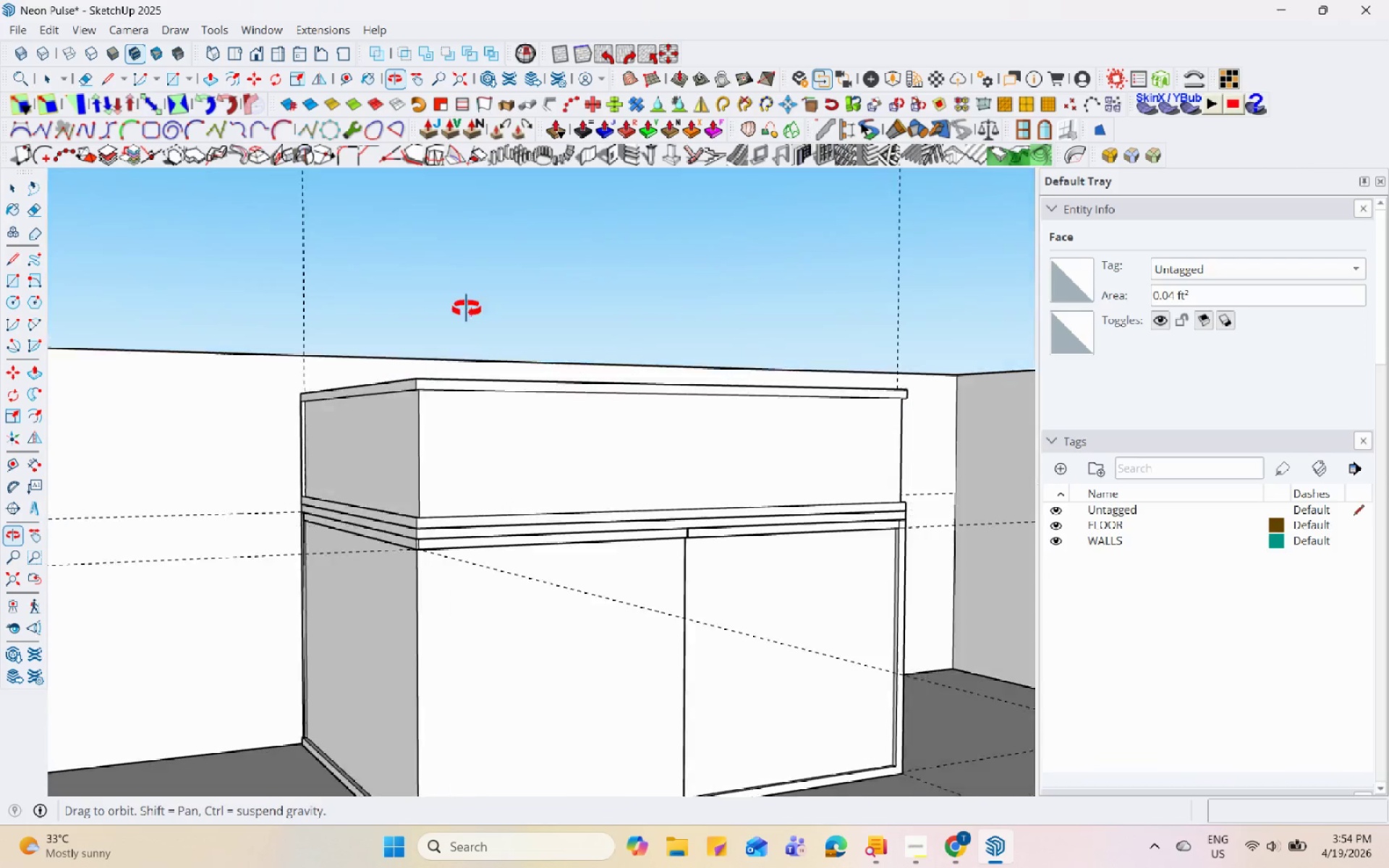 
double_click([472, 456])
 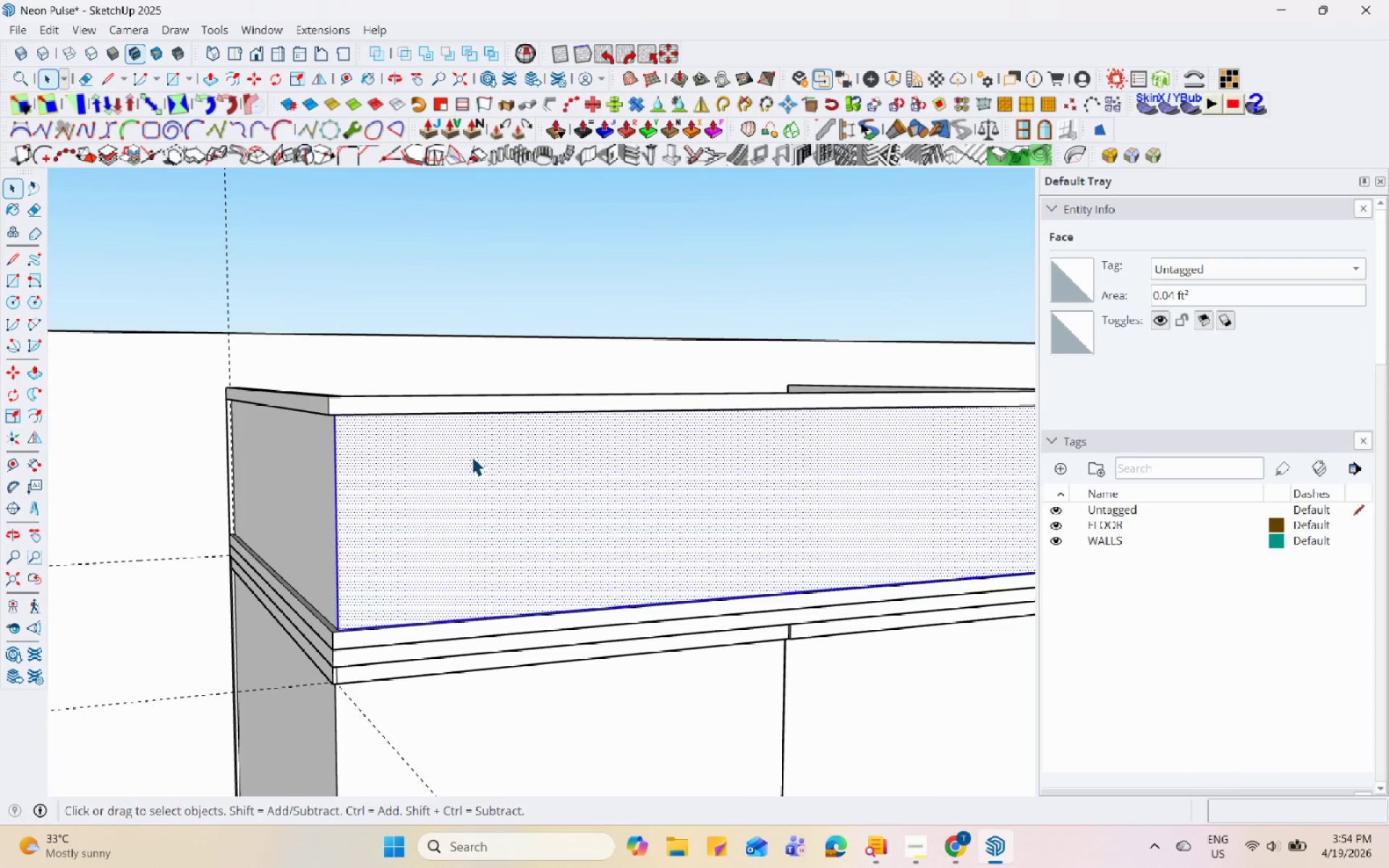 
scroll: coordinate [488, 445], scroll_direction: up, amount: 4.0
 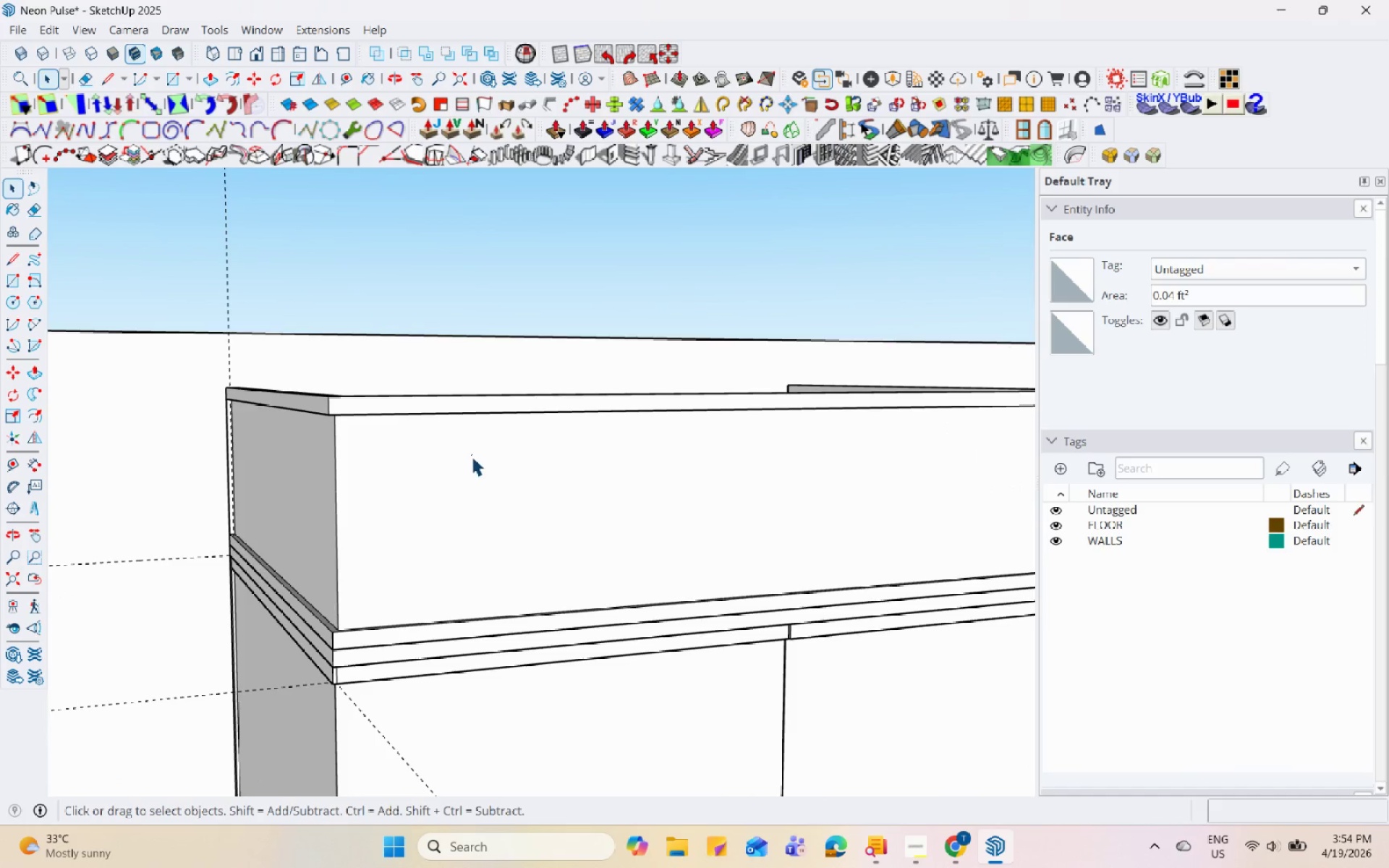 
triple_click([477, 458])
 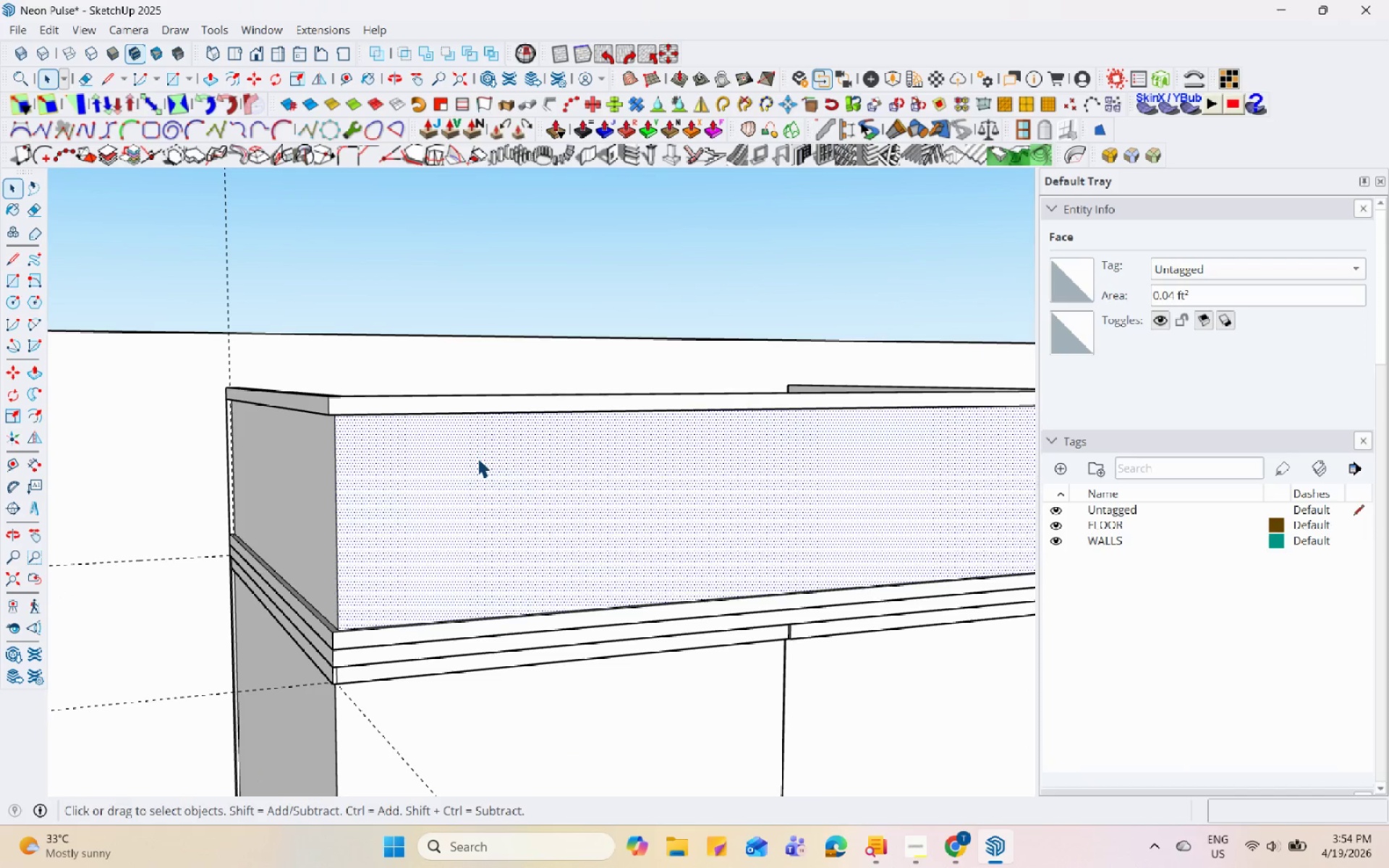 
triple_click([477, 458])
 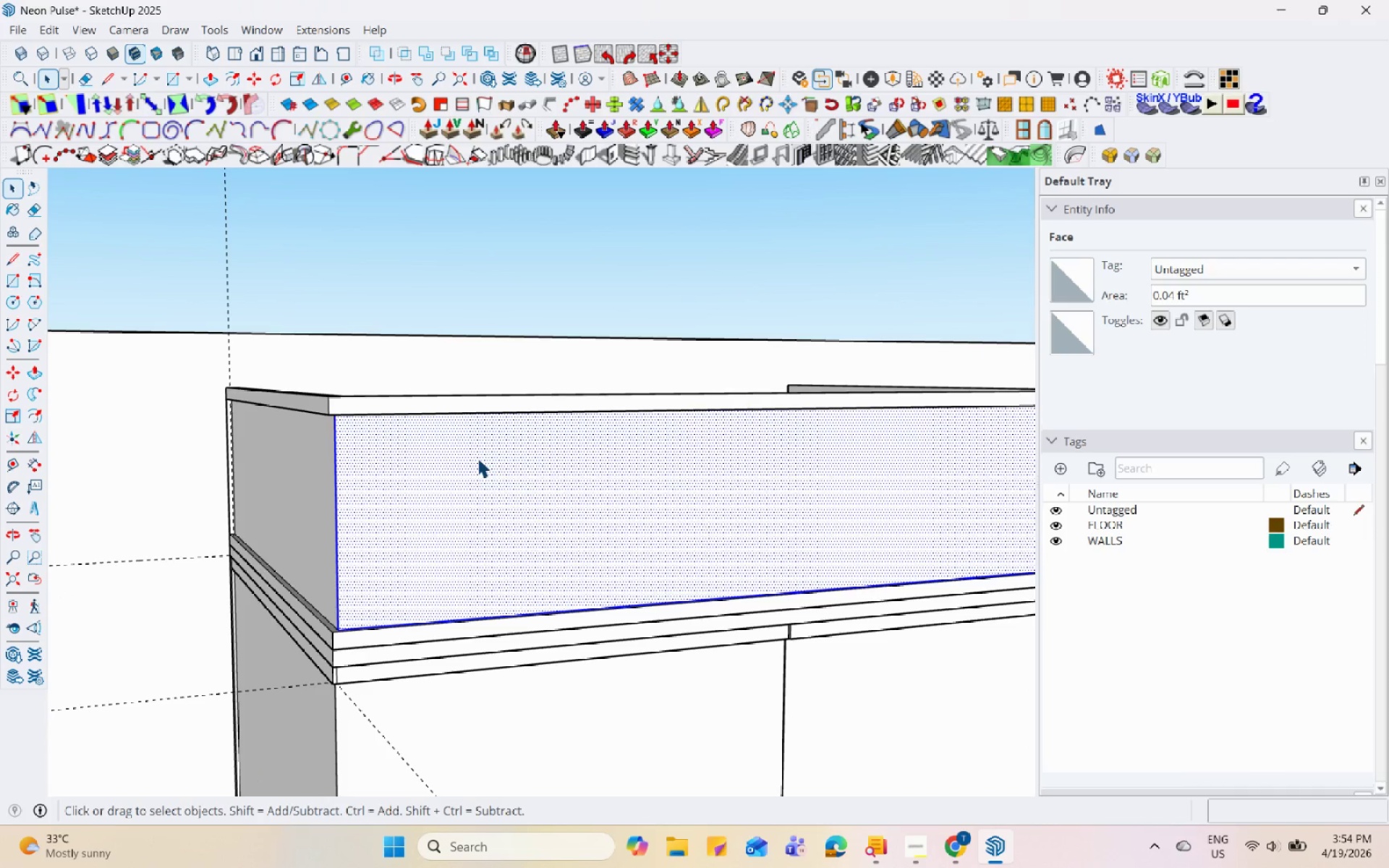 
triple_click([456, 422])
 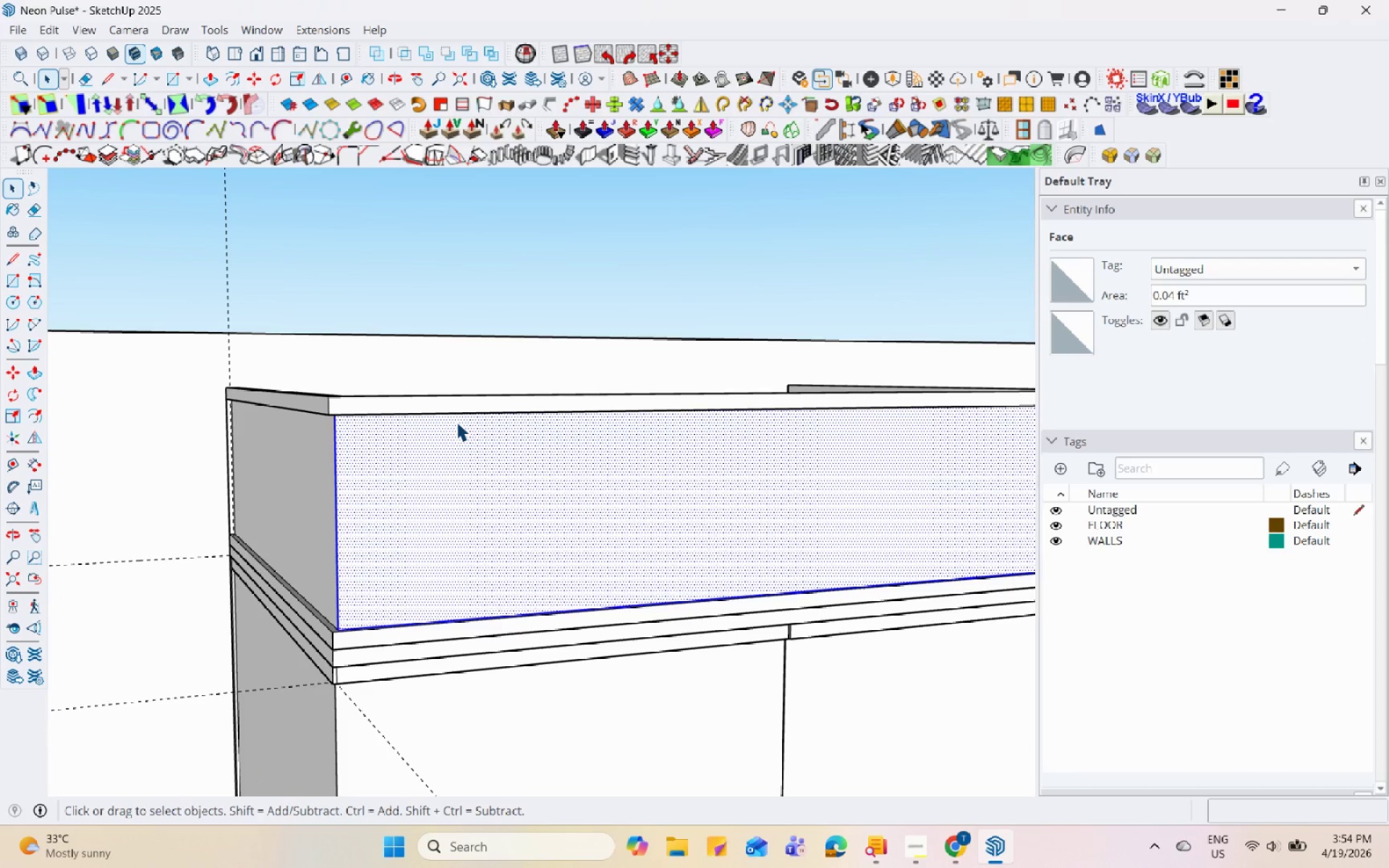 
triple_click([456, 422])
 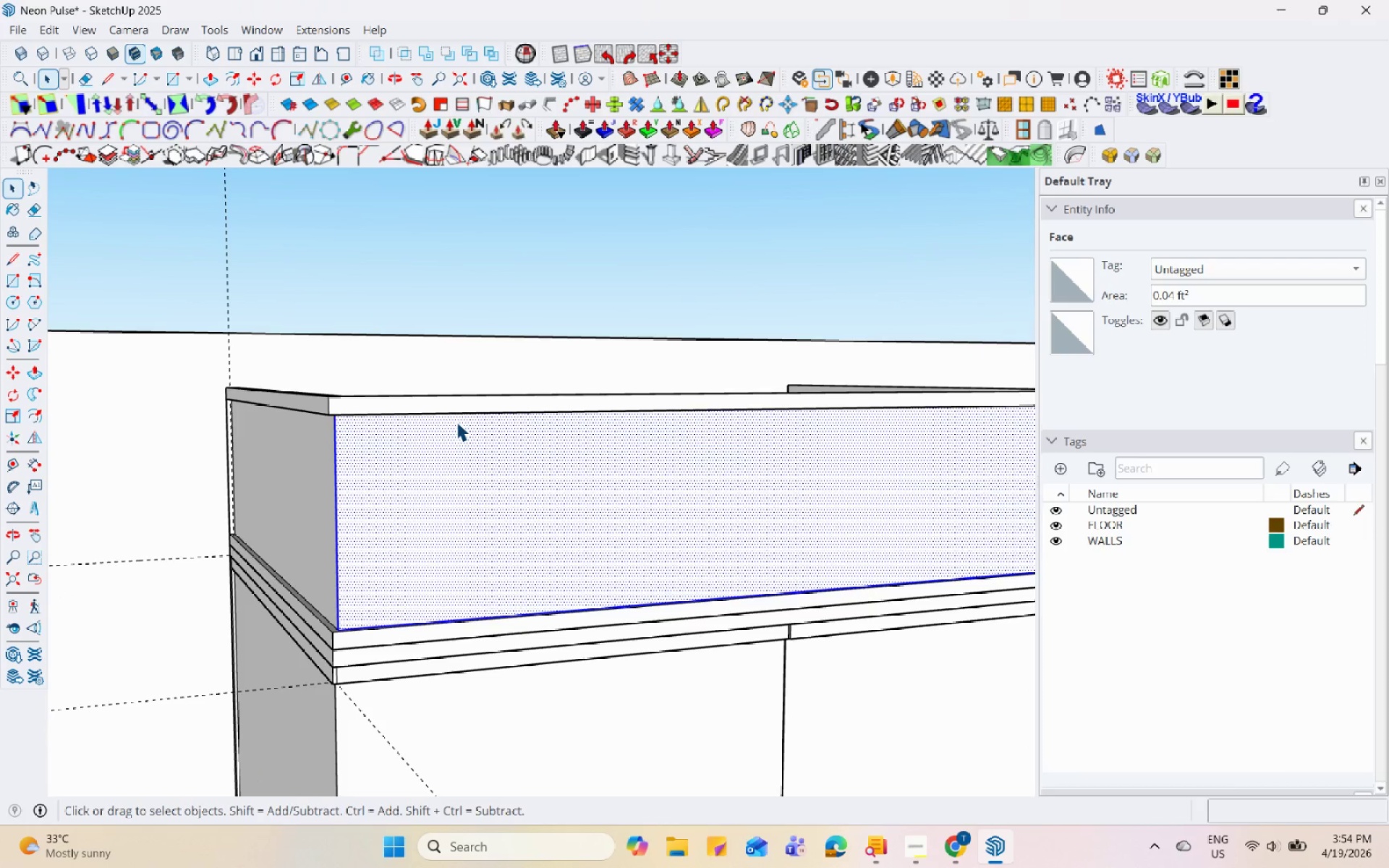 
triple_click([456, 422])
 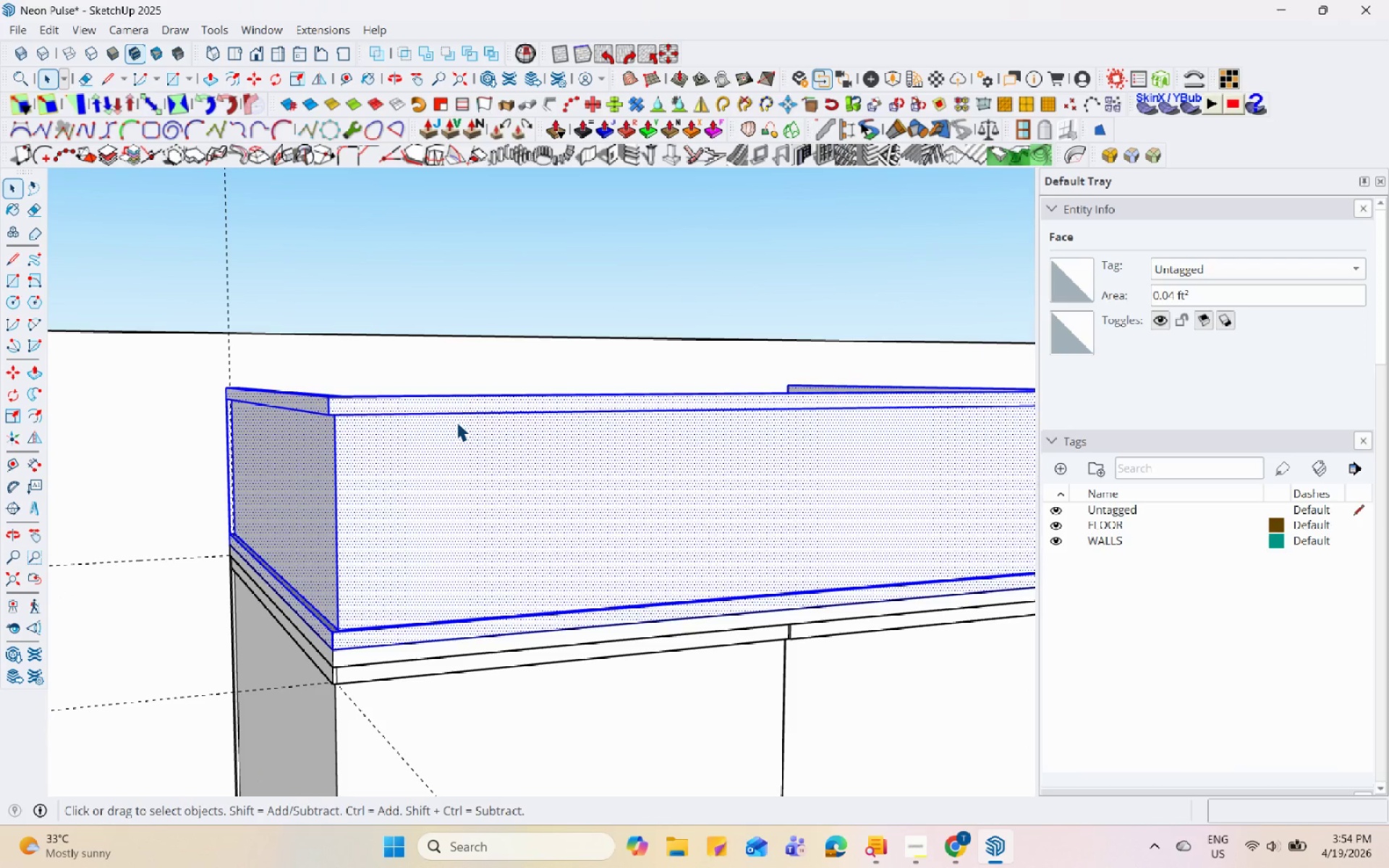 
triple_click([456, 422])
 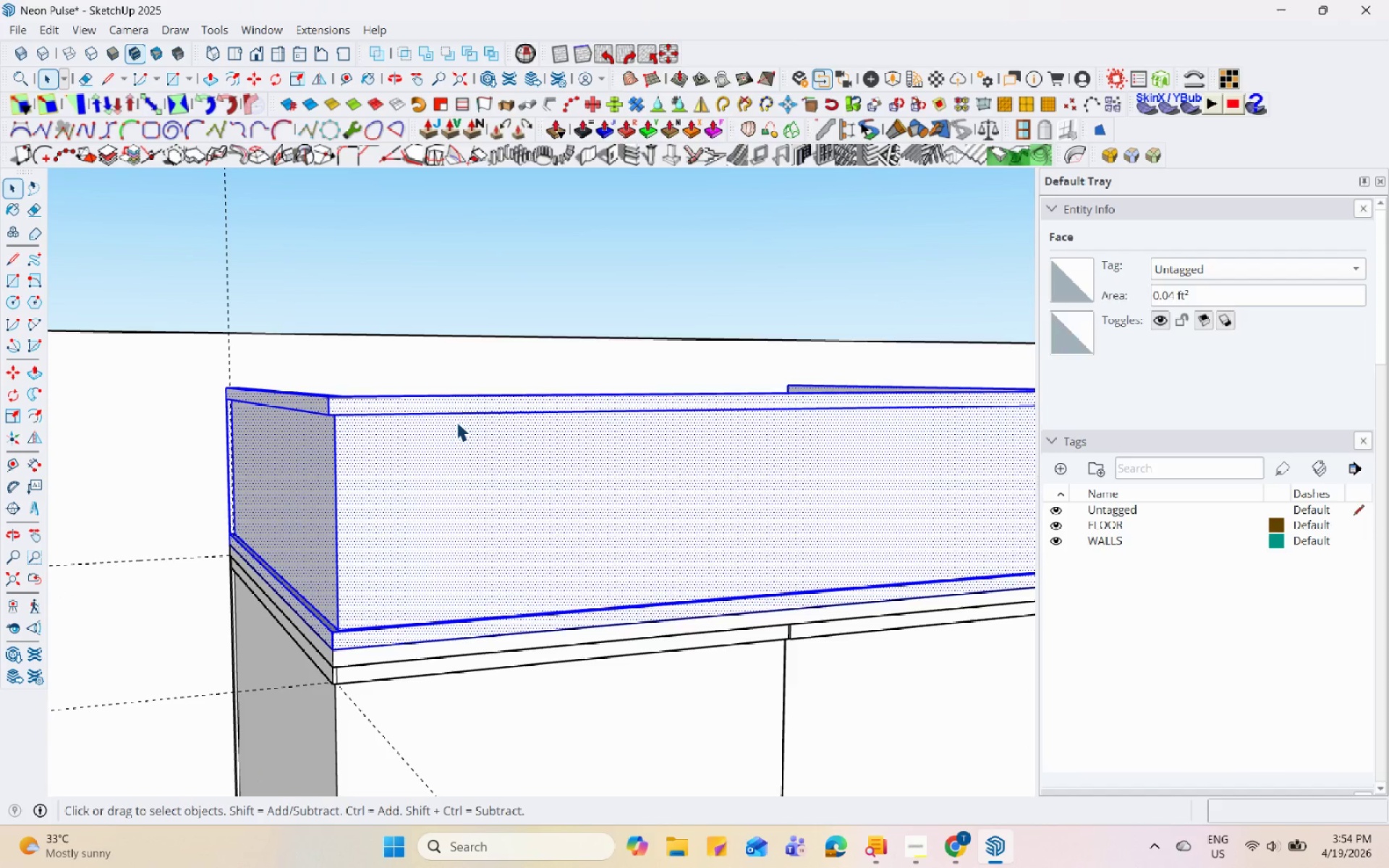 
right_click([456, 422])
 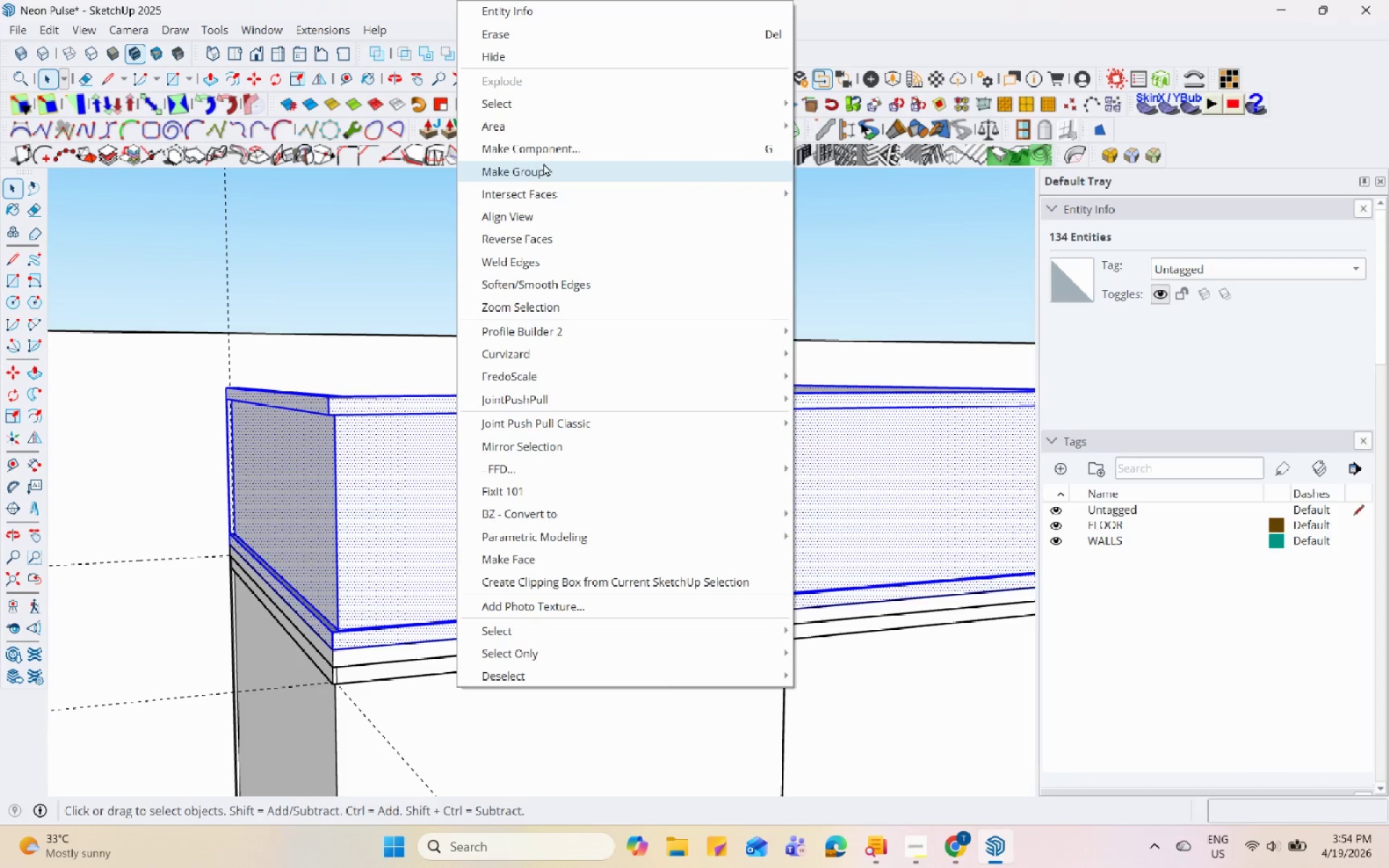 
left_click([544, 163])
 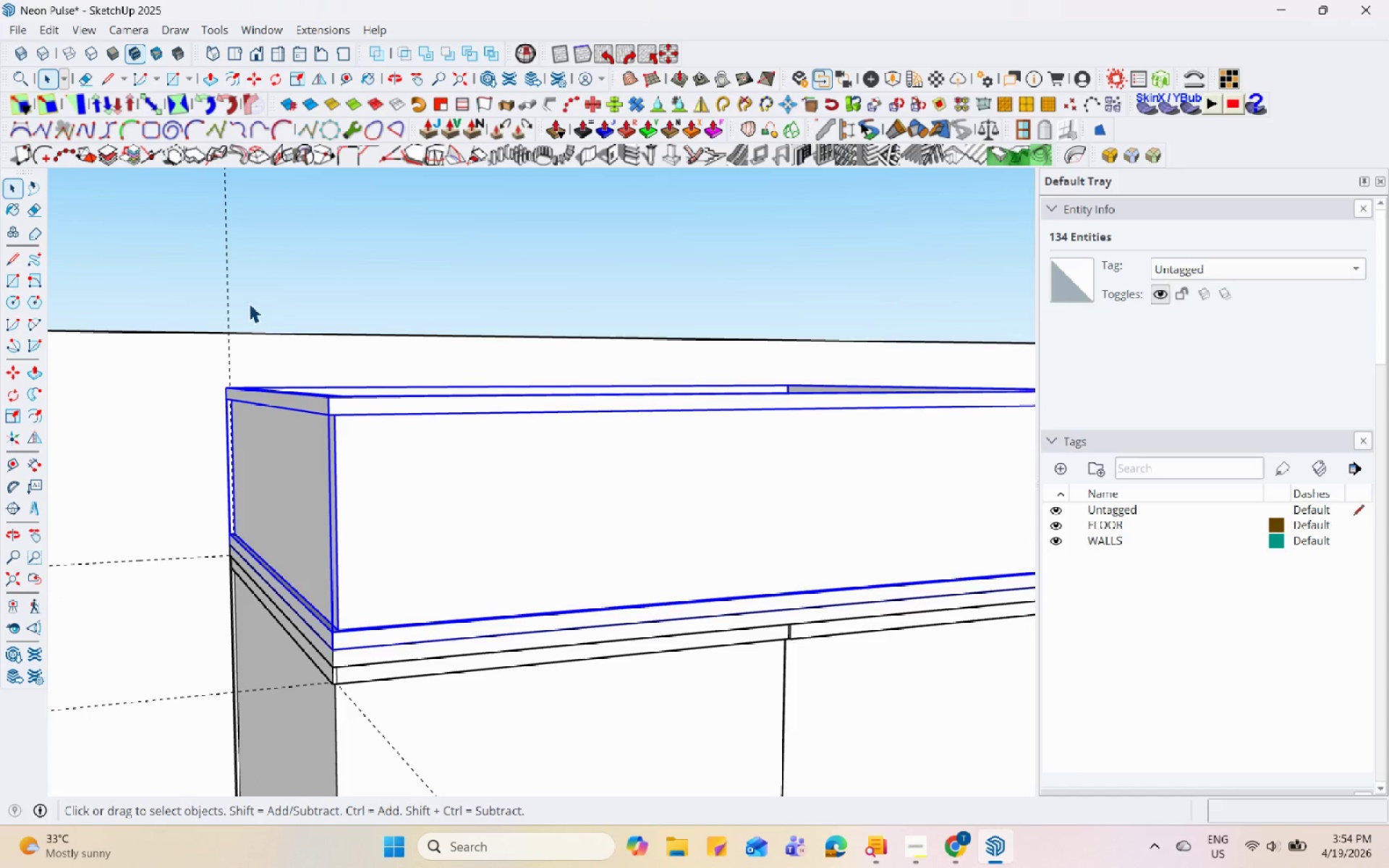 
scroll: coordinate [437, 527], scroll_direction: none, amount: 0.0
 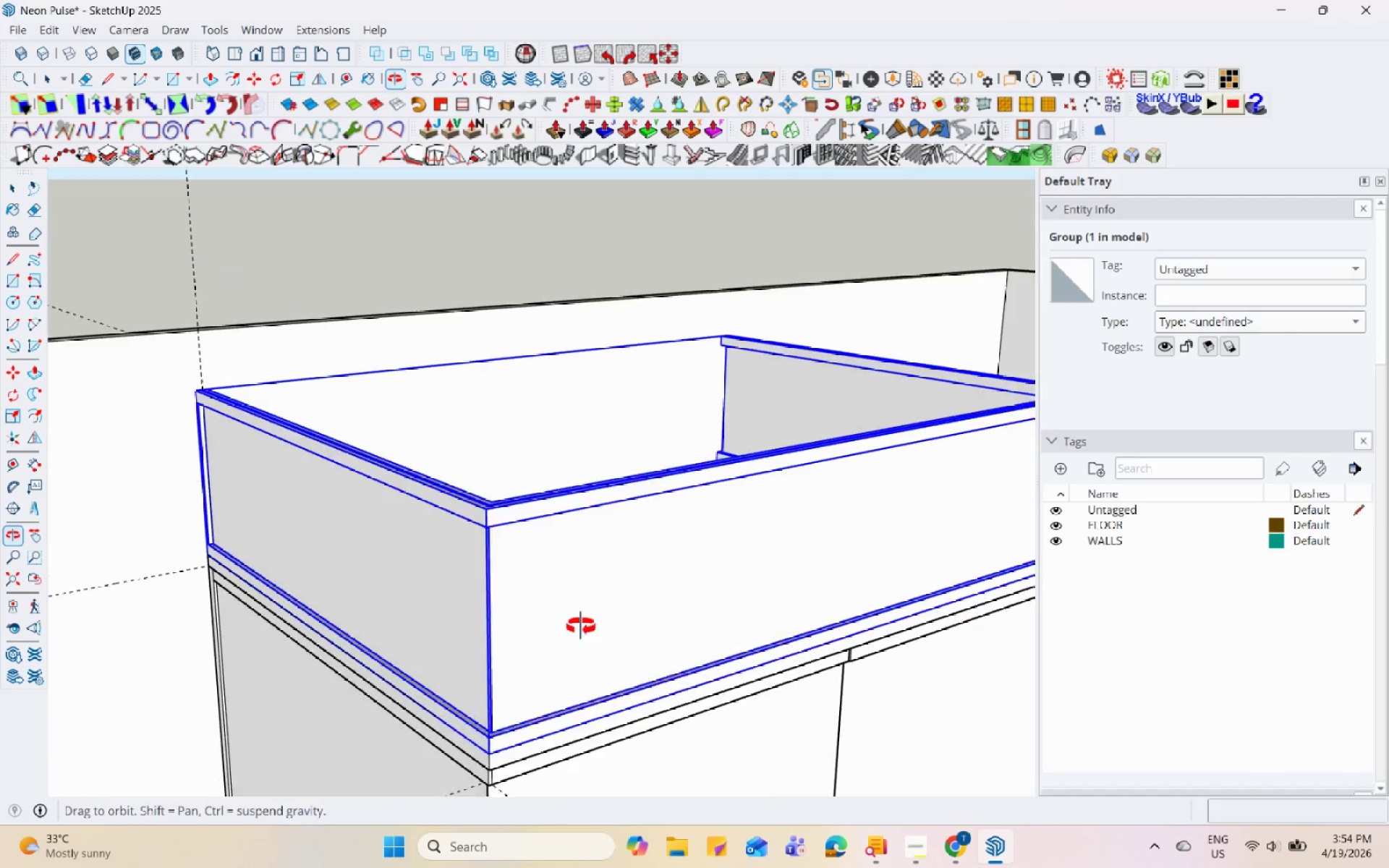 
scroll: coordinate [495, 532], scroll_direction: down, amount: 5.0
 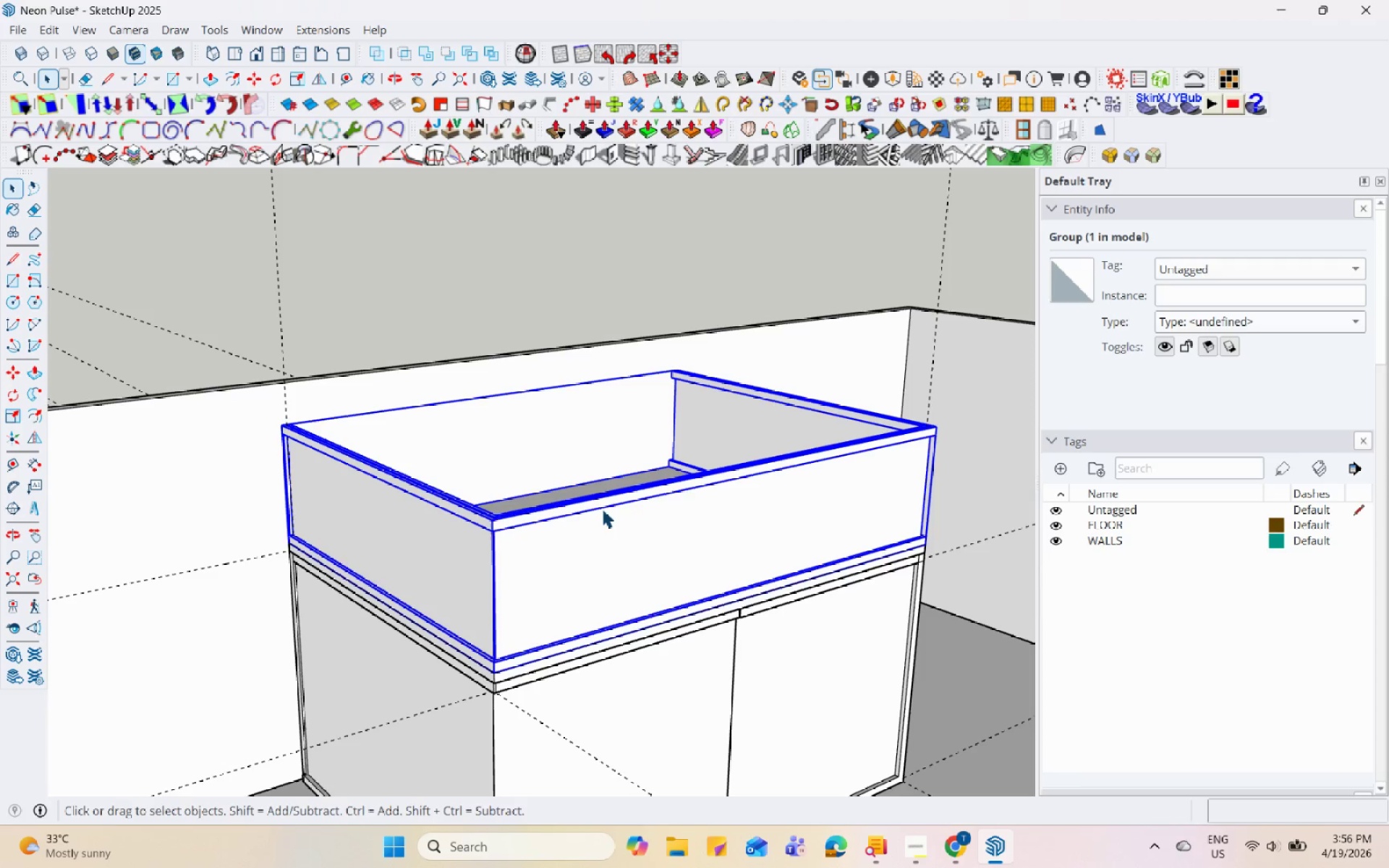 
wait(94.64)
 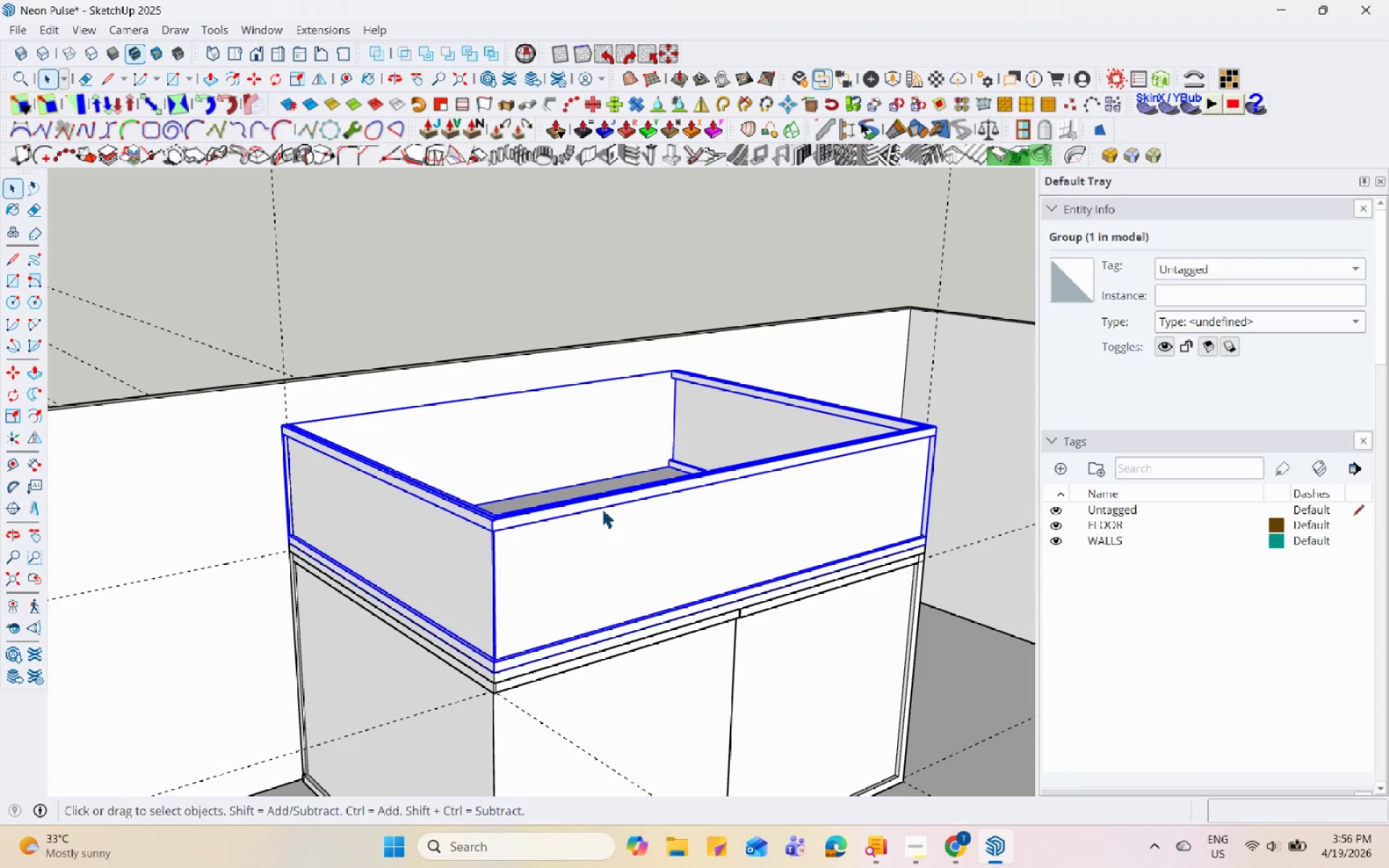 
scroll: coordinate [589, 540], scroll_direction: down, amount: 9.0
 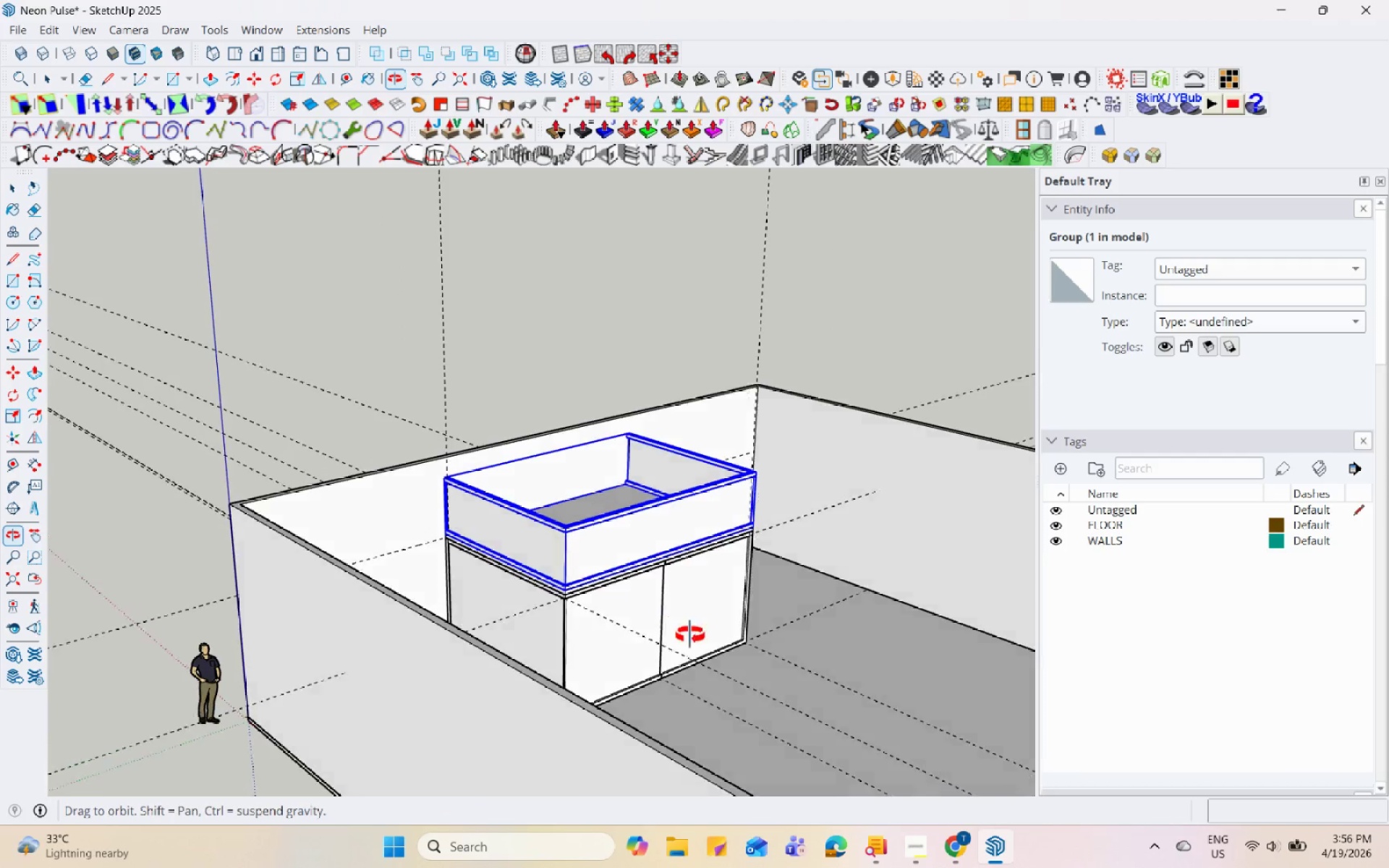 
scroll: coordinate [701, 648], scroll_direction: up, amount: 4.0
 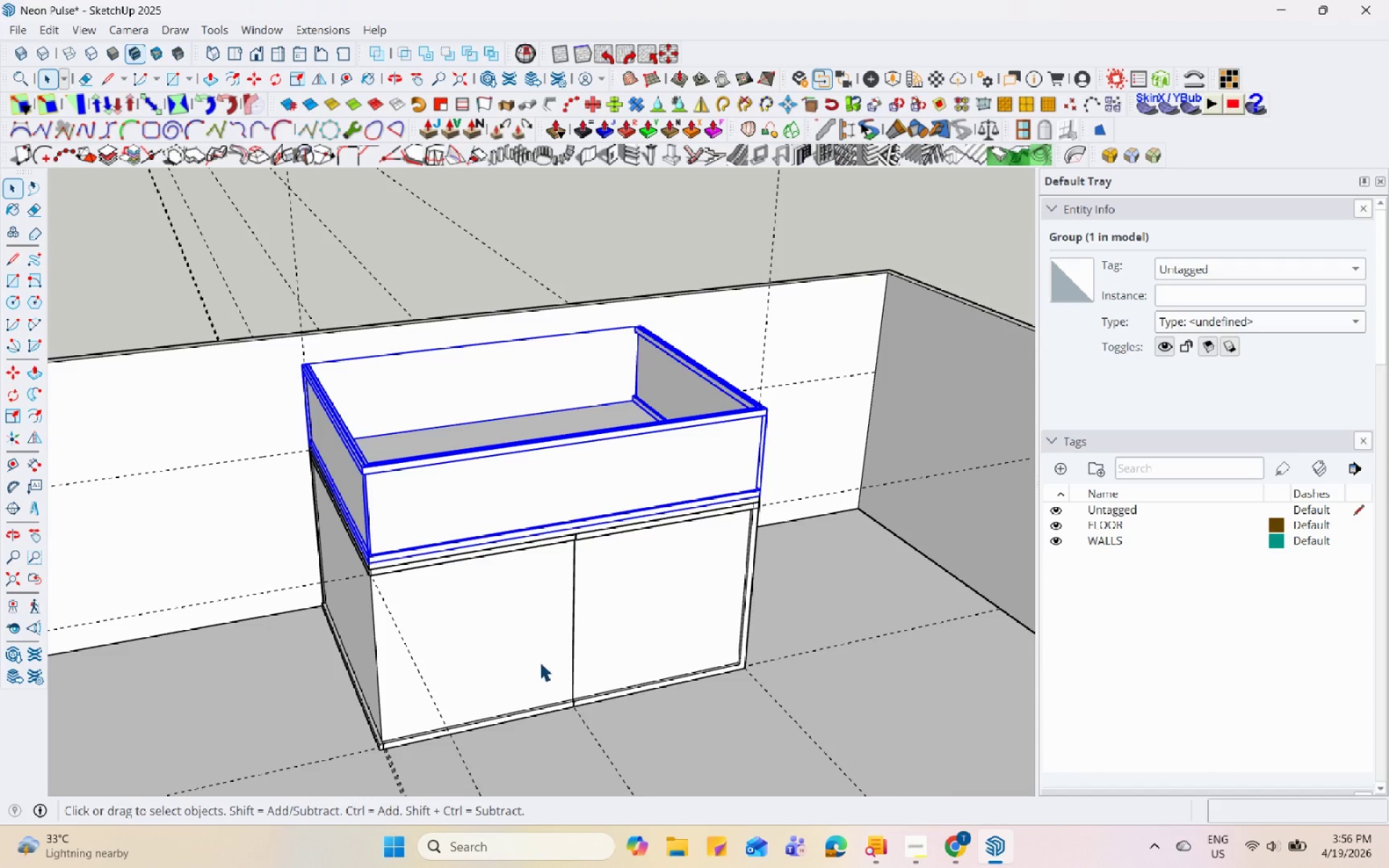 
wait(7.89)
 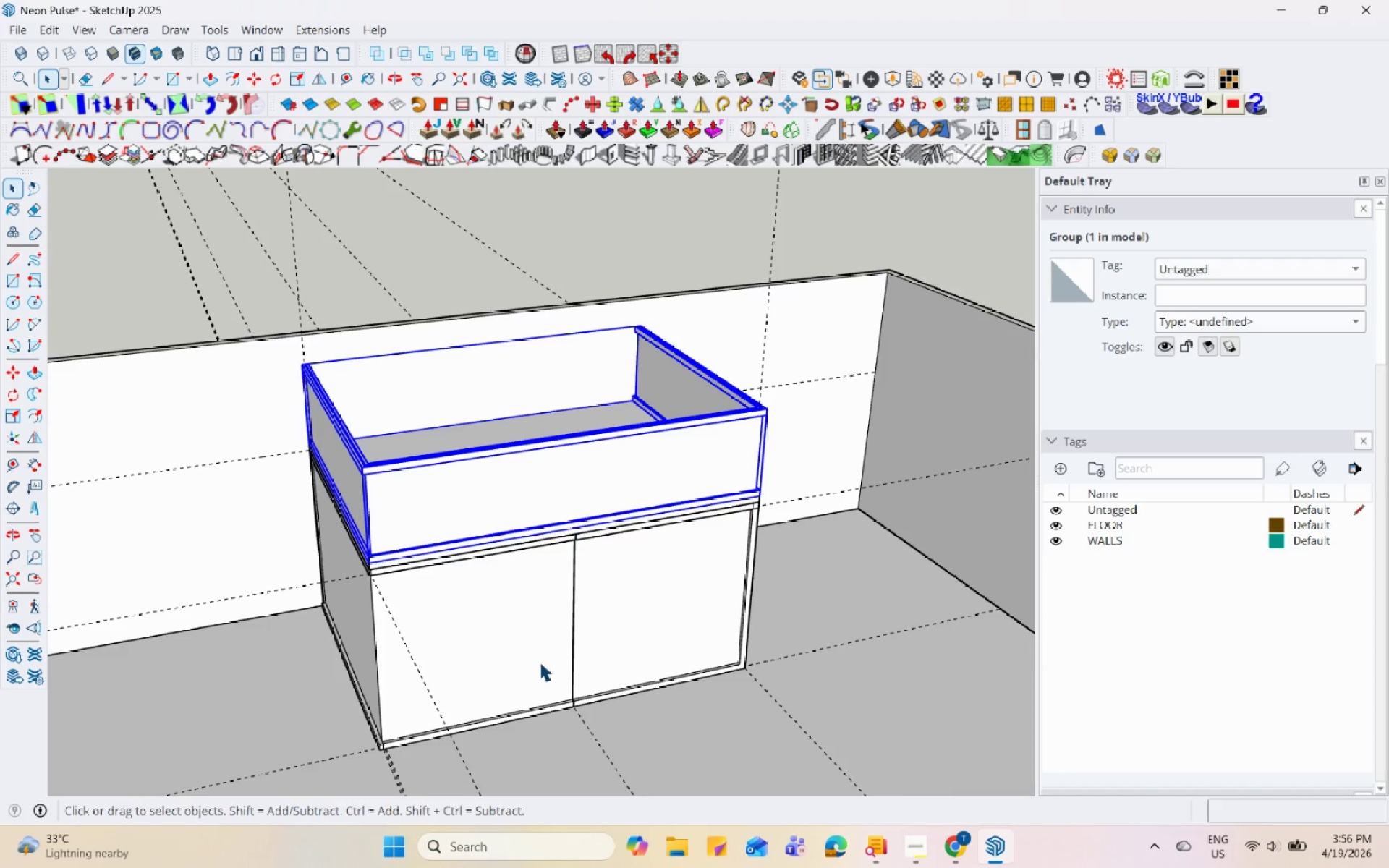 
scroll: coordinate [524, 744], scroll_direction: down, amount: 5.0
 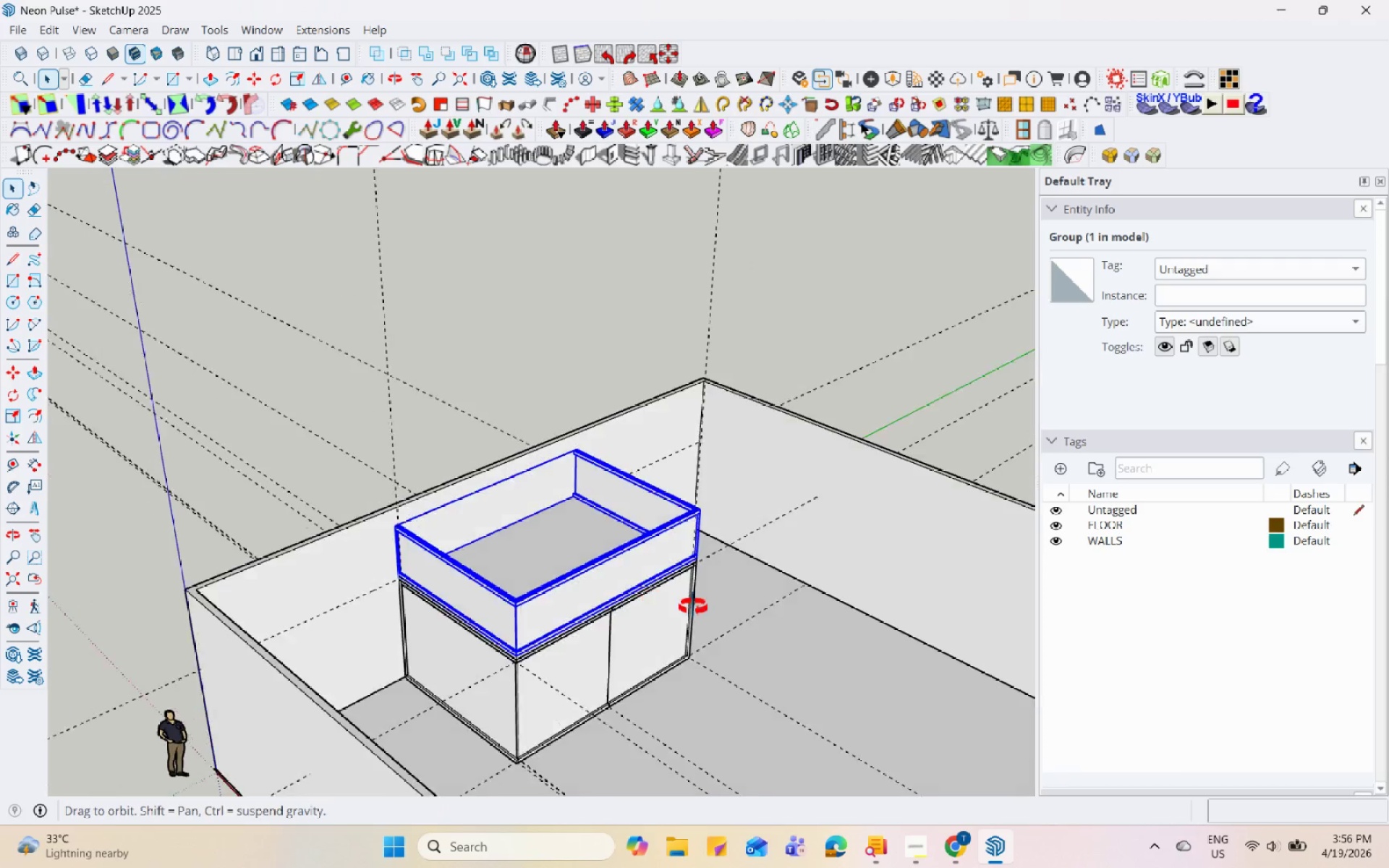 
scroll: coordinate [651, 593], scroll_direction: up, amount: 5.0
 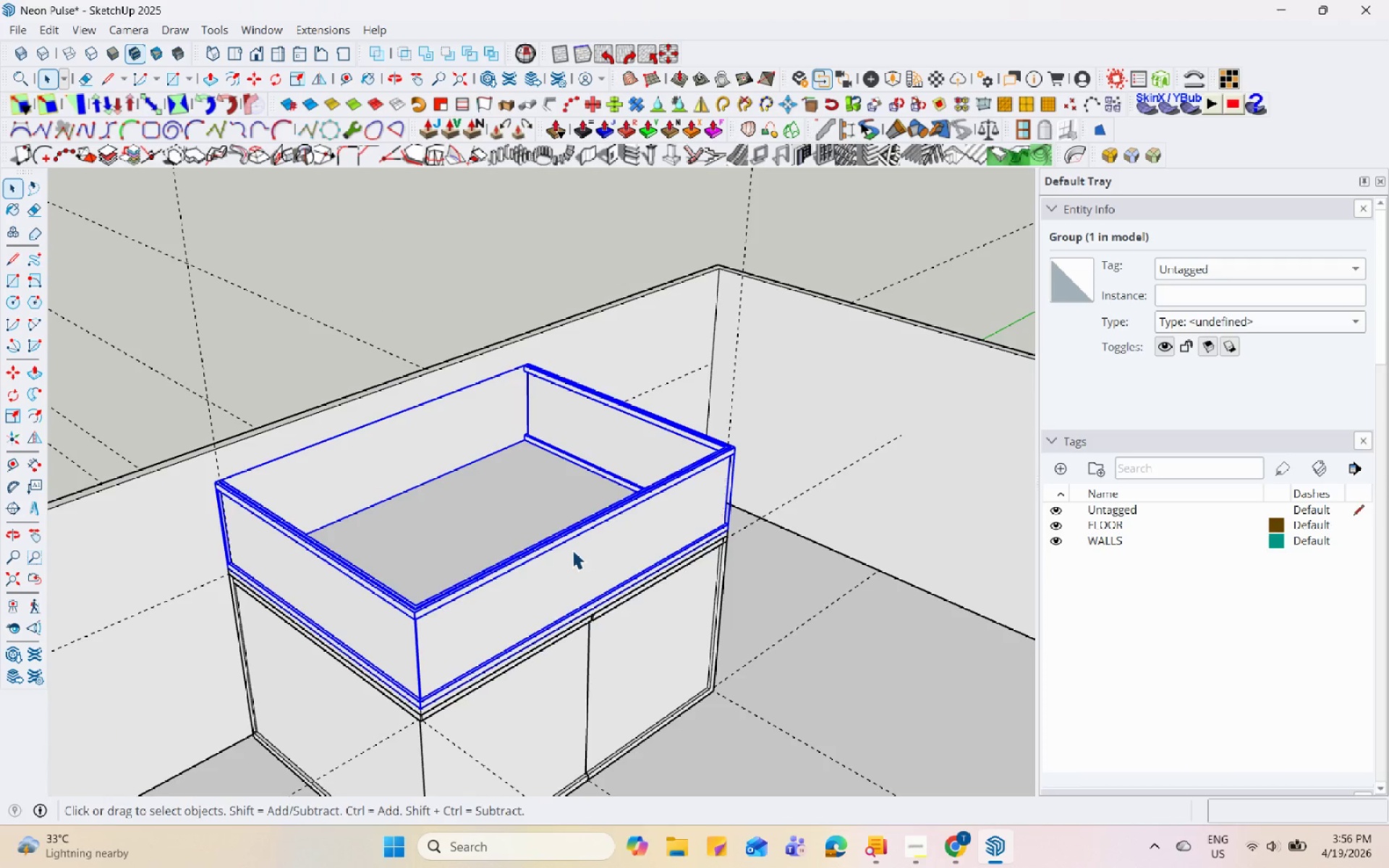 
scroll: coordinate [571, 548], scroll_direction: down, amount: 4.0
 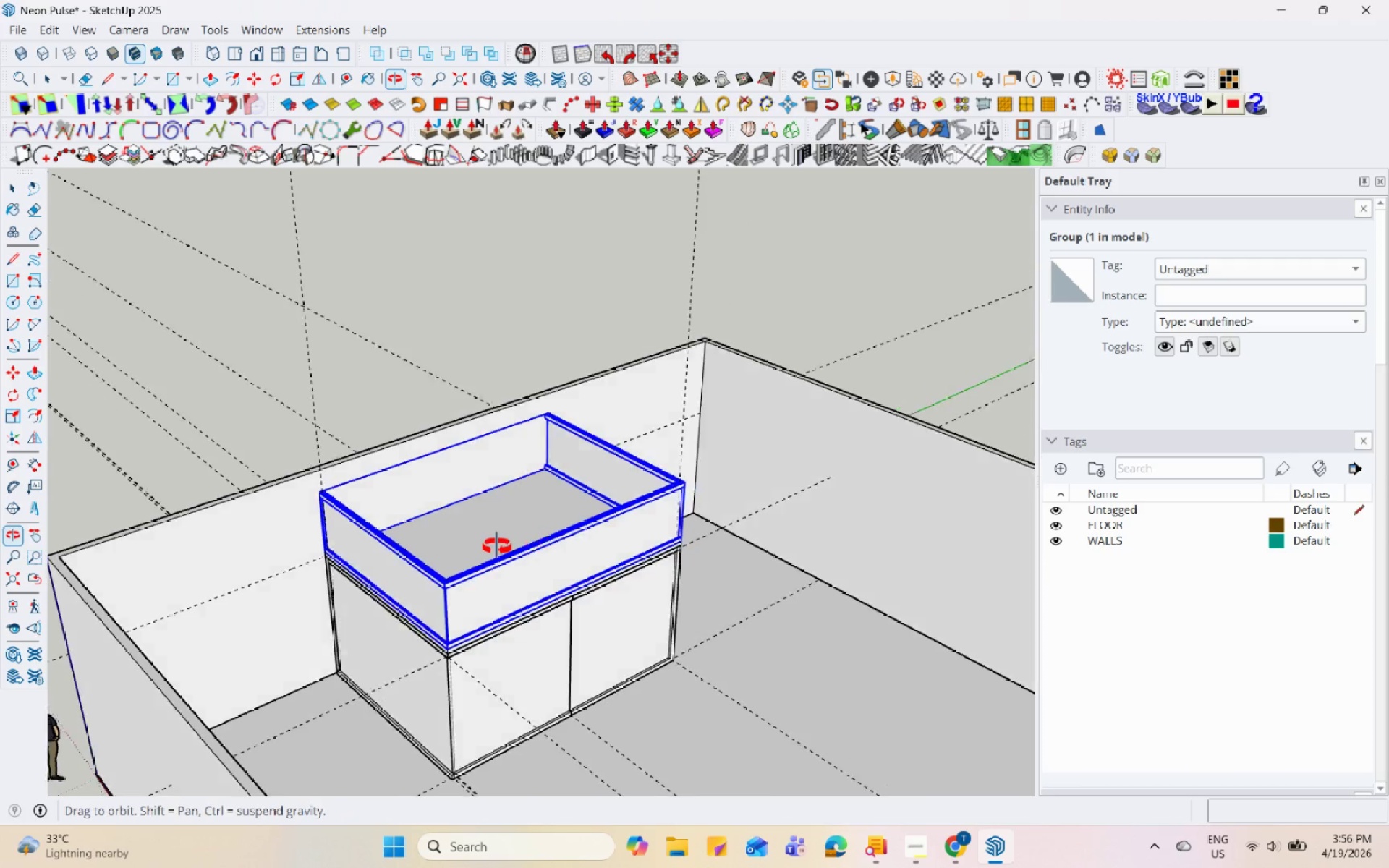 
scroll: coordinate [93, 373], scroll_direction: up, amount: 11.0
 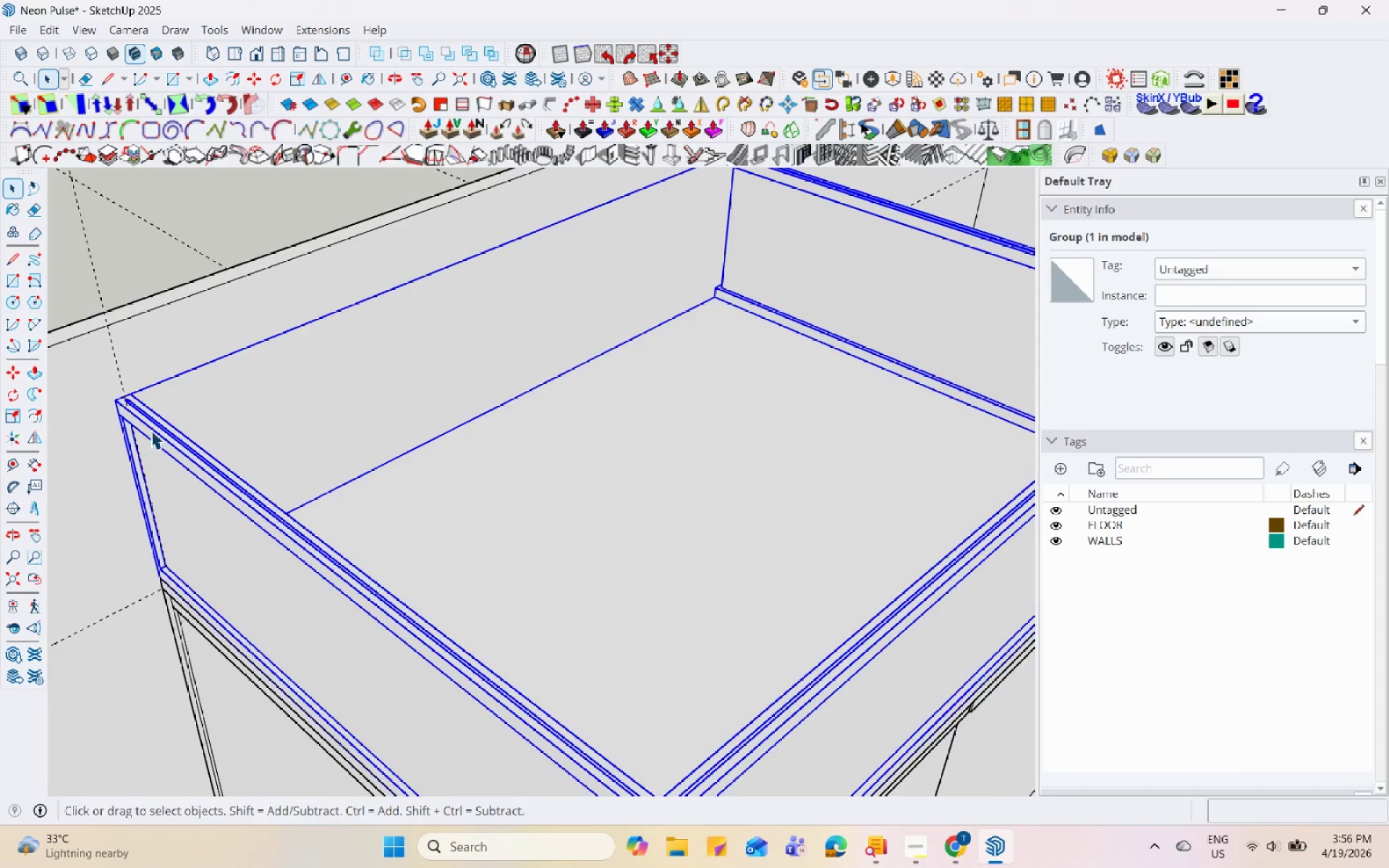 
double_click([122, 391])
 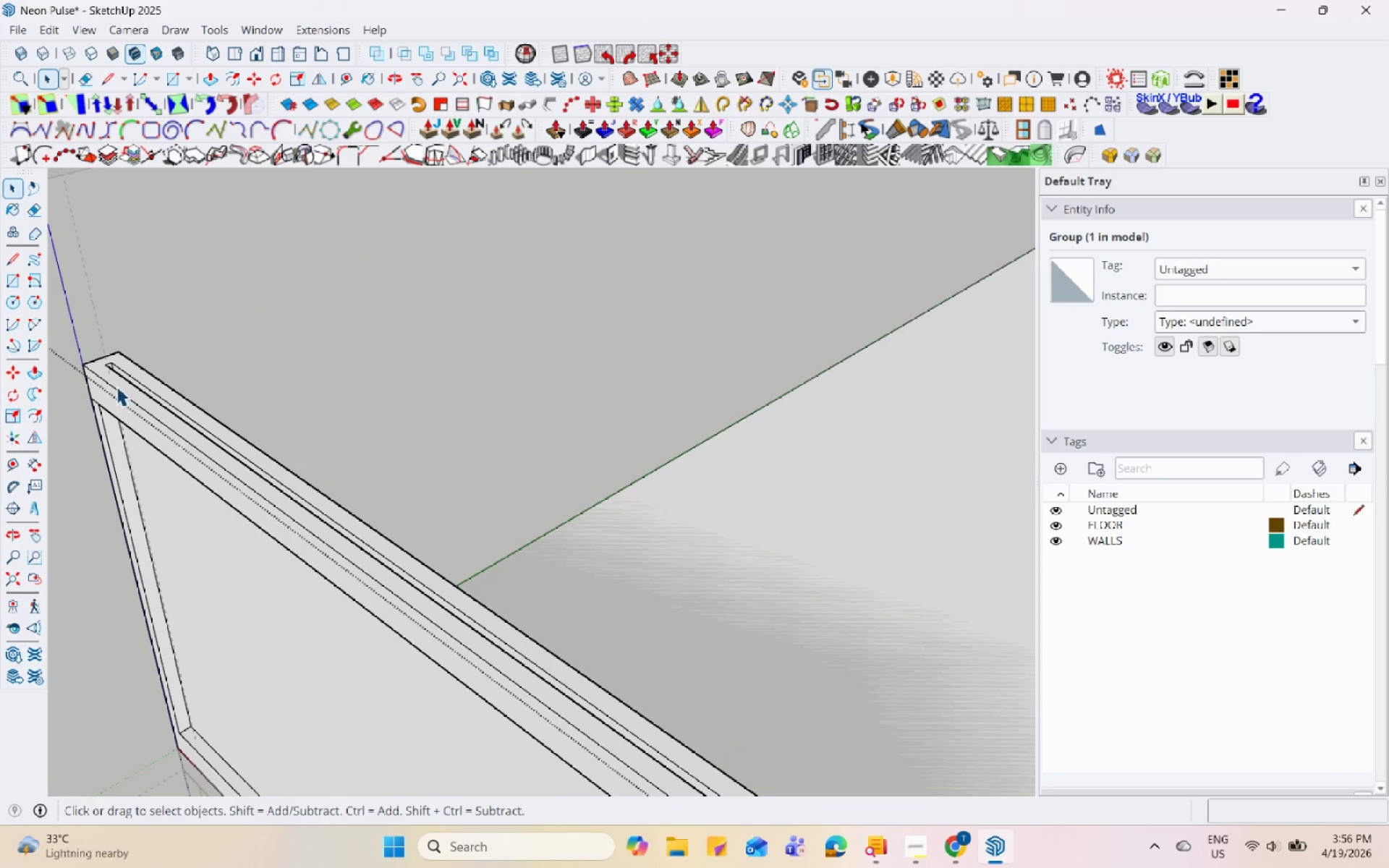 
scroll: coordinate [109, 370], scroll_direction: up, amount: 17.0
 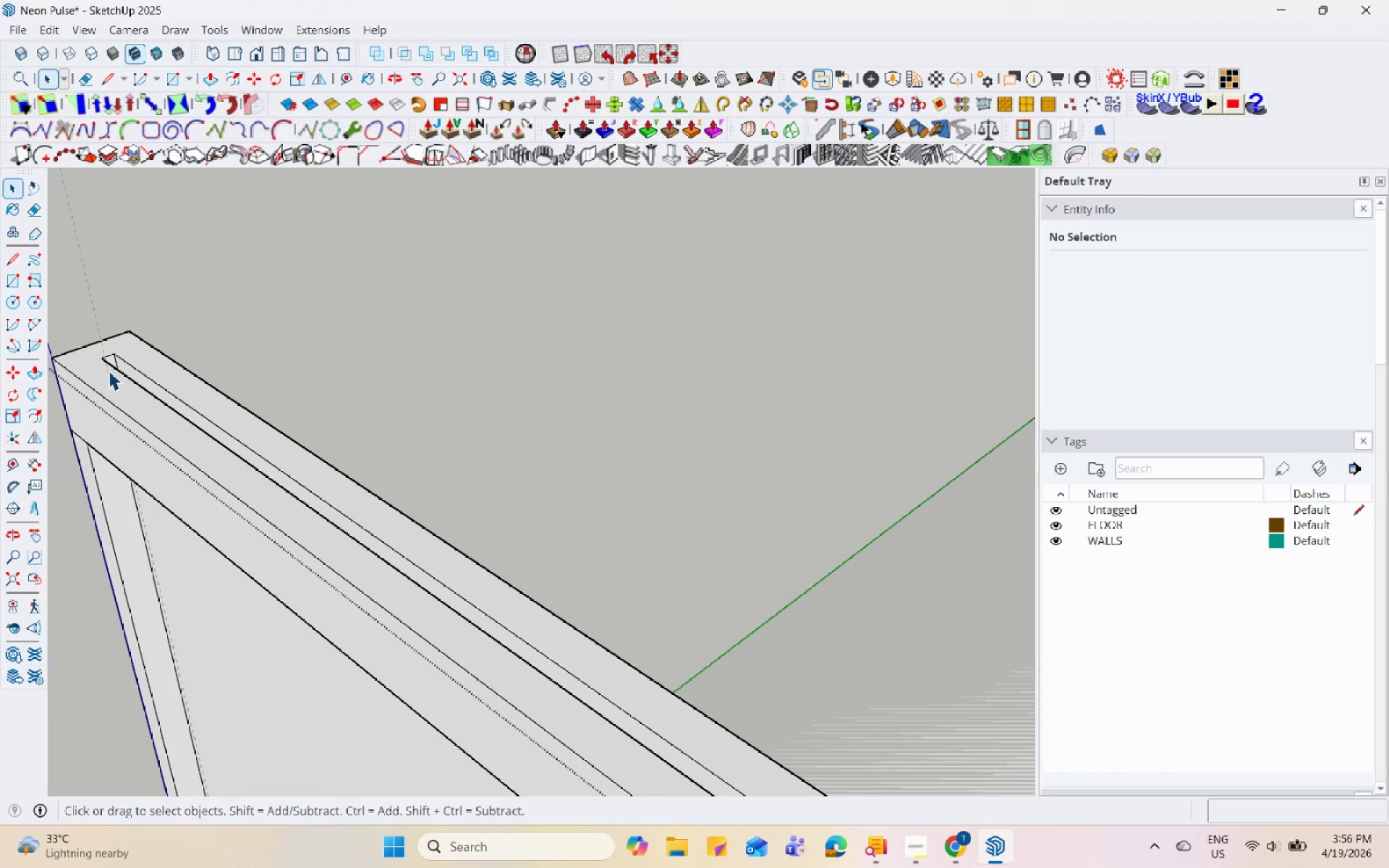 
key(L)
 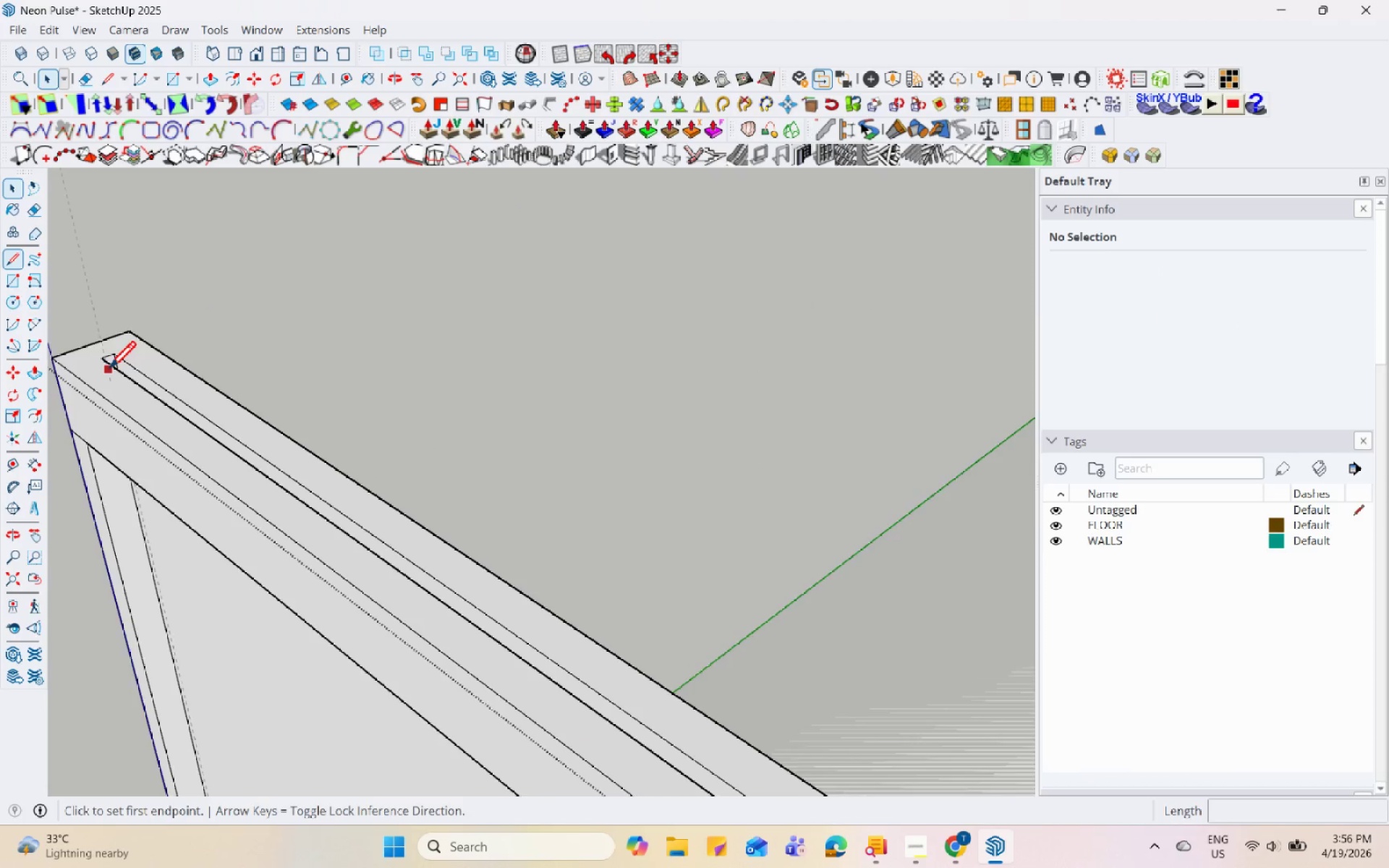 
scroll: coordinate [107, 370], scroll_direction: up, amount: 4.0
 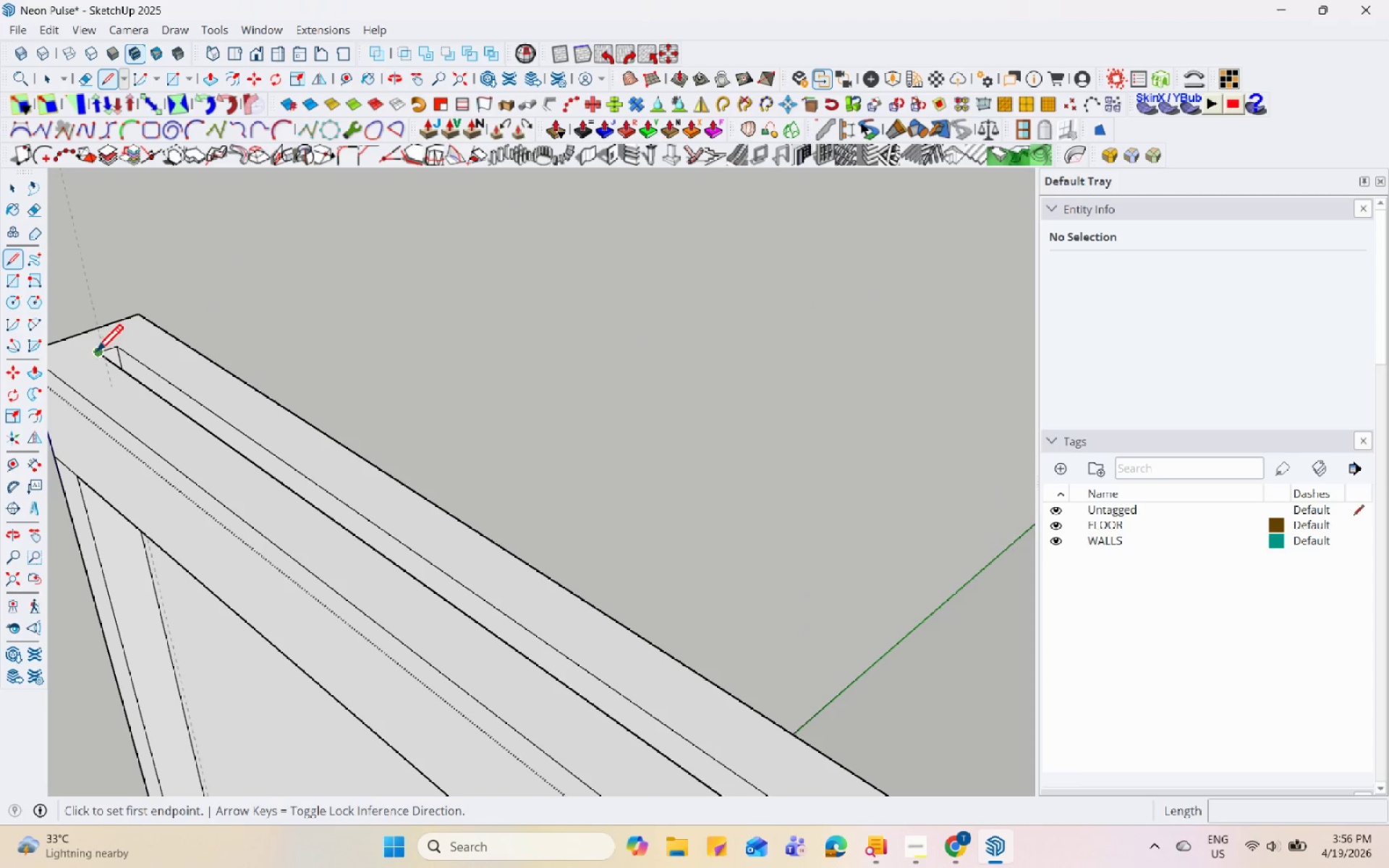 
left_click([102, 355])
 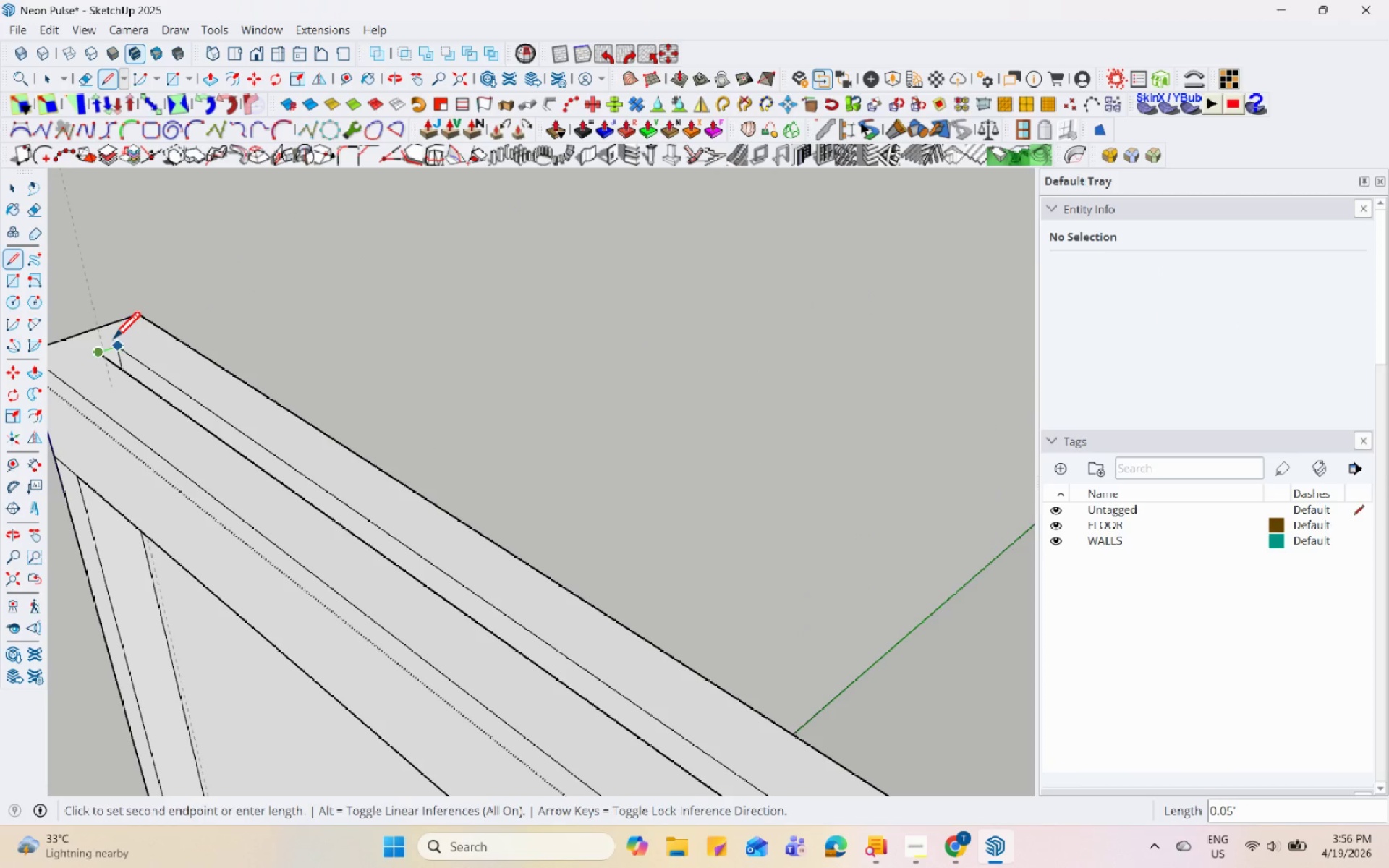 
left_click([113, 341])
 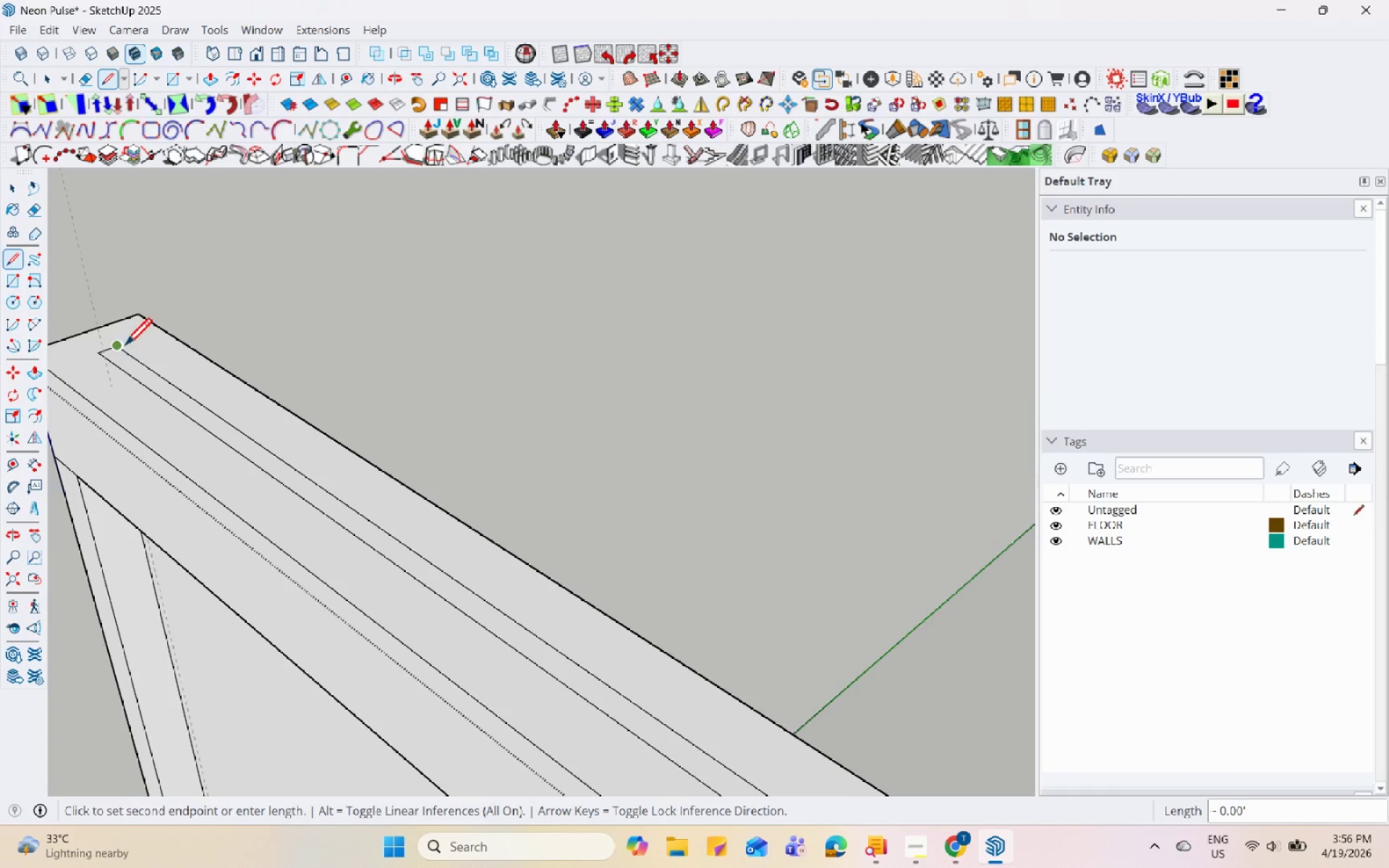 
key(Space)
 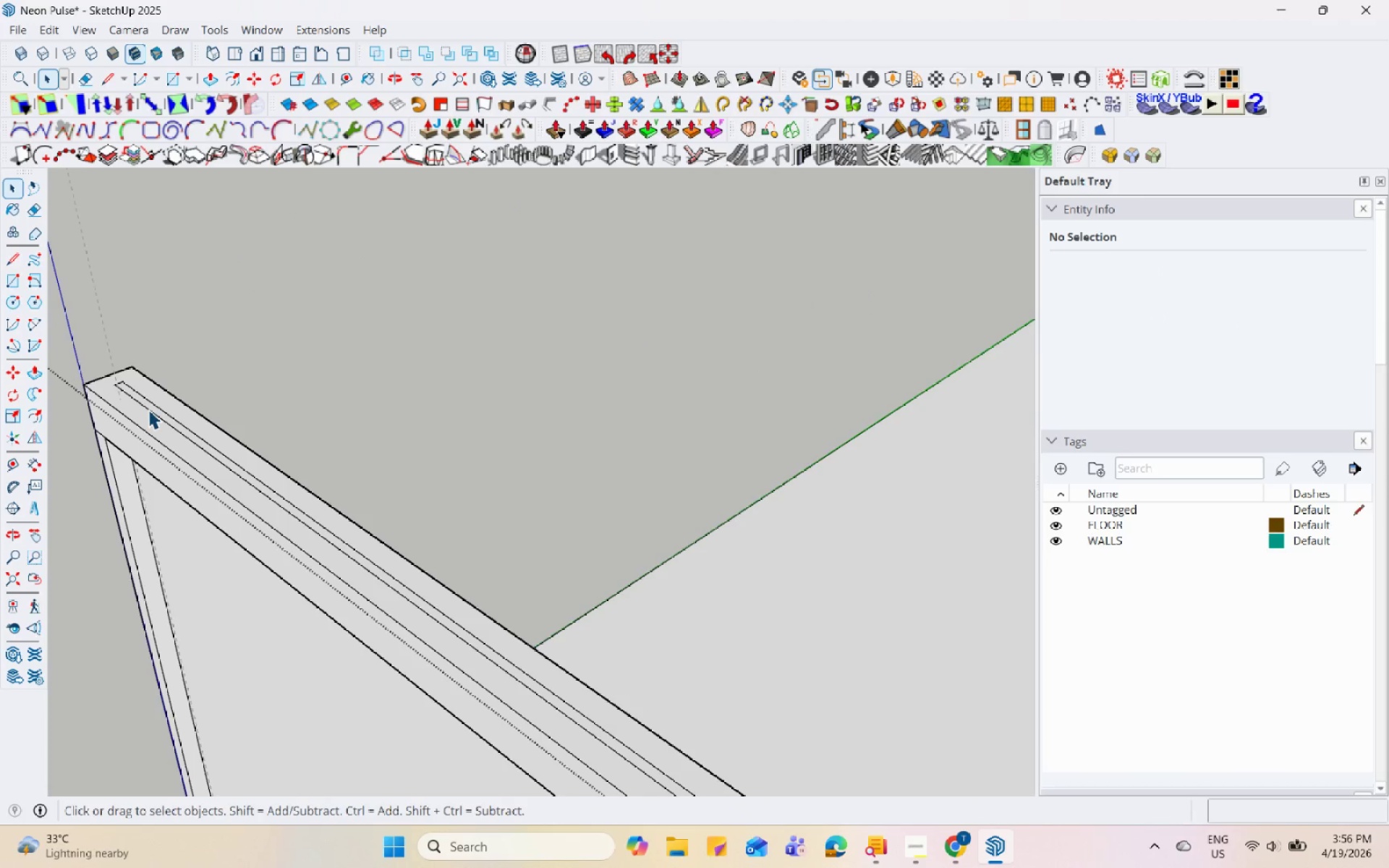 
left_click([148, 409])
 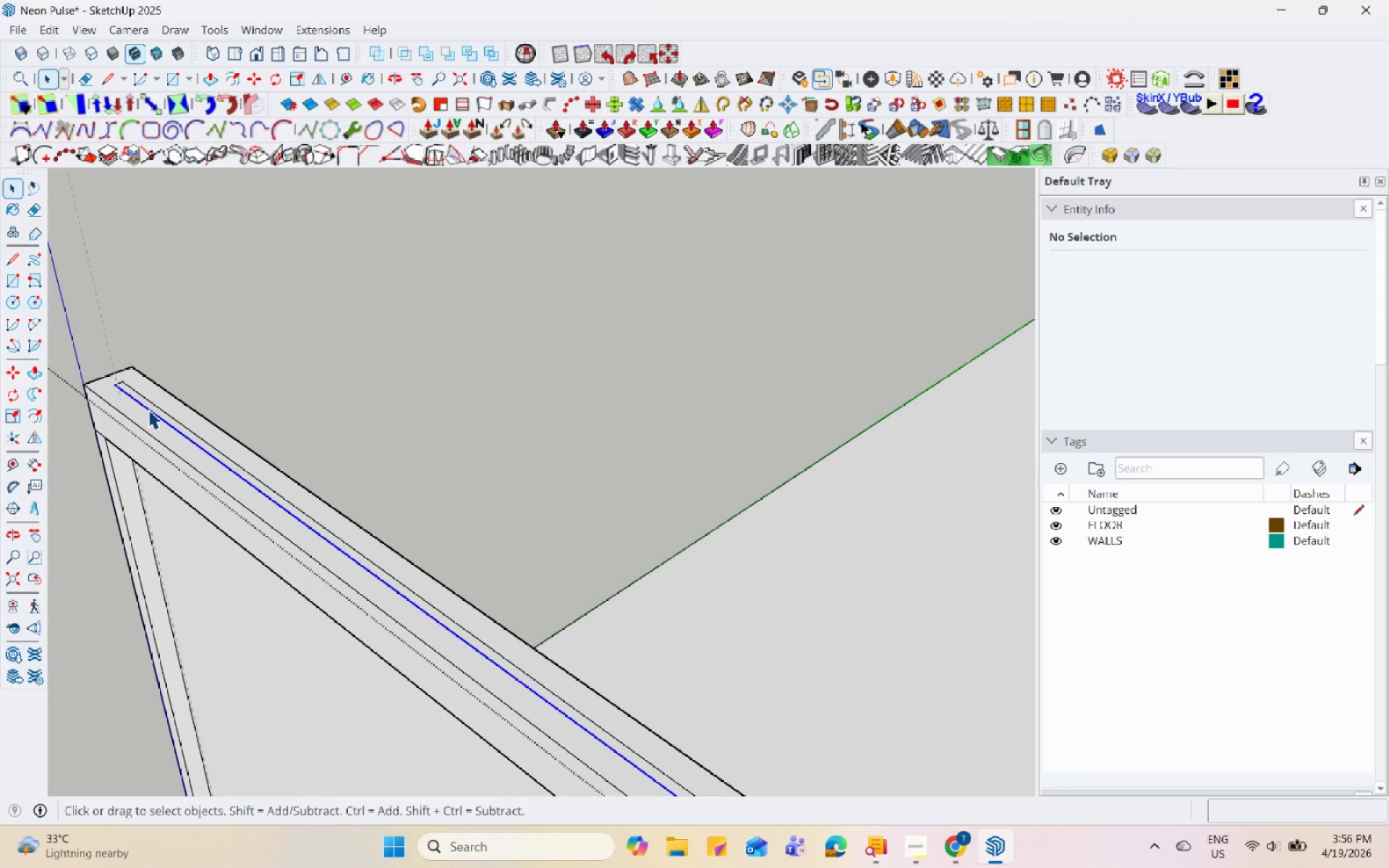 
scroll: coordinate [145, 409], scroll_direction: down, amount: 10.0
 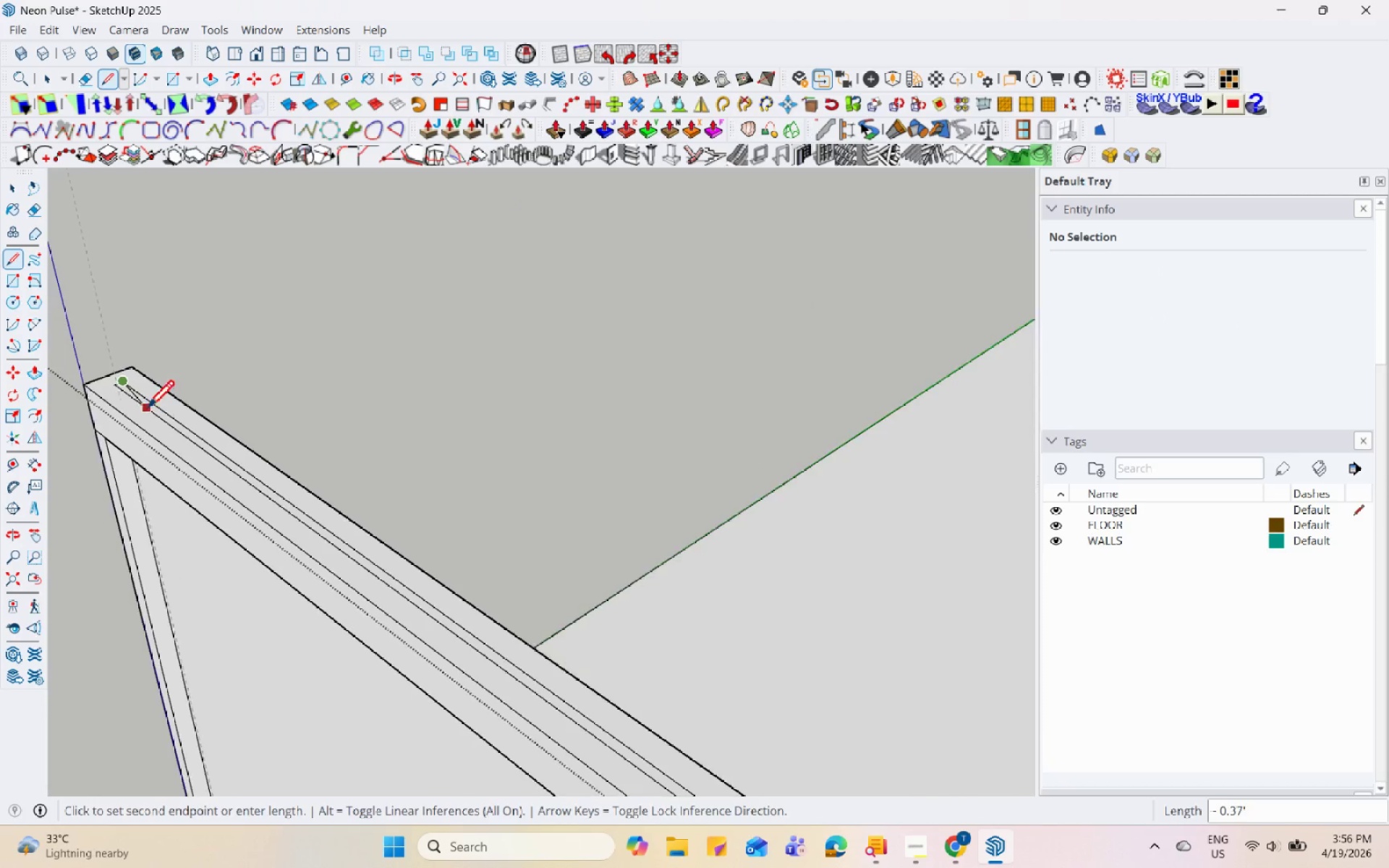 
right_click([148, 409])
 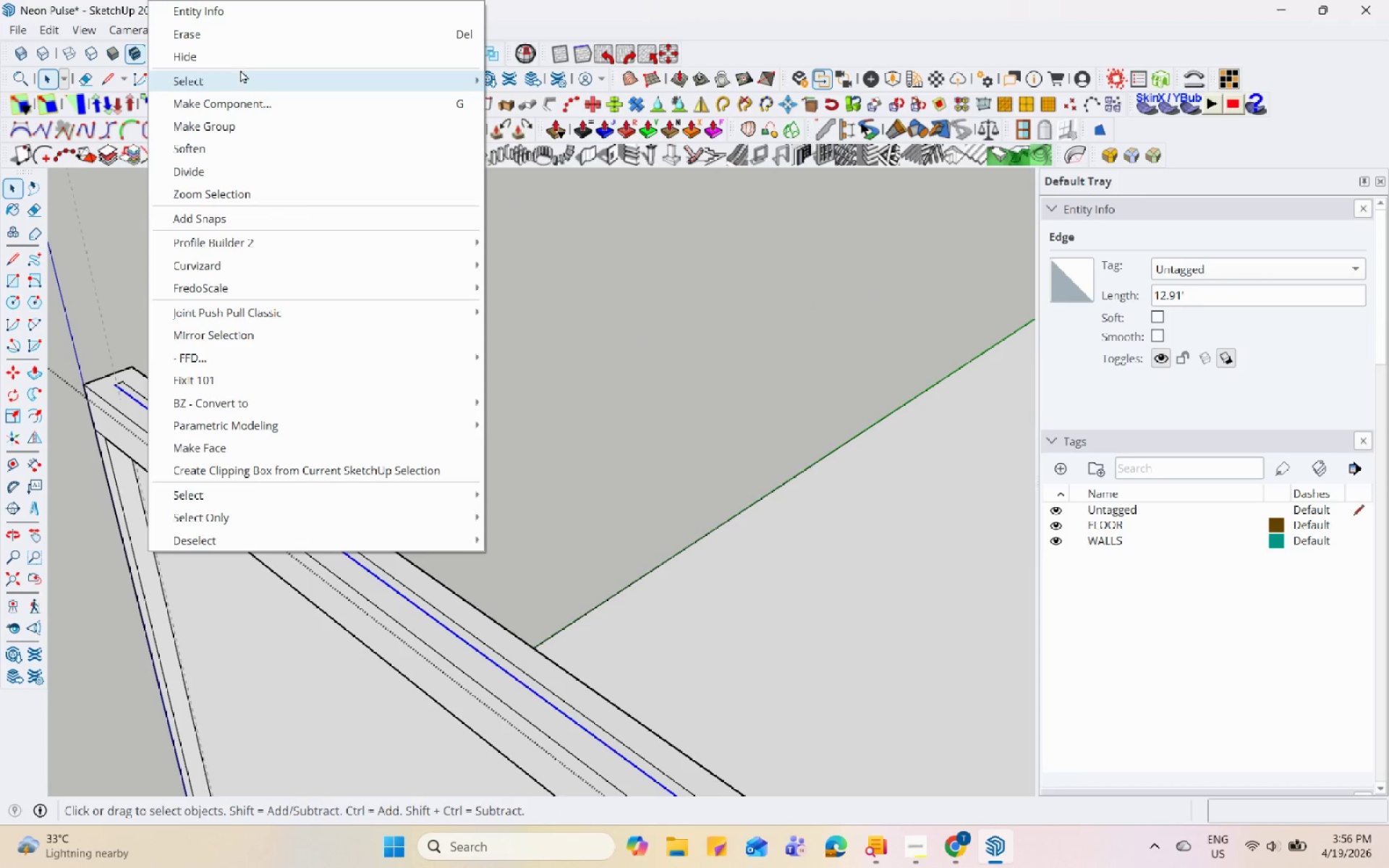 
left_click([249, 33])
 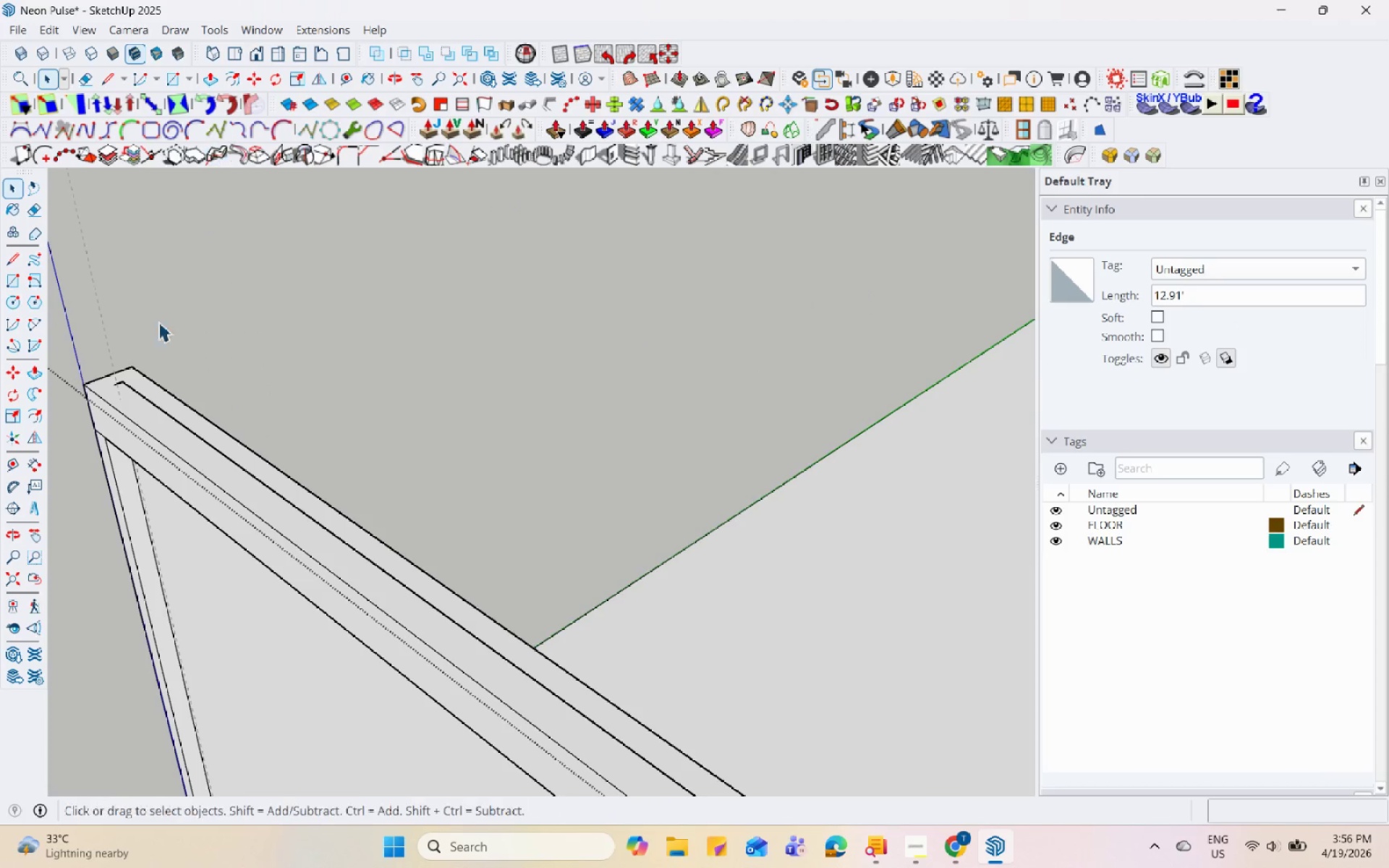 
scroll: coordinate [137, 401], scroll_direction: up, amount: 3.0
 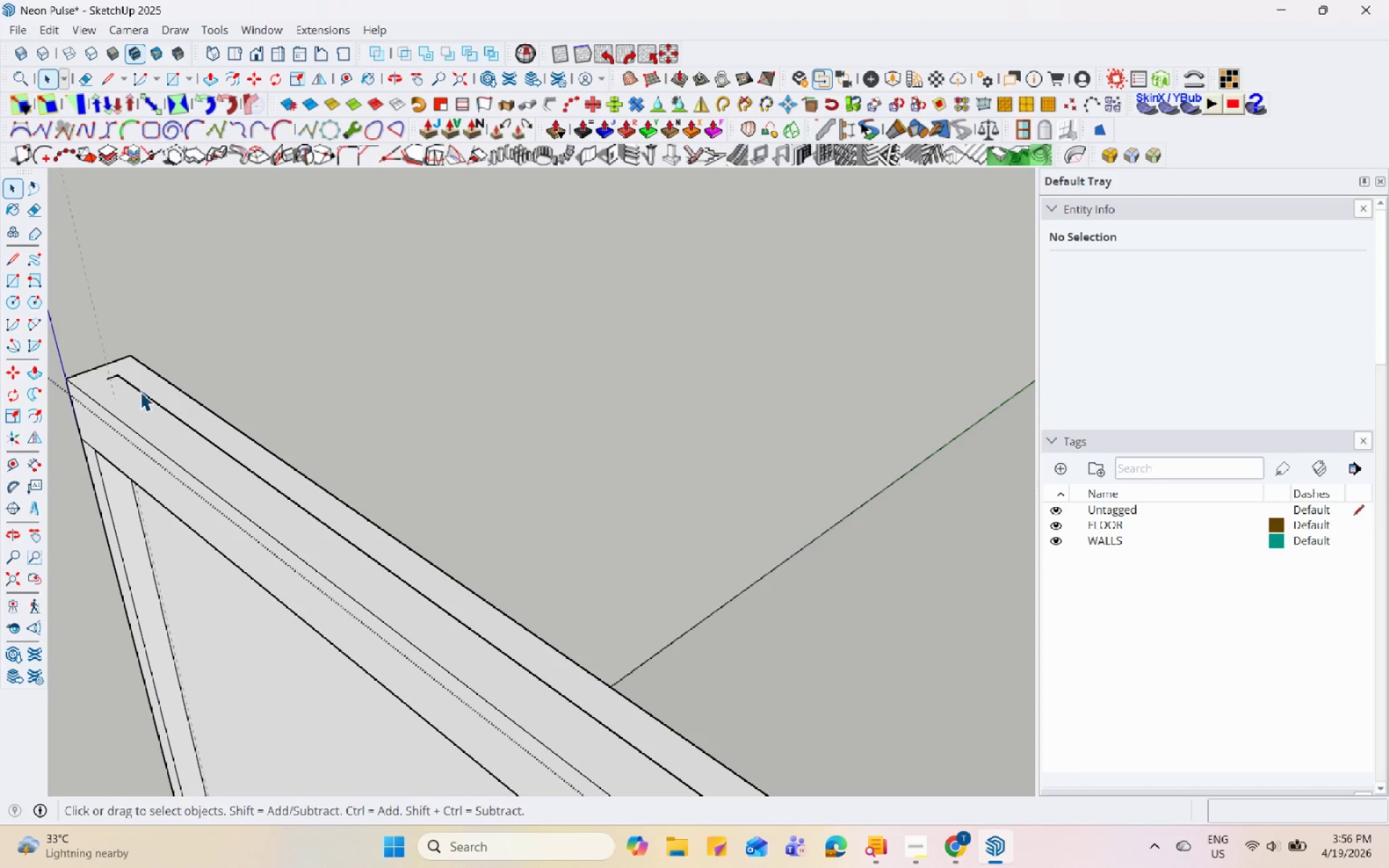 
left_click([142, 390])
 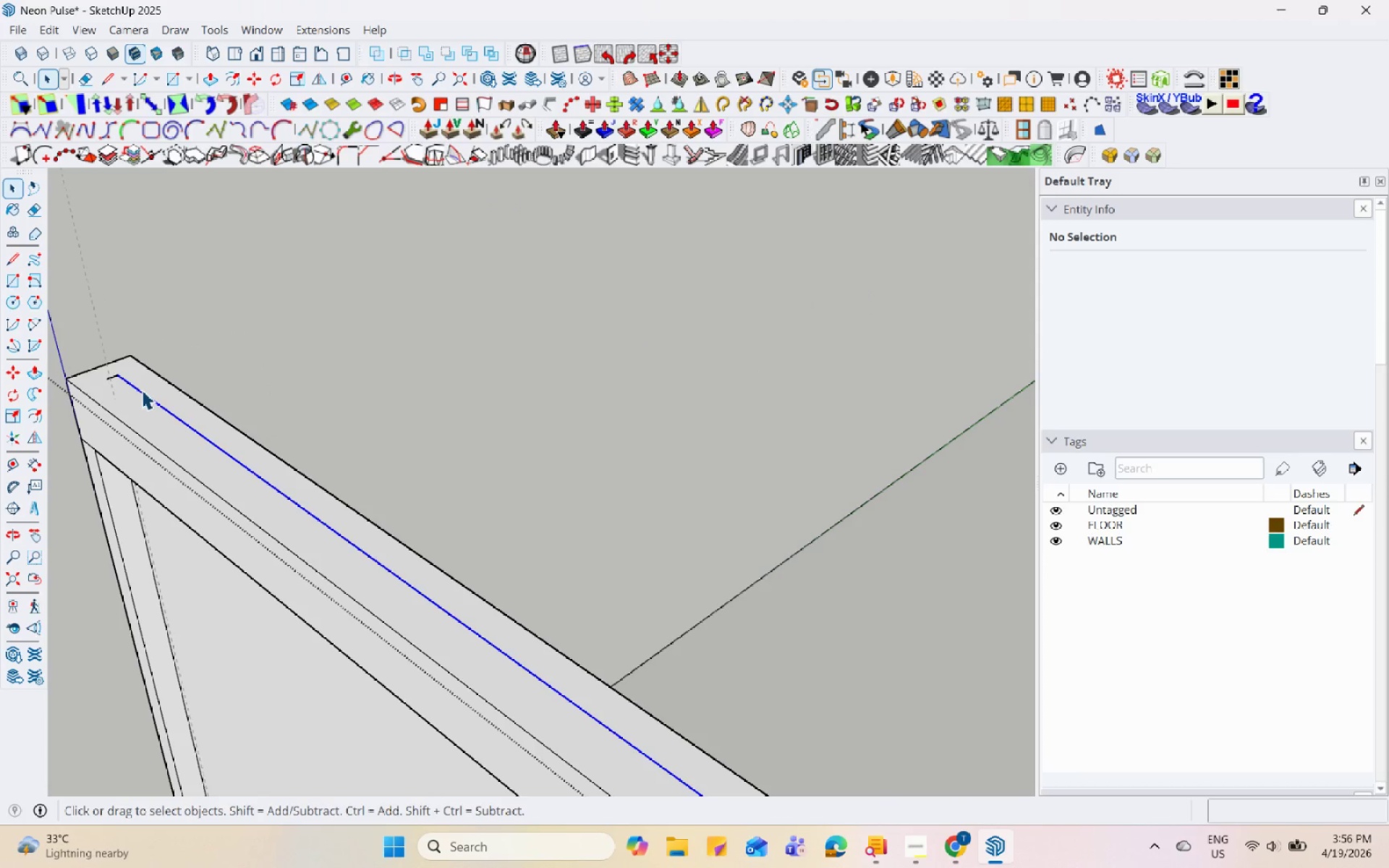 
right_click([142, 390])
 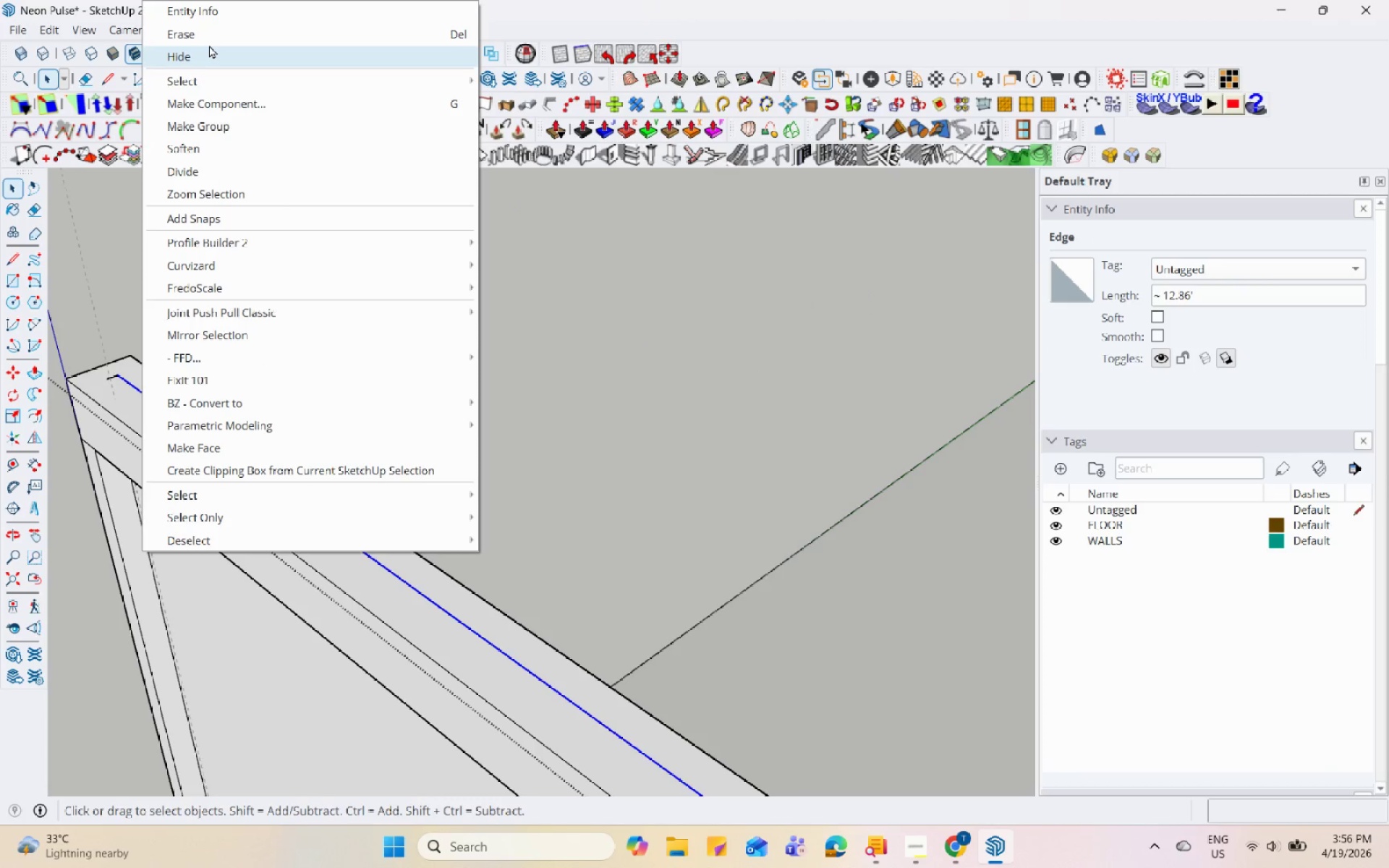 
left_click([219, 29])
 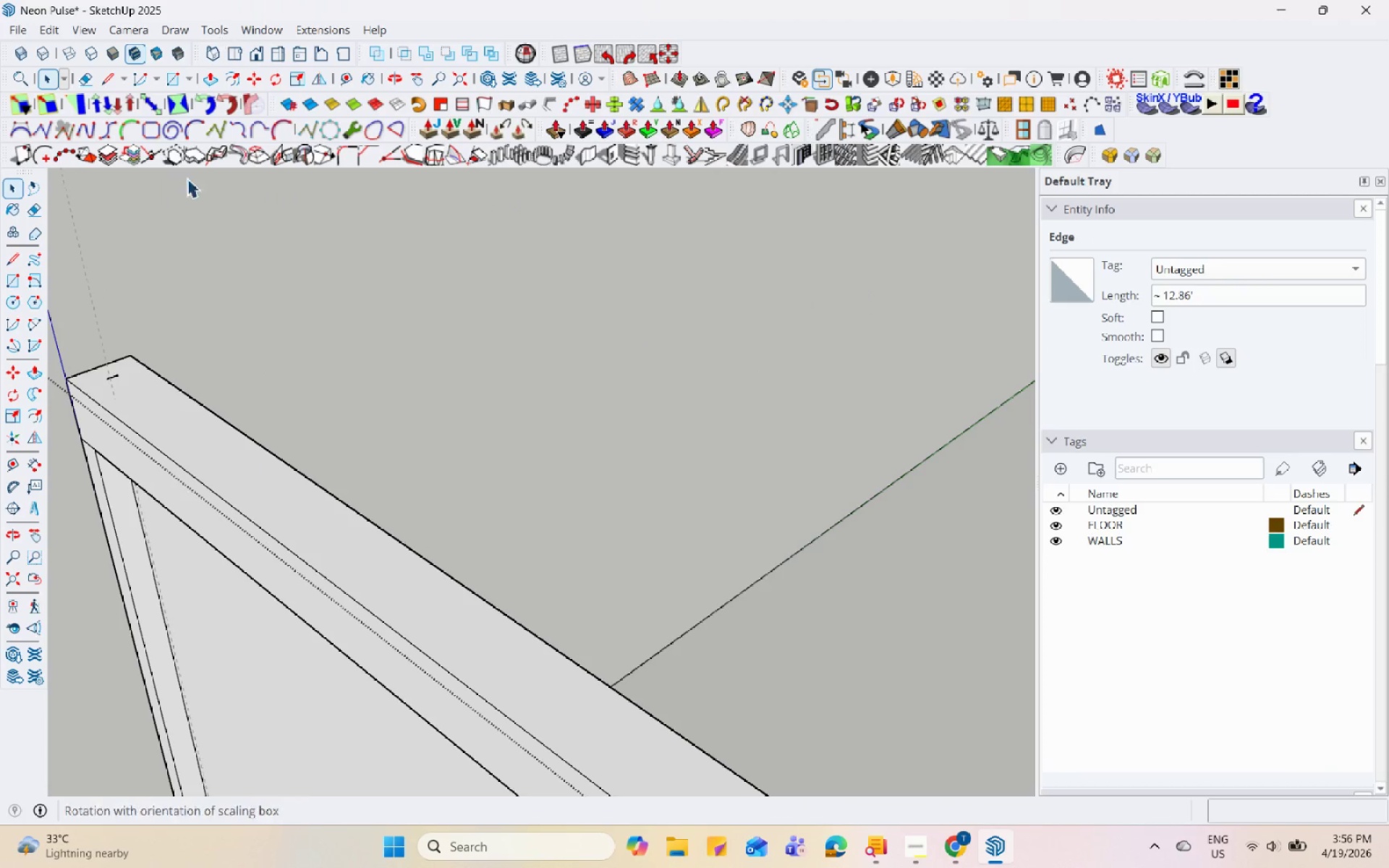 
key(Escape)
 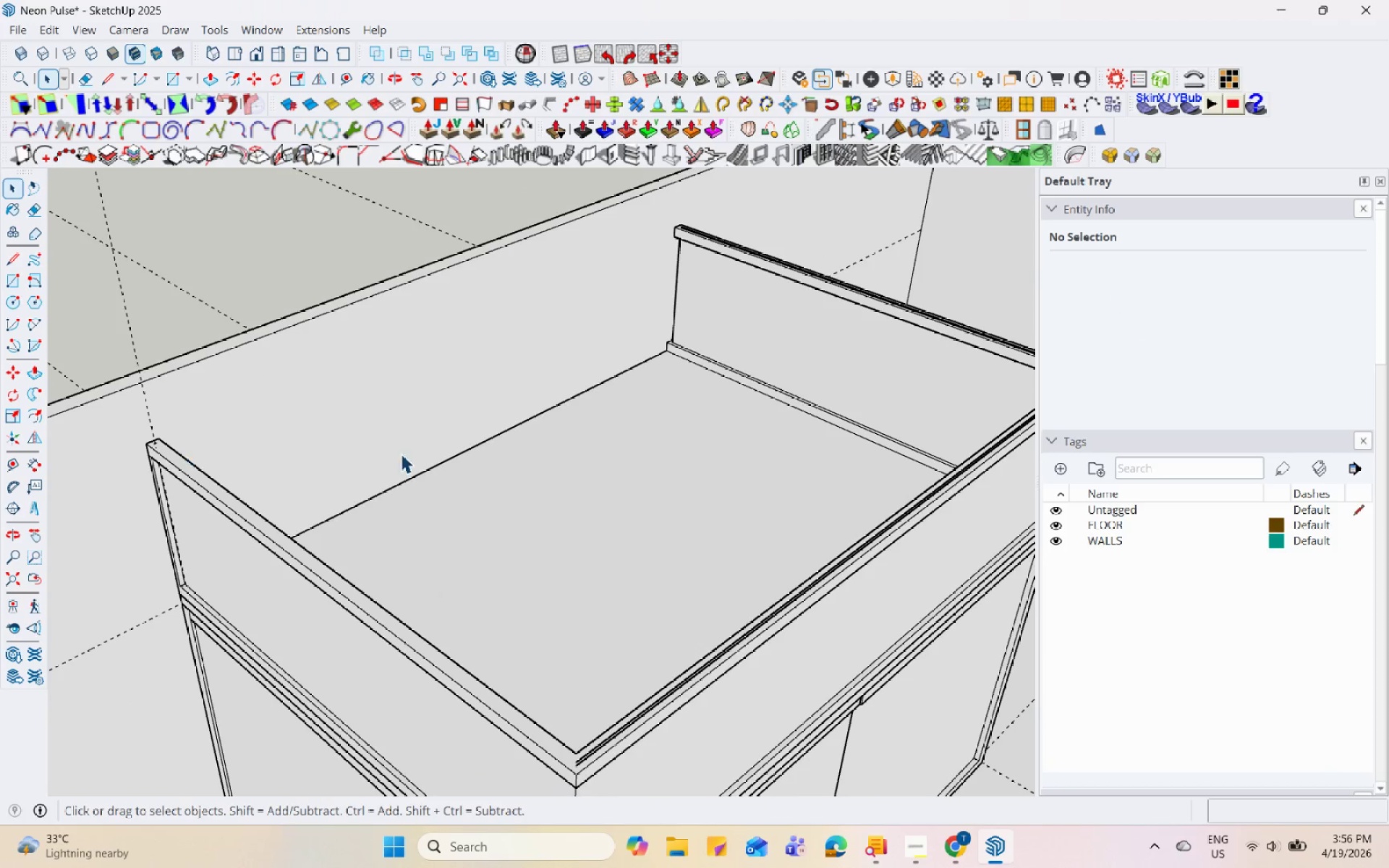 
left_click([650, 480])
 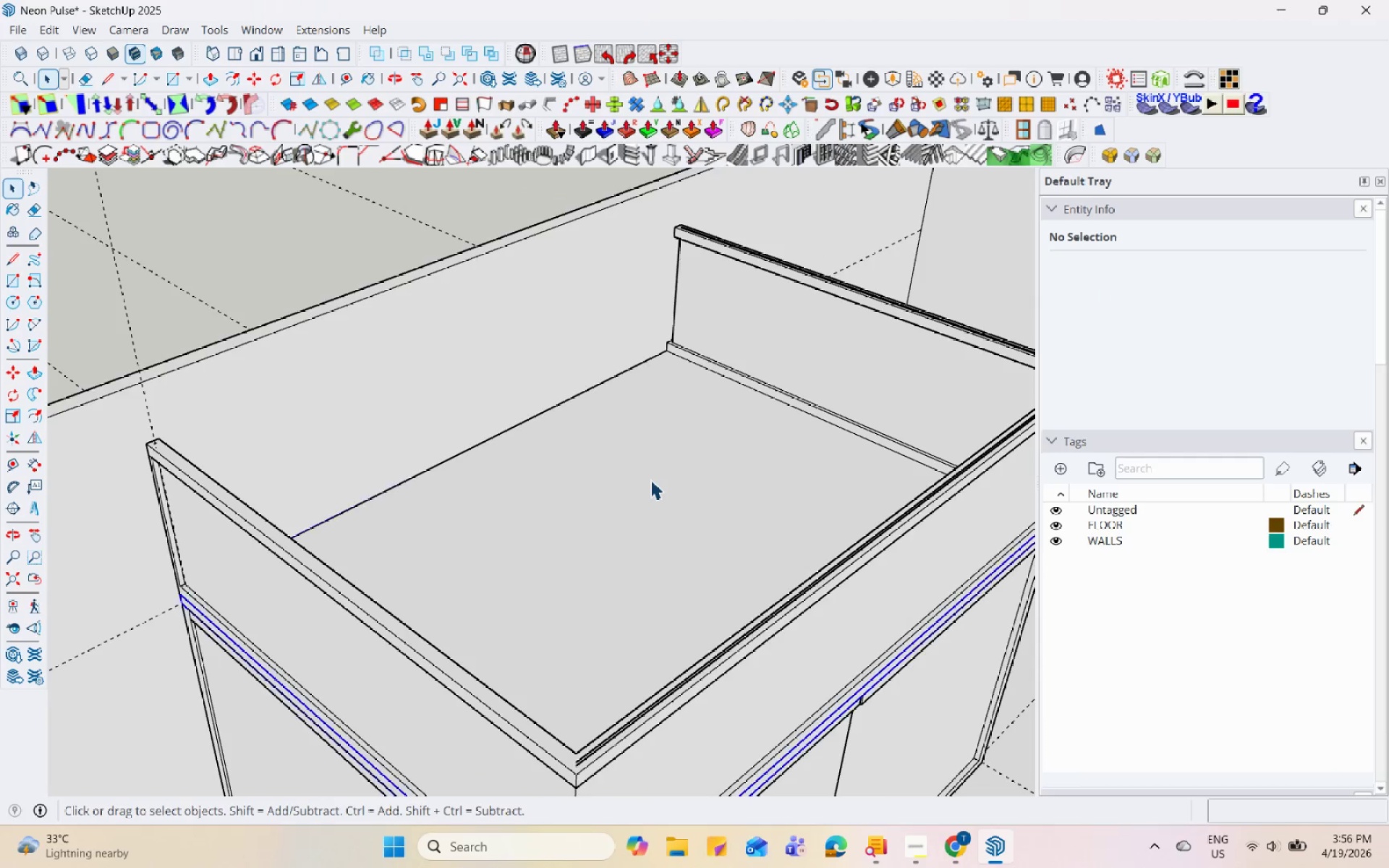 
scroll: coordinate [173, 450], scroll_direction: down, amount: 19.0
 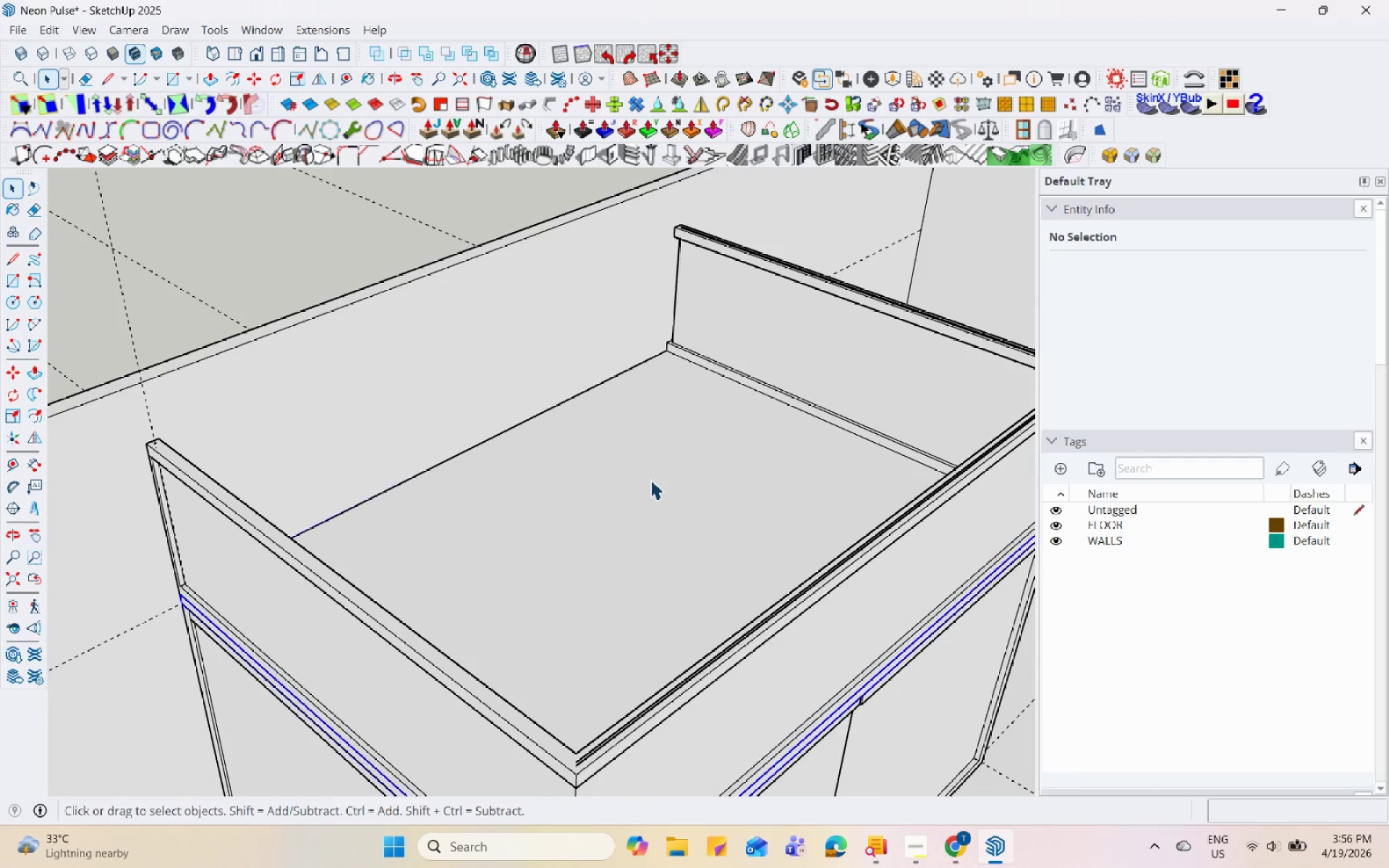 
double_click([650, 480])
 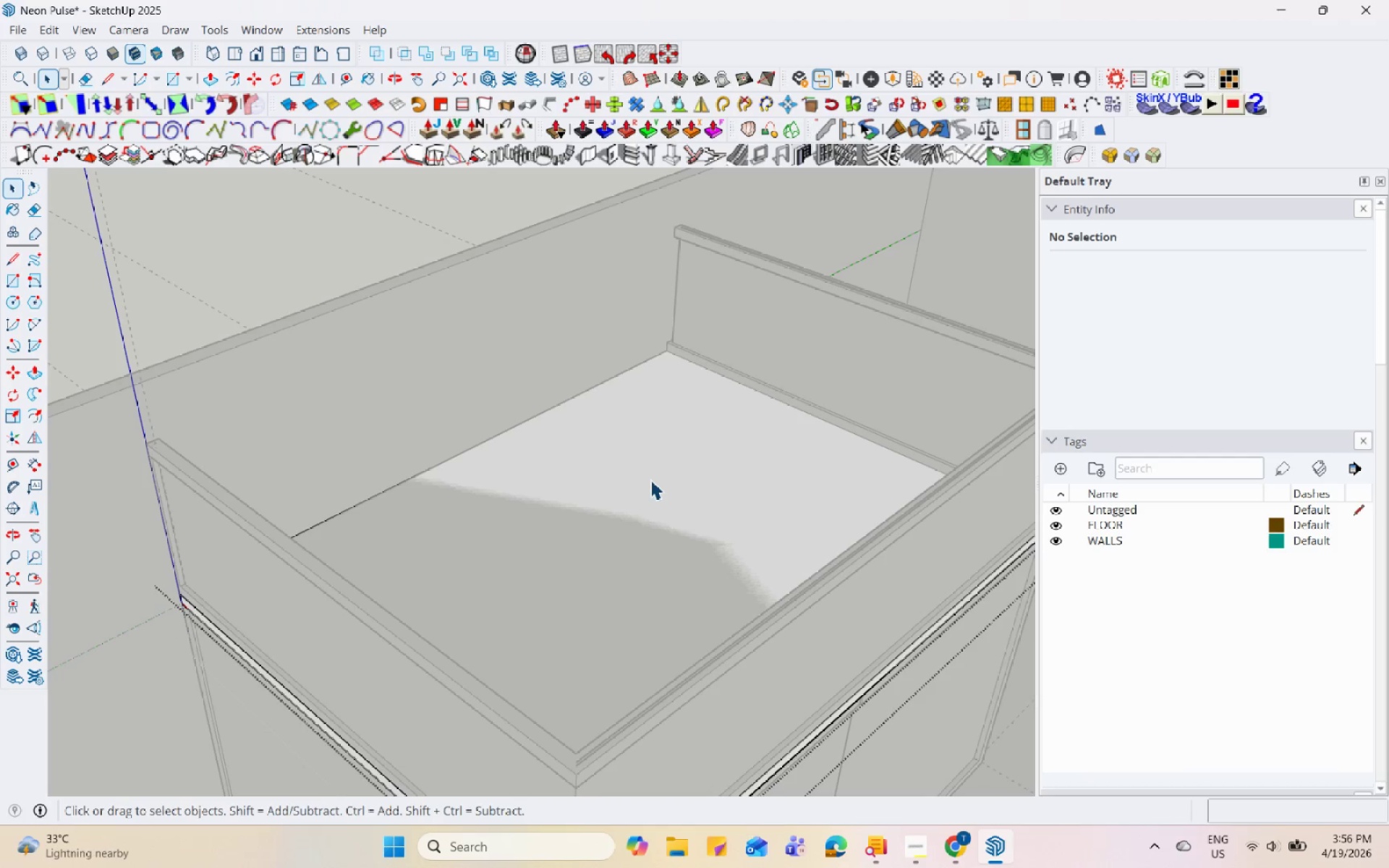 
triple_click([650, 480])
 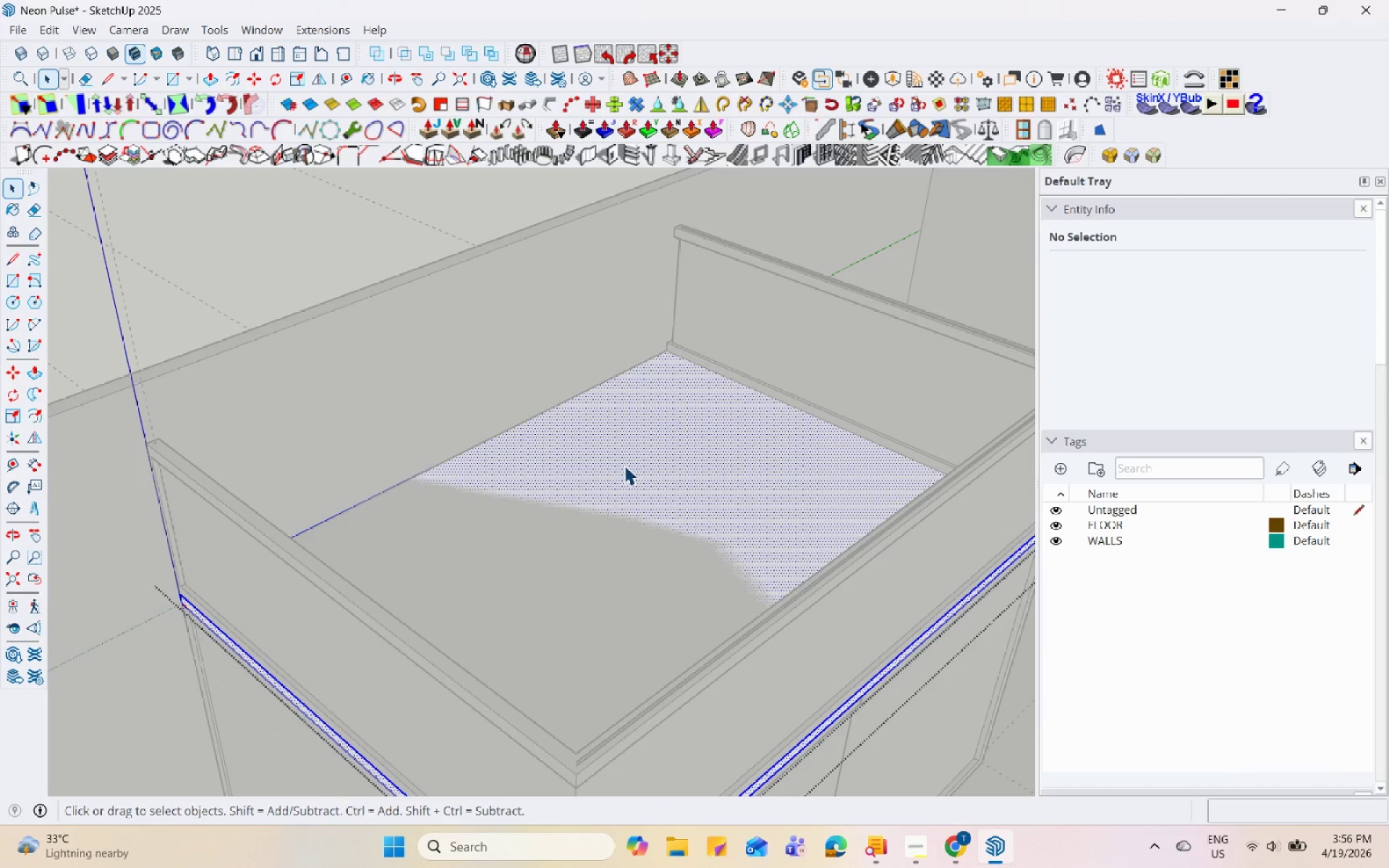 
left_click([624, 465])
 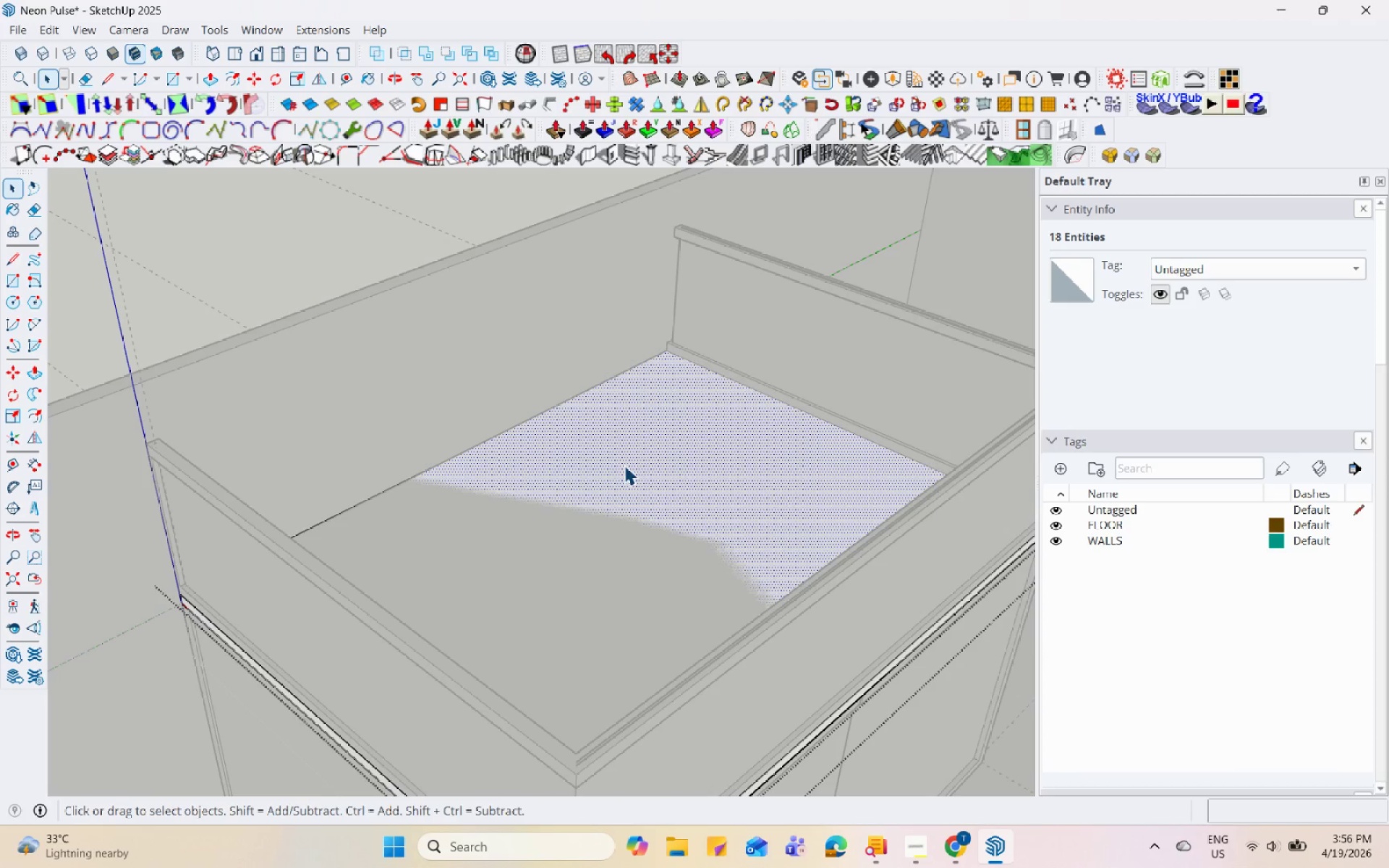 
key(Escape)
 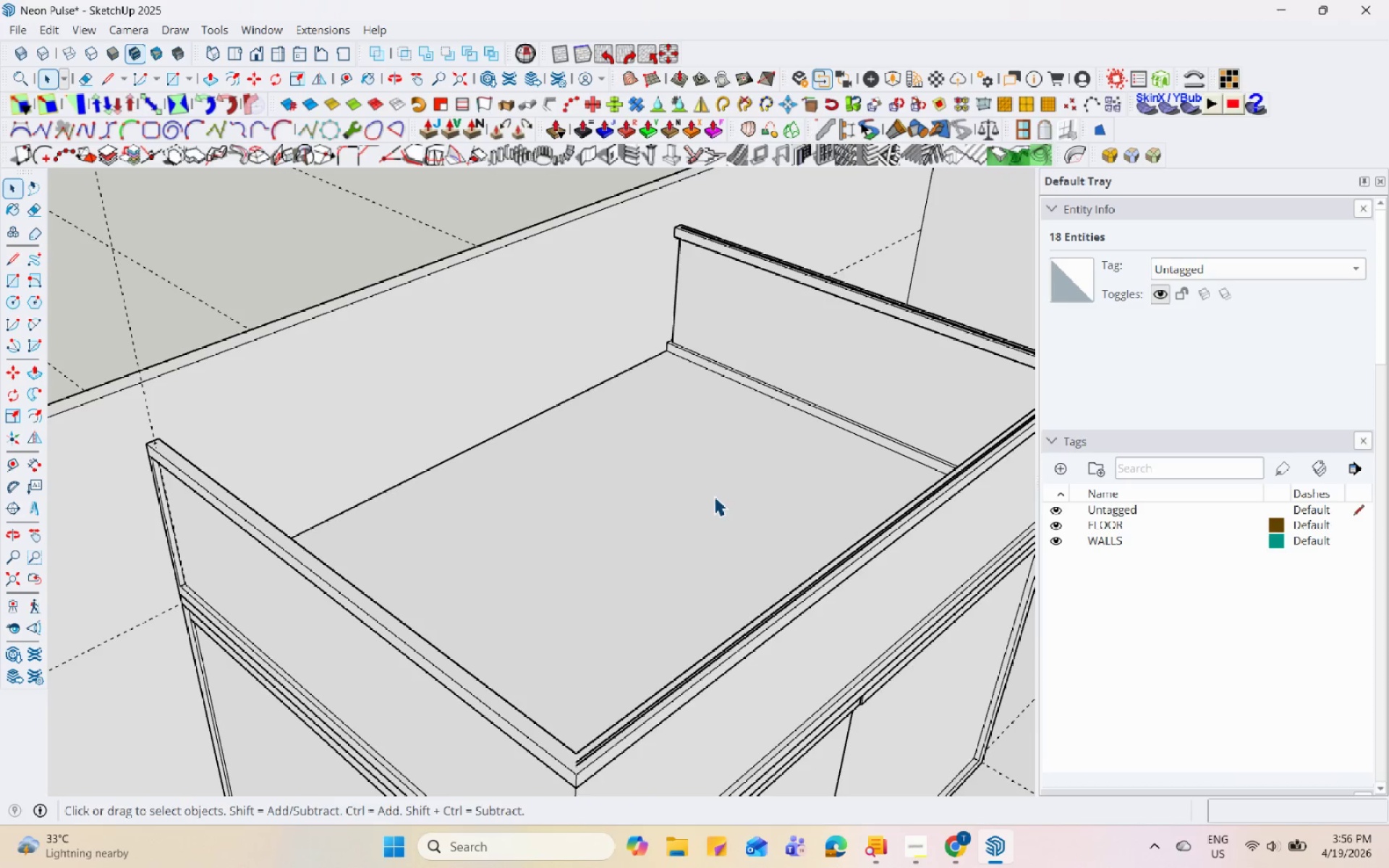 
key(Escape)
 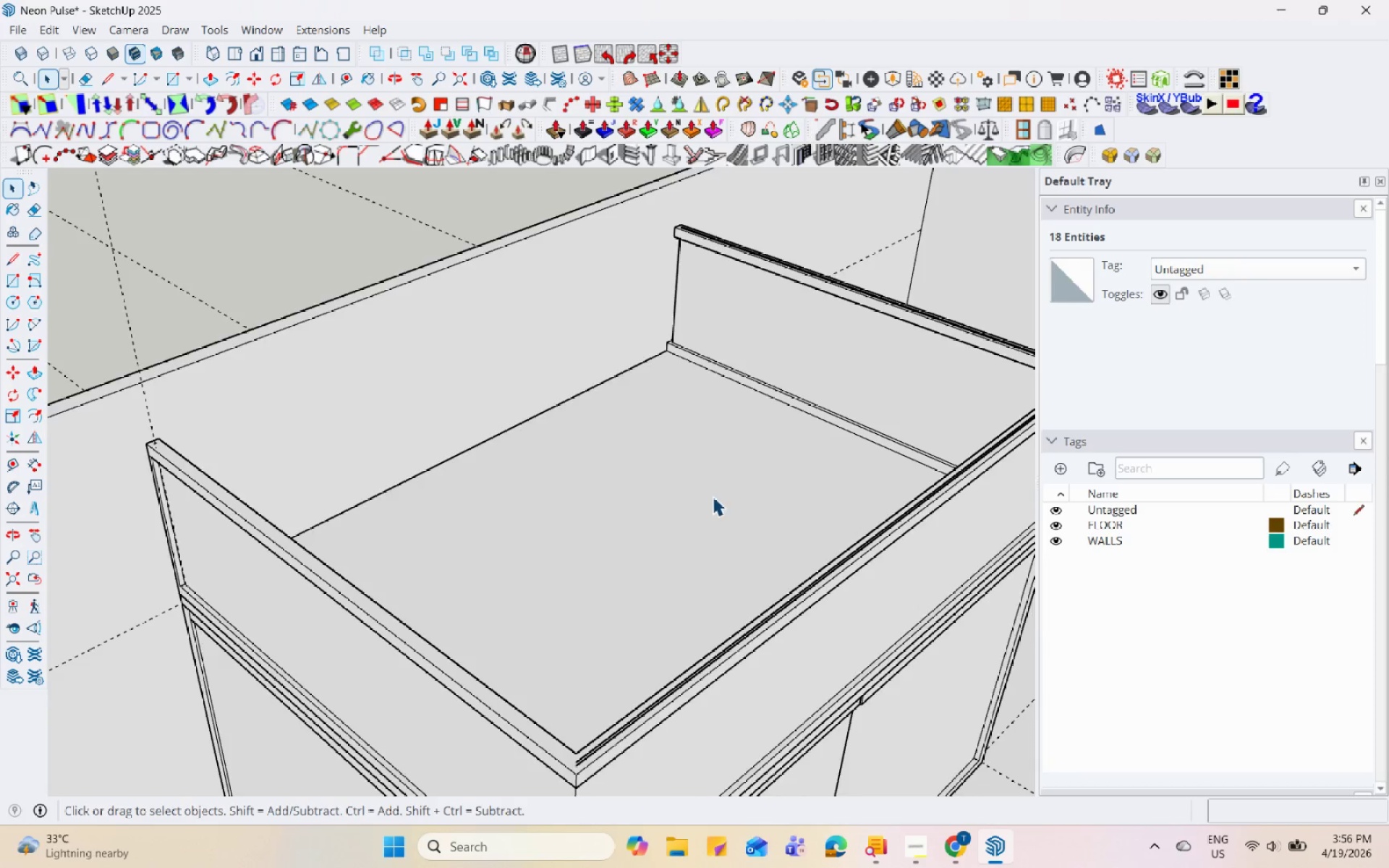 
scroll: coordinate [316, 475], scroll_direction: down, amount: 49.0
 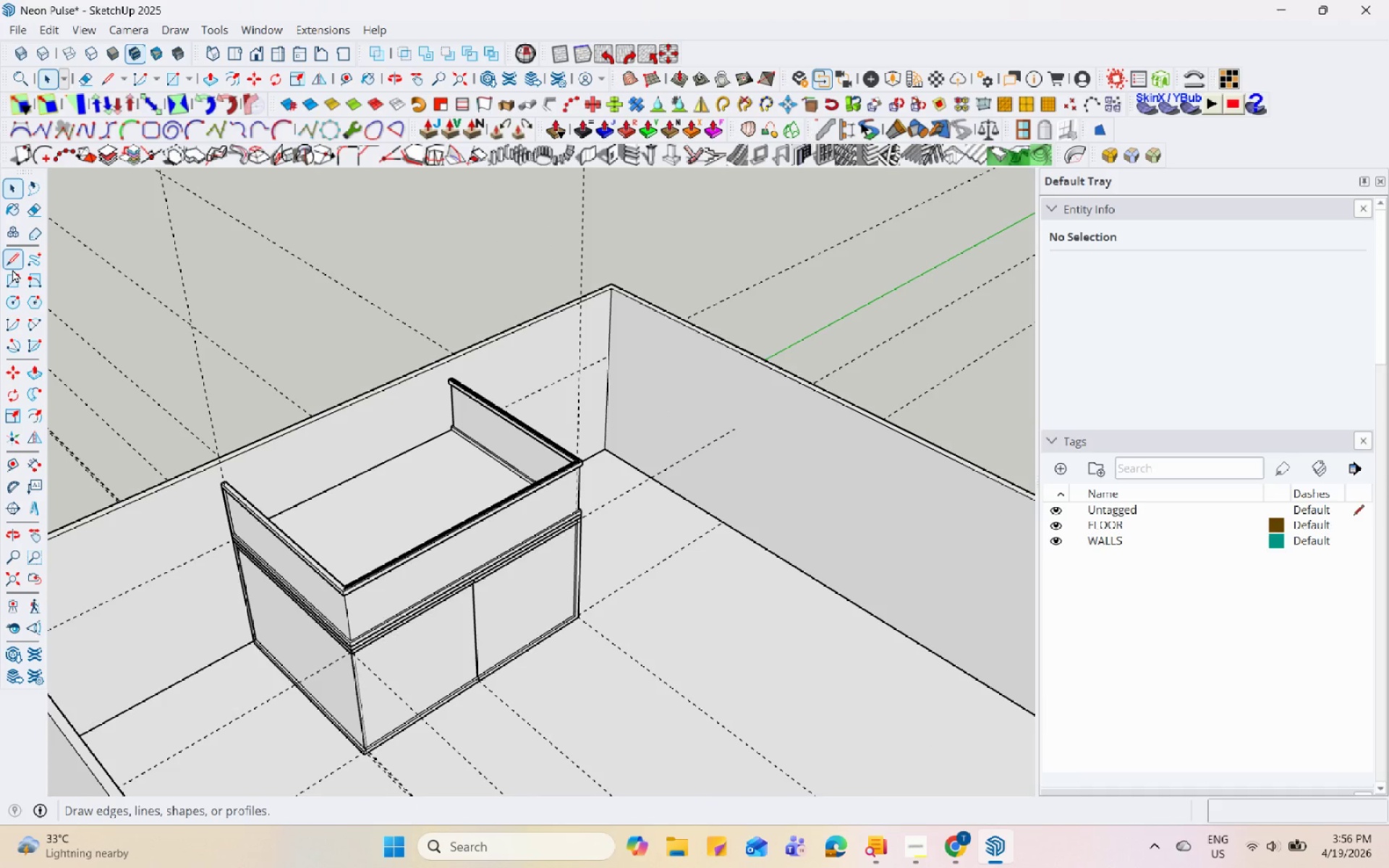 
left_click([21, 280])
 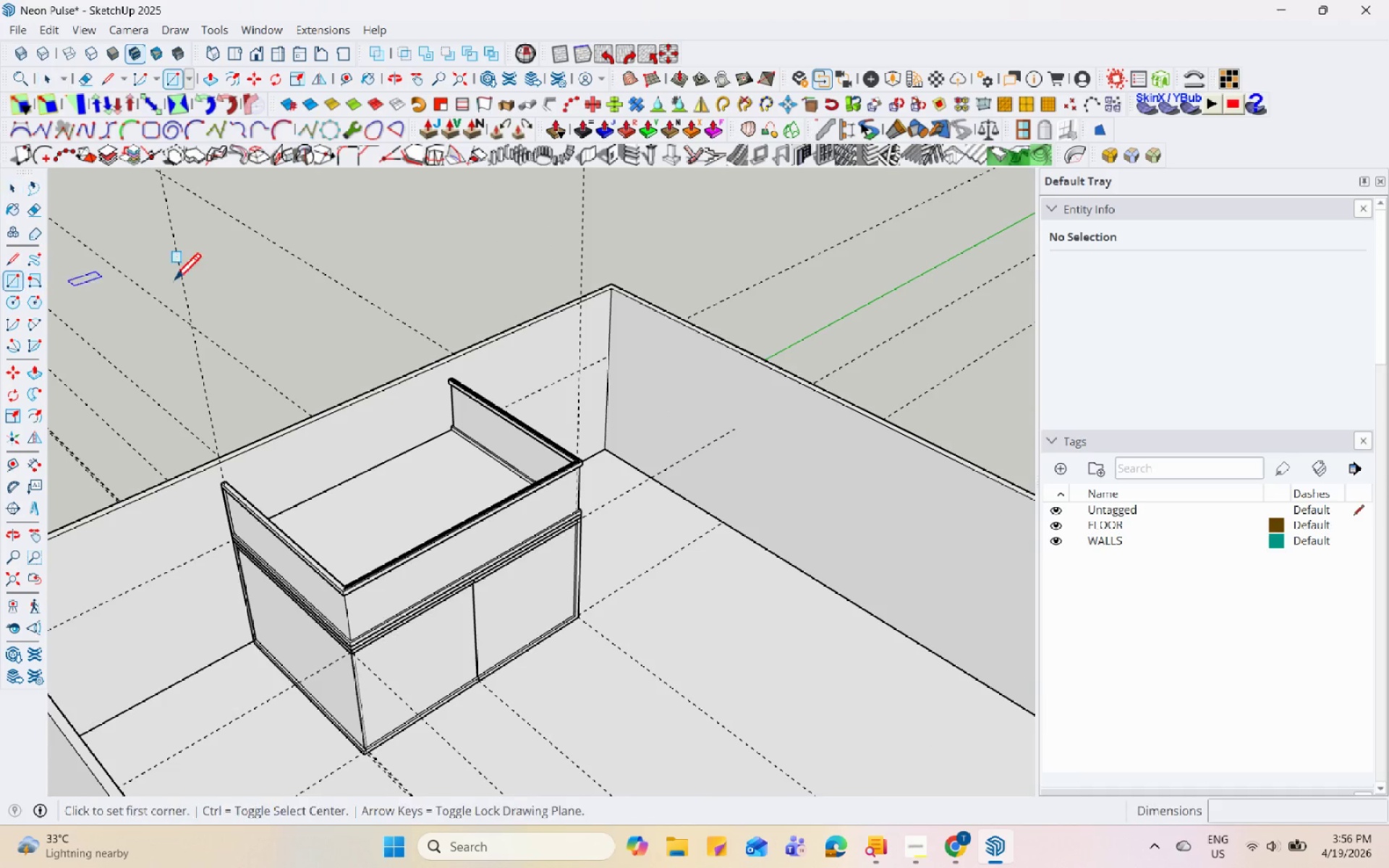 
scroll: coordinate [152, 474], scroll_direction: up, amount: 4.0
 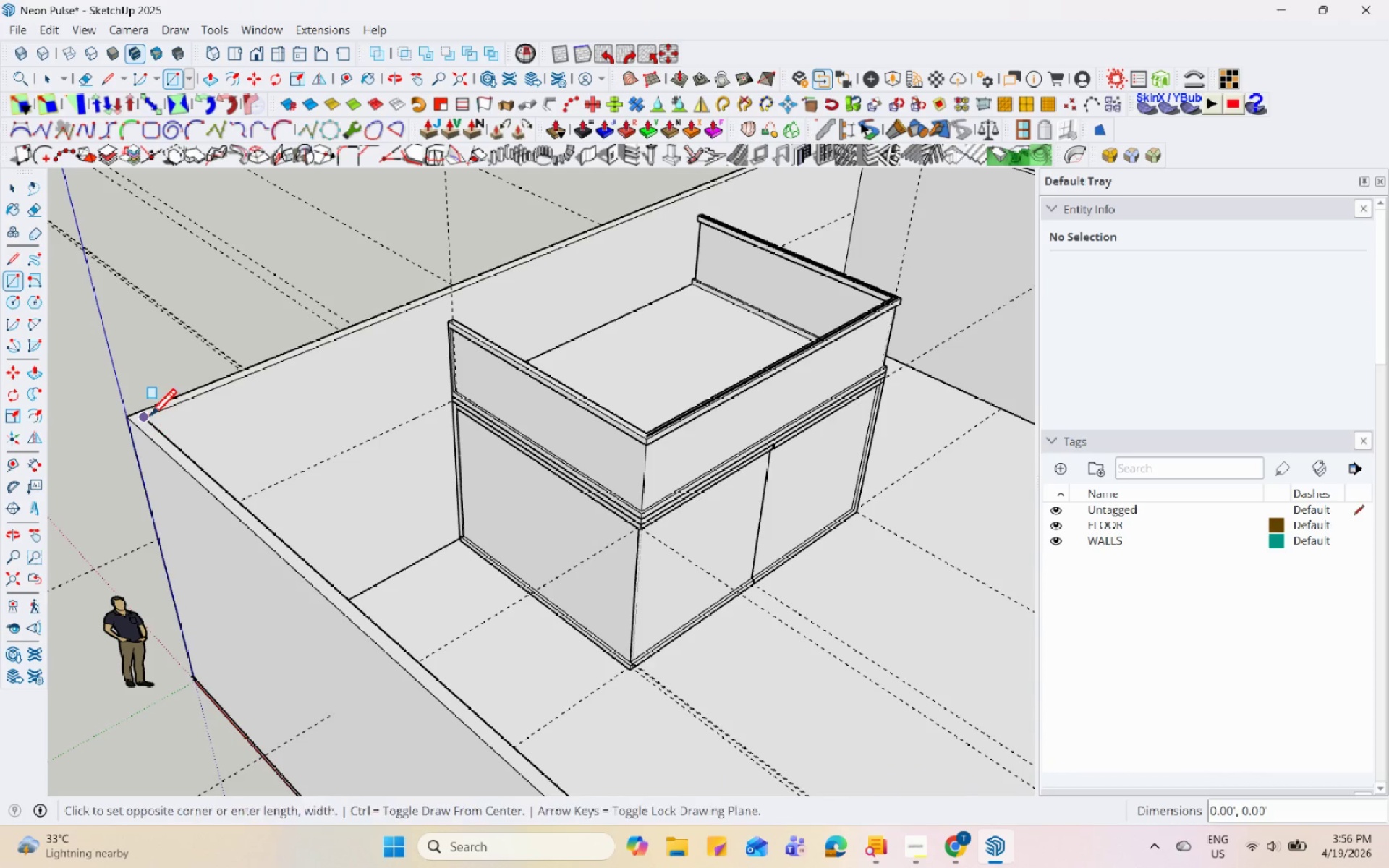 
scroll: coordinate [821, 433], scroll_direction: down, amount: 2.0
 